 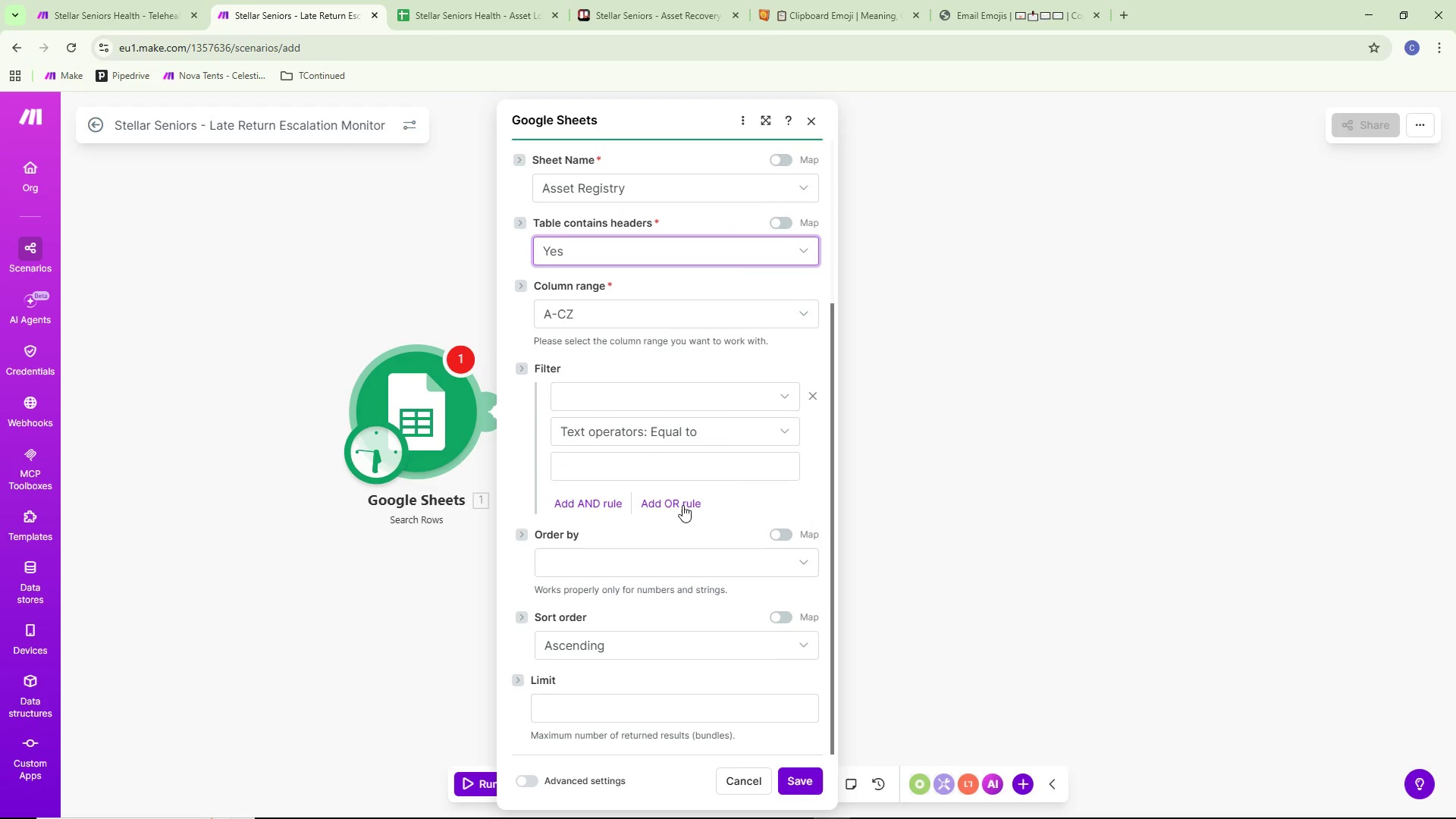 
mouse_move([675, 420])
 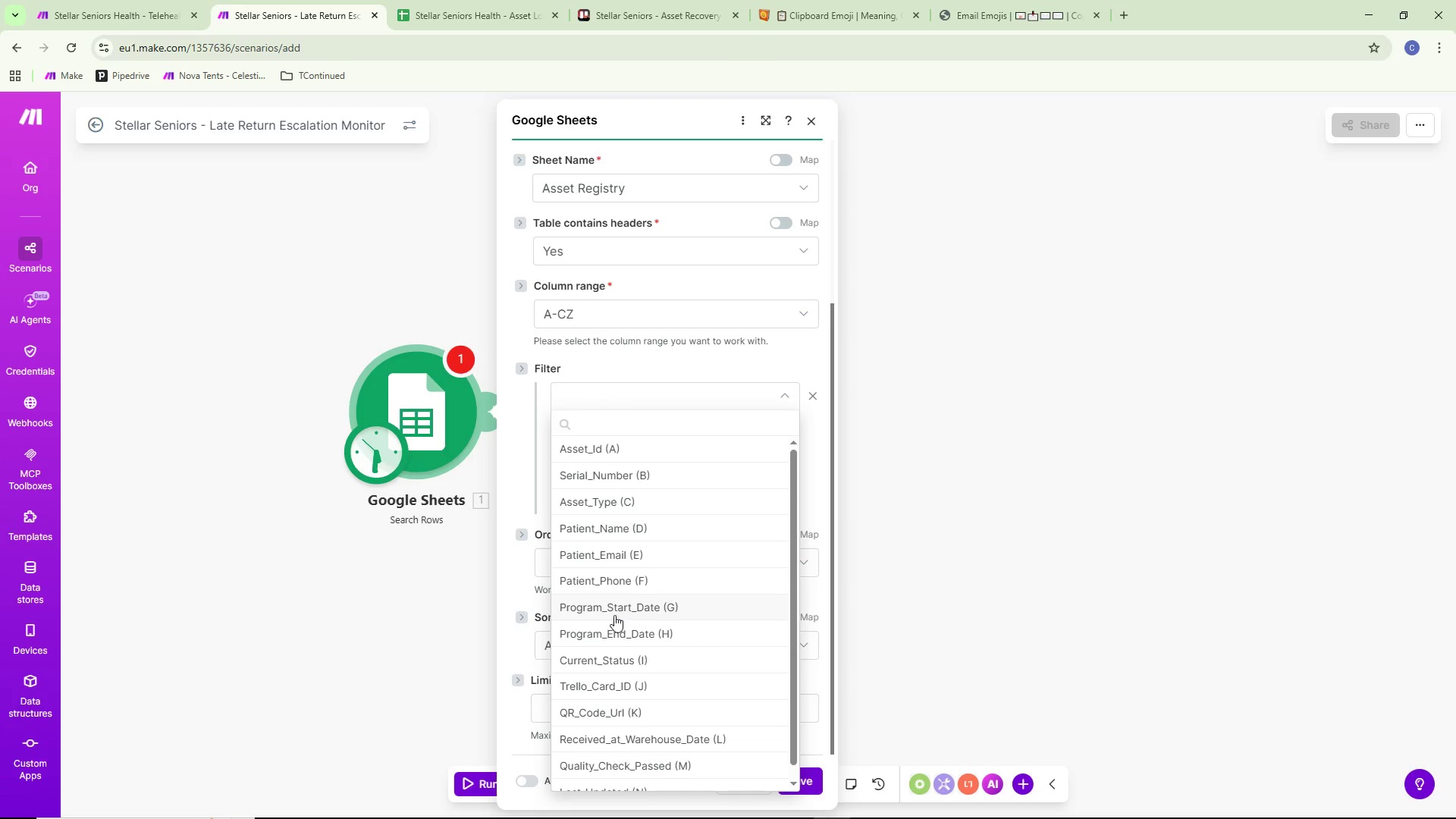 
wait(9.31)
 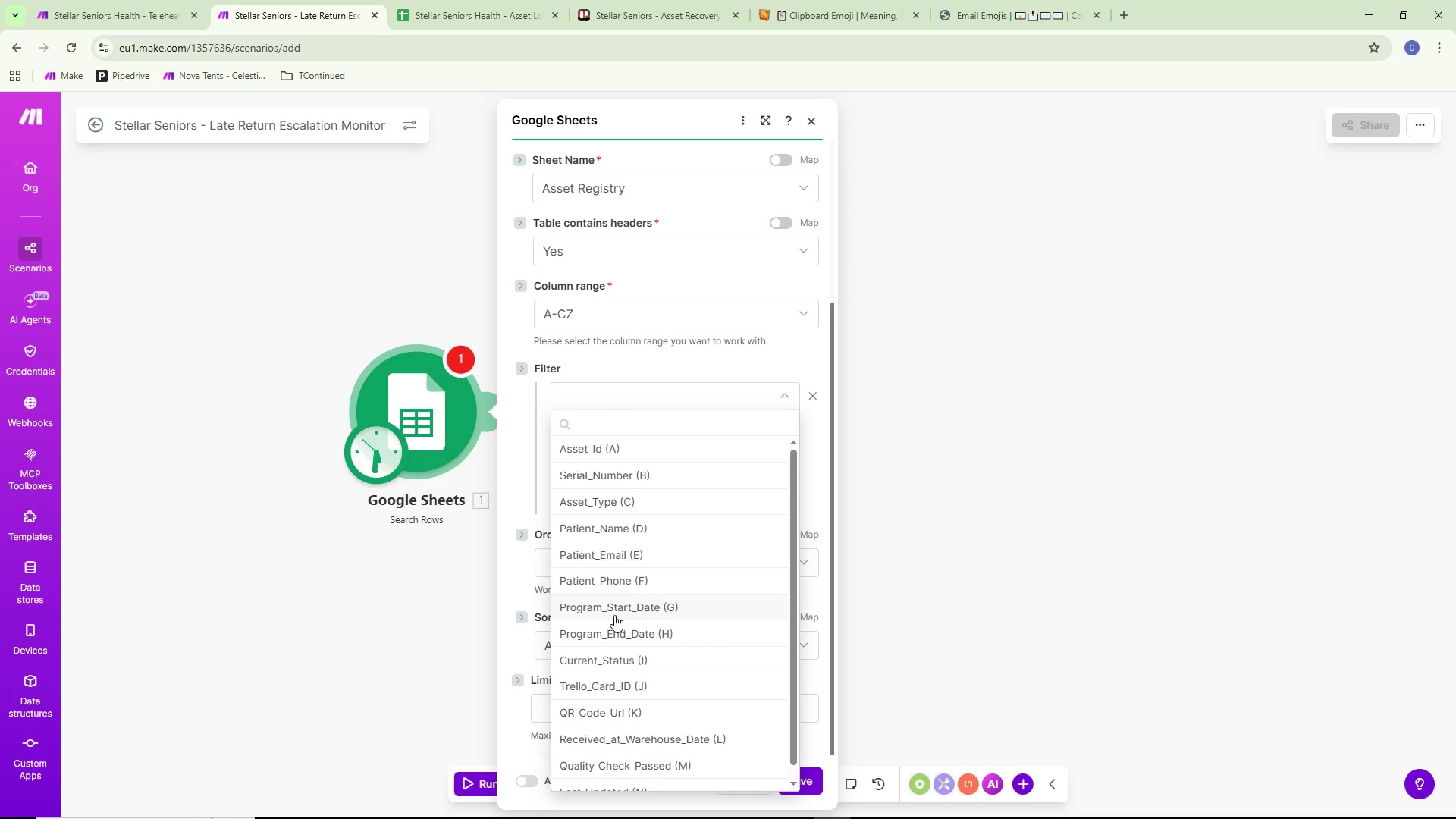 
left_click([639, 654])
 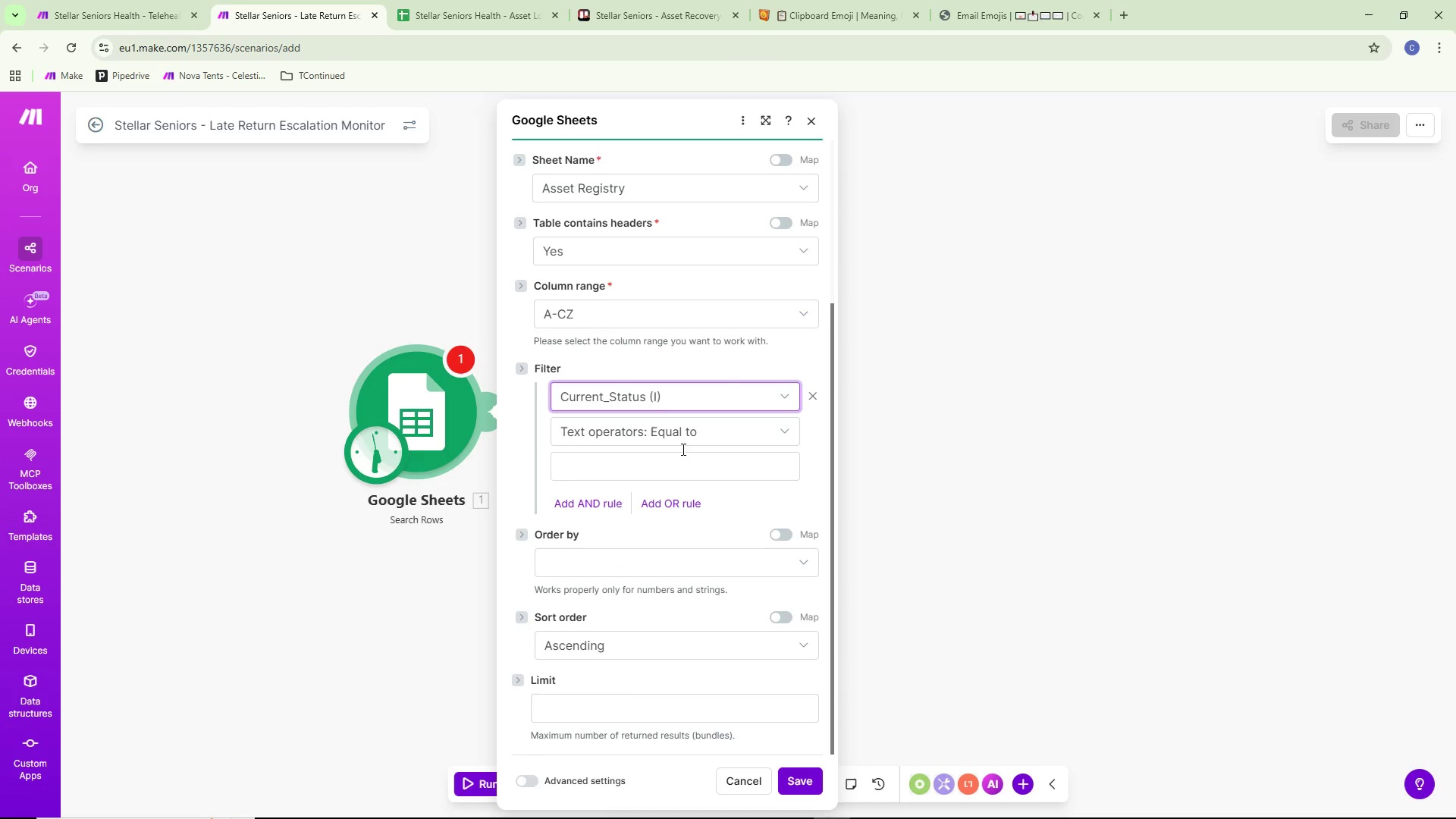 
left_click([664, 466])
 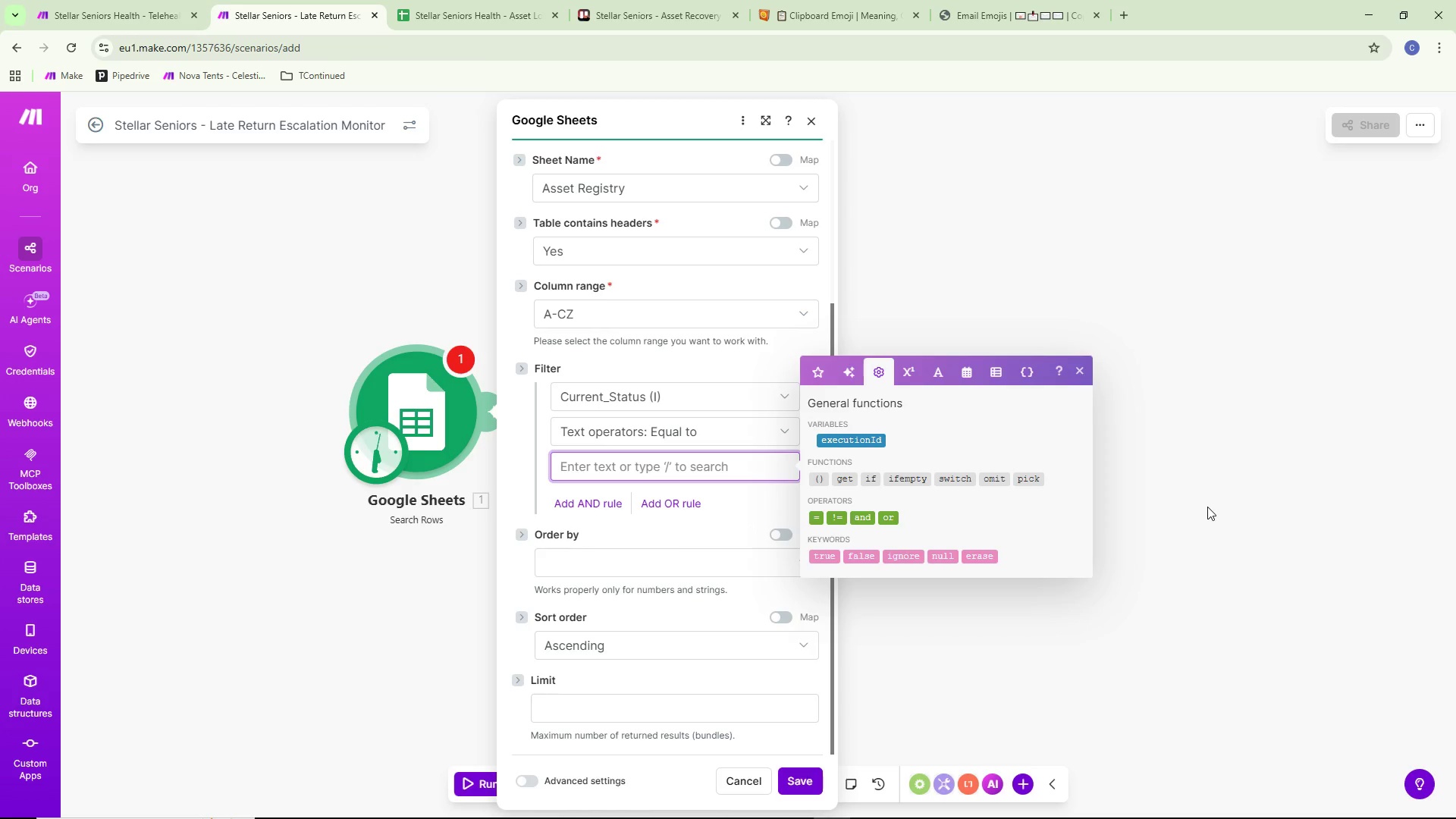 
type(Recovery Pending)
 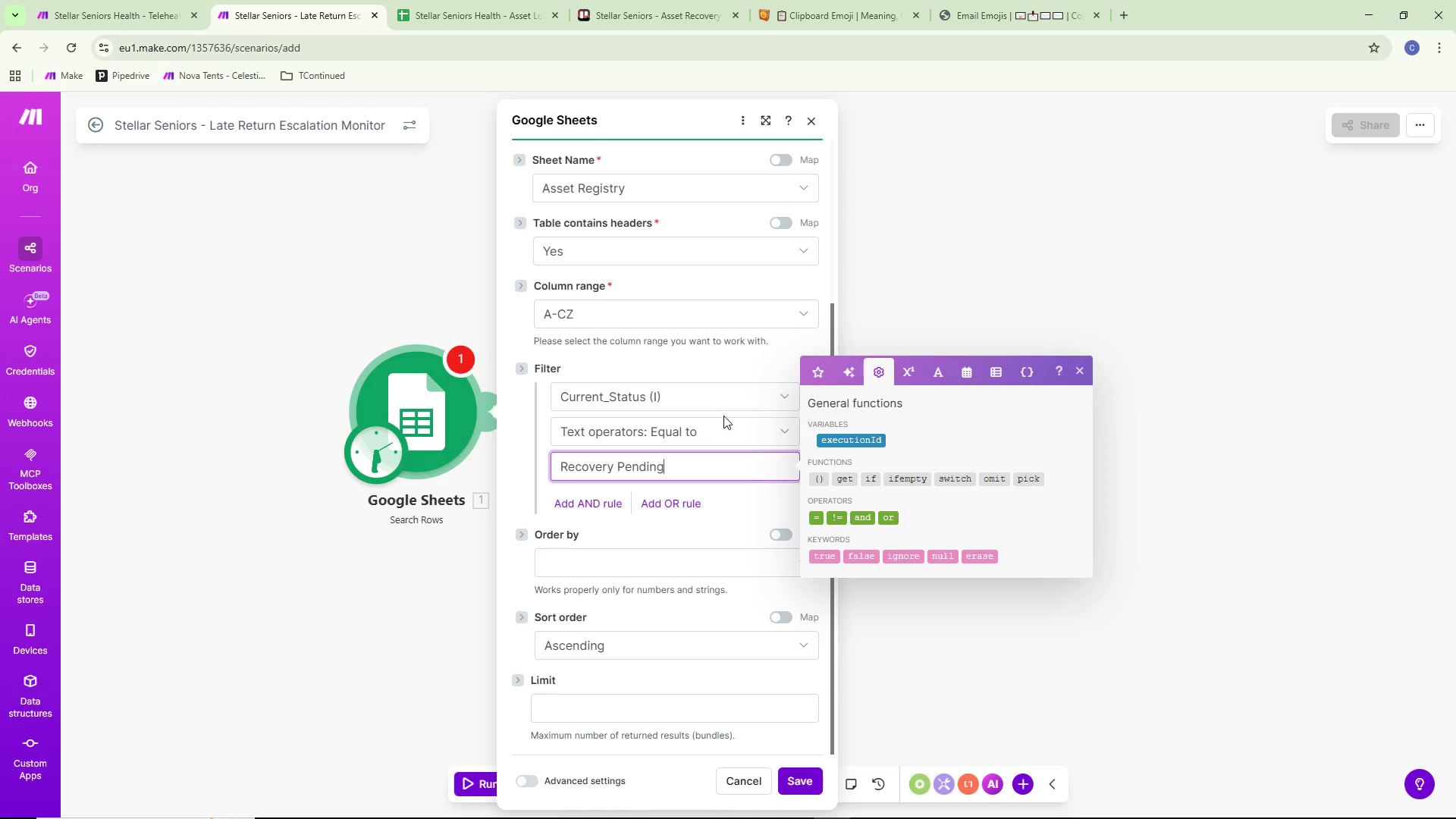 
left_click([726, 436])
 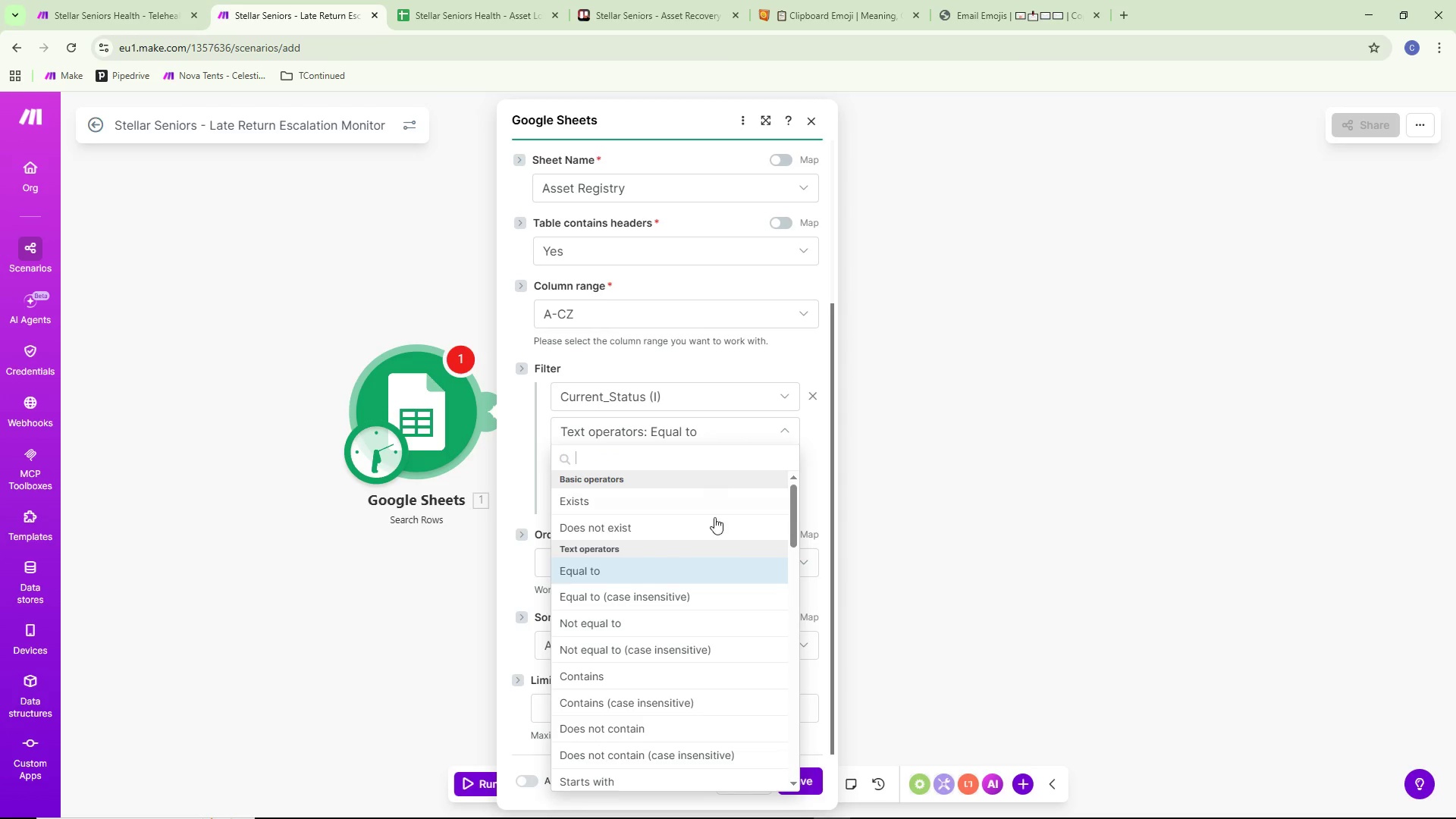 
scroll: coordinate [694, 590], scroll_direction: up, amount: 1.0
 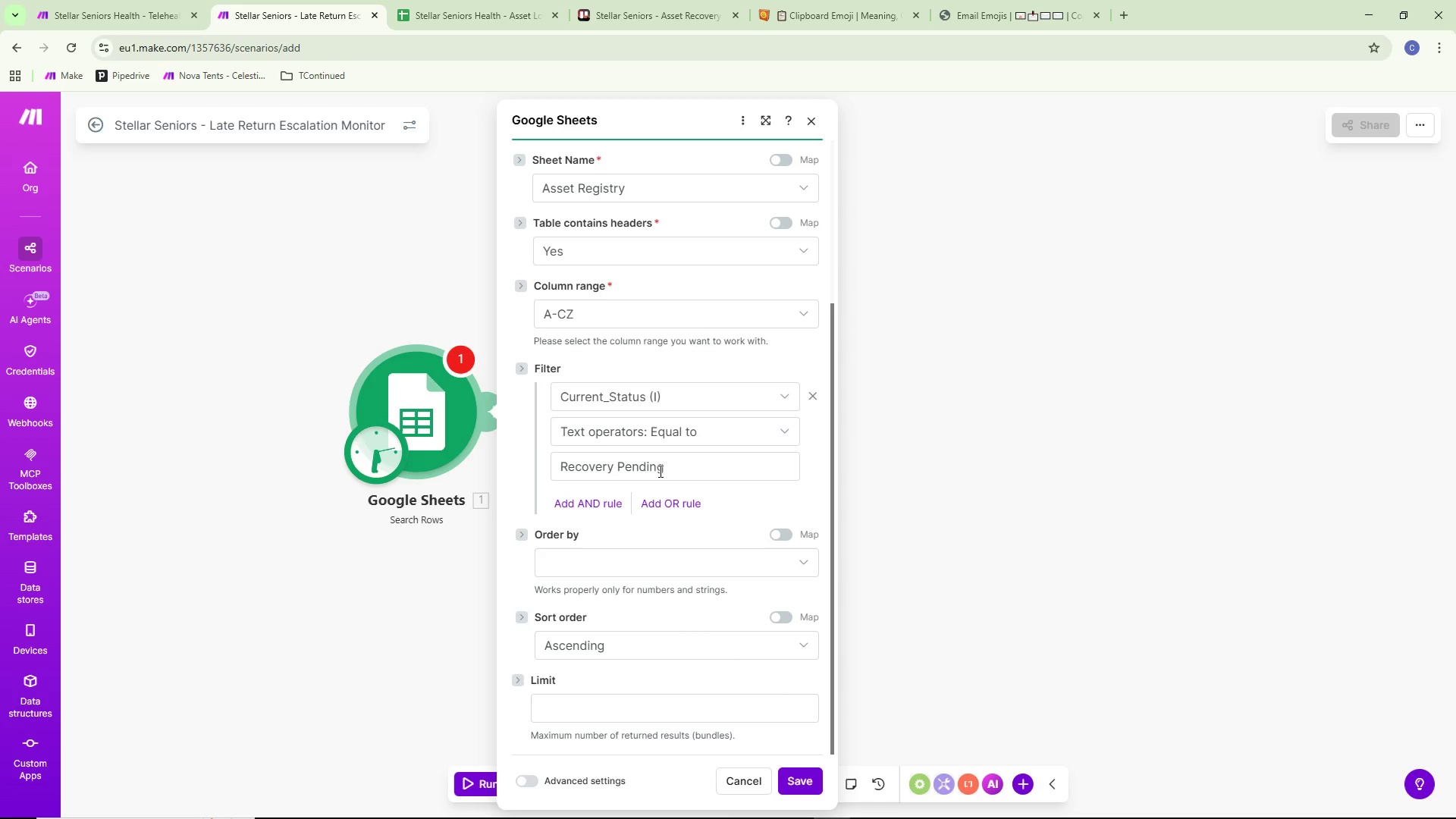 
scroll: coordinate [621, 647], scroll_direction: down, amount: 3.0
 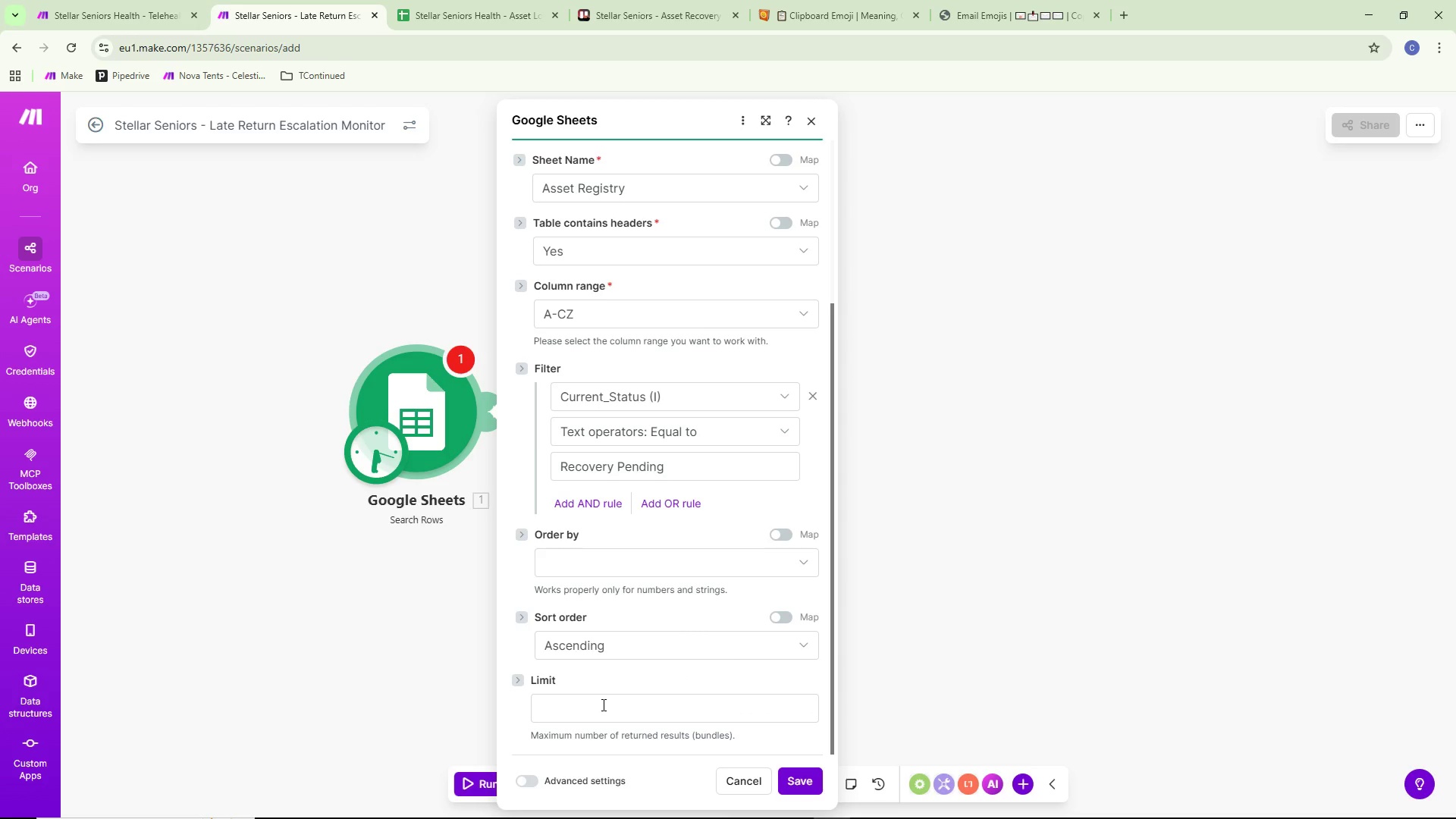 
scroll: coordinate [704, 639], scroll_direction: none, amount: 0.0
 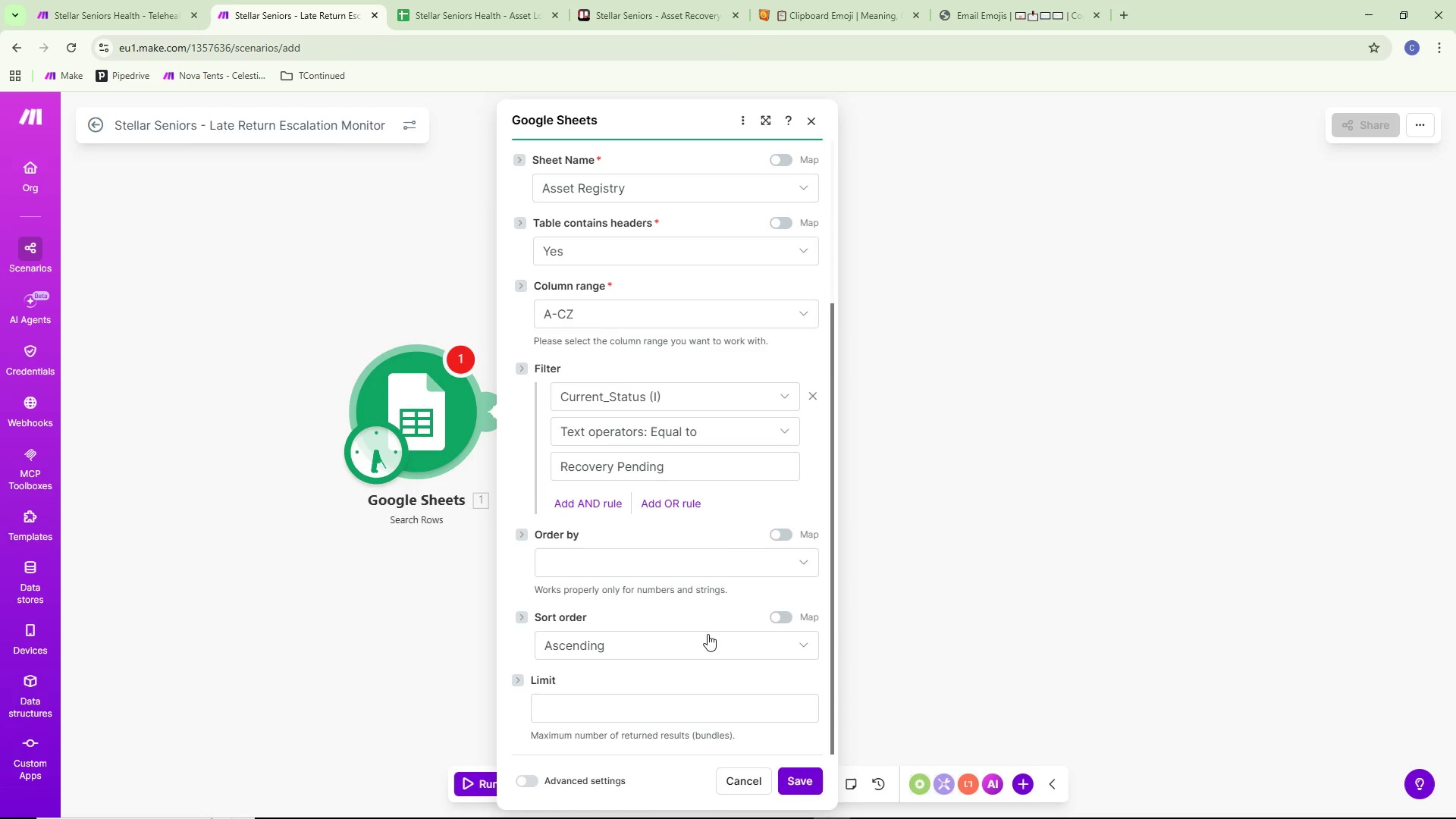 
scroll: coordinate [695, 597], scroll_direction: up, amount: 12.0
 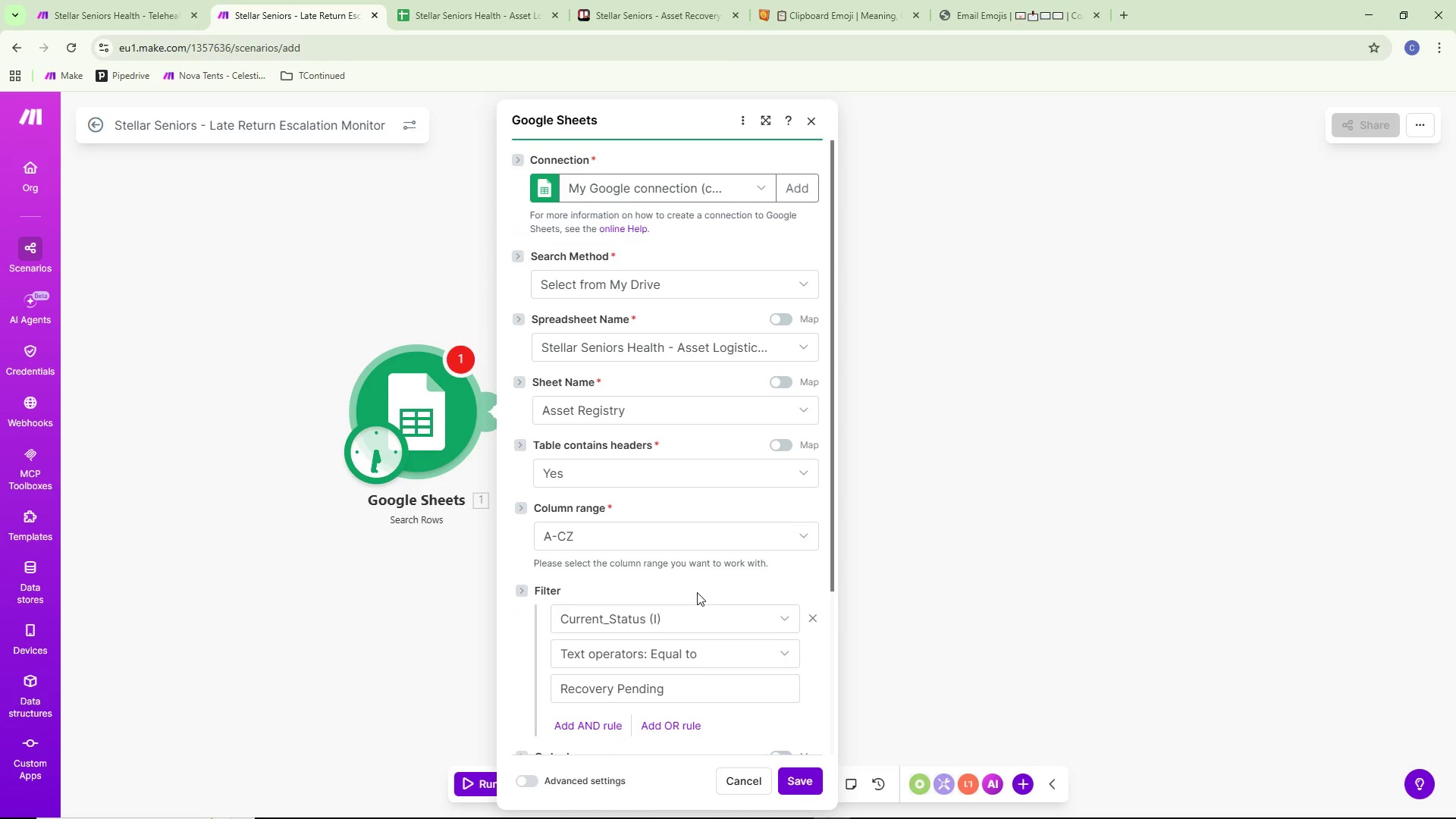 
wait(8.53)
 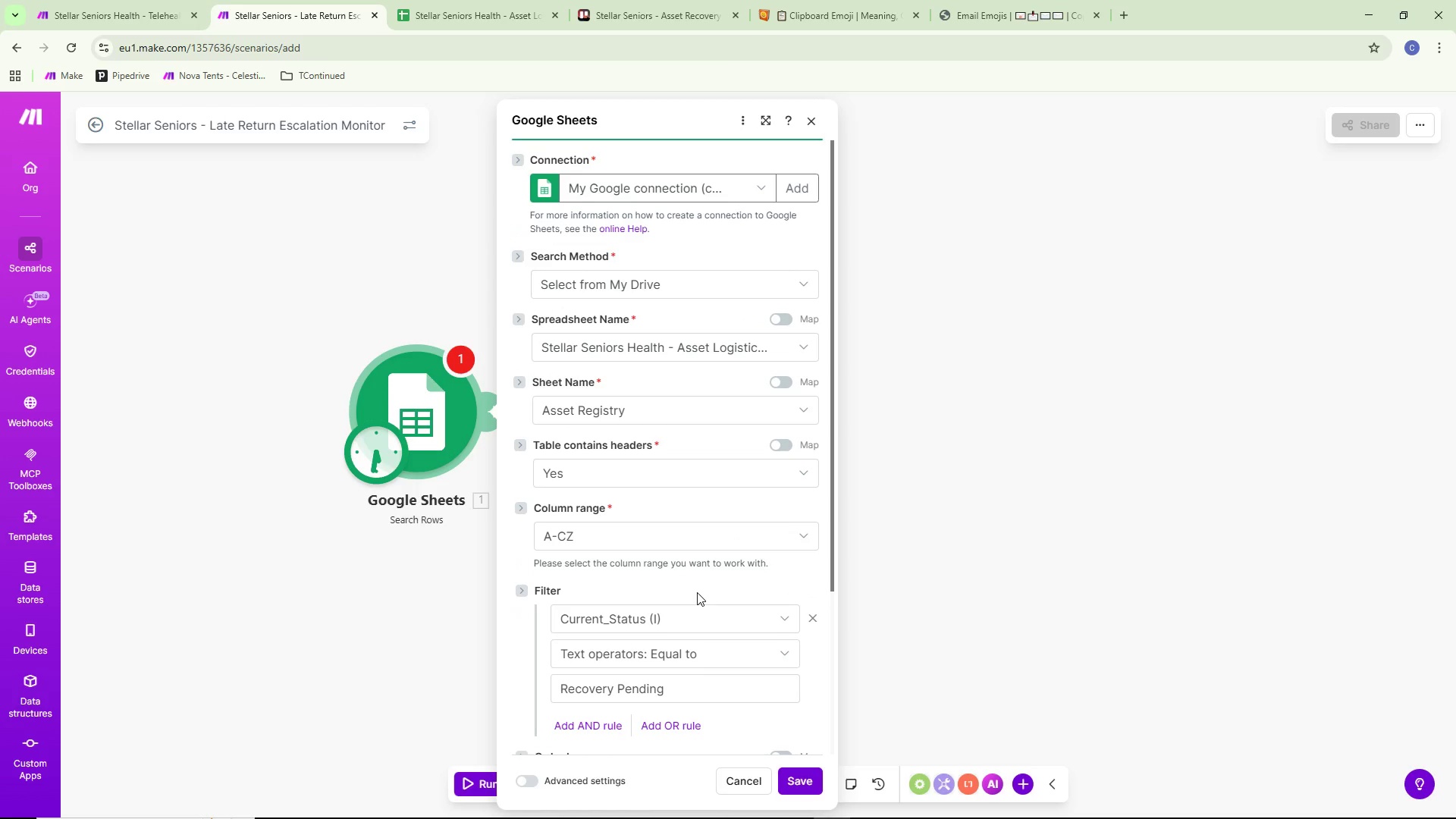 
scroll: coordinate [753, 541], scroll_direction: down, amount: 6.0
 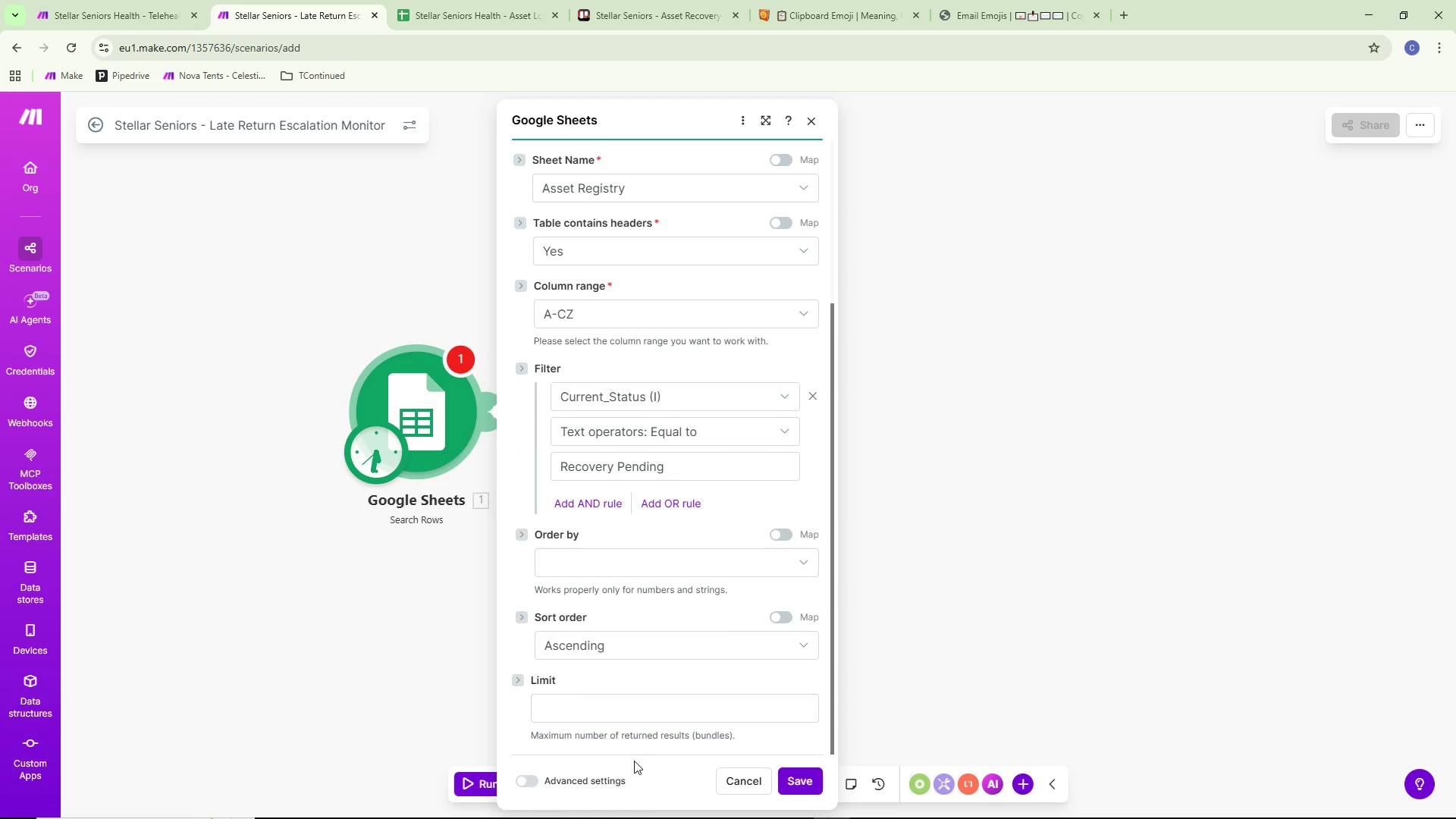 
left_click([514, 778])
 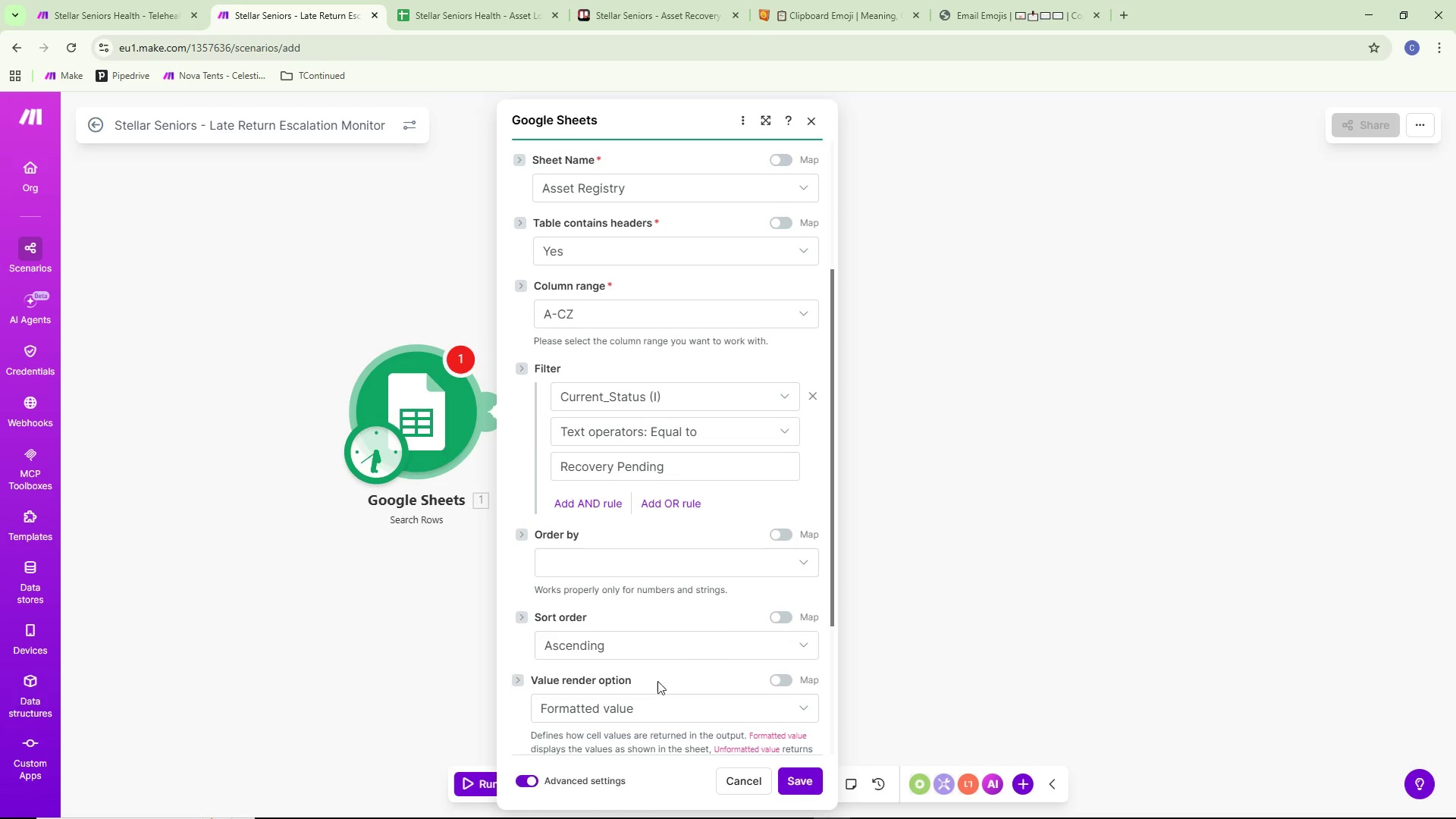 
scroll: coordinate [669, 667], scroll_direction: down, amount: 6.0
 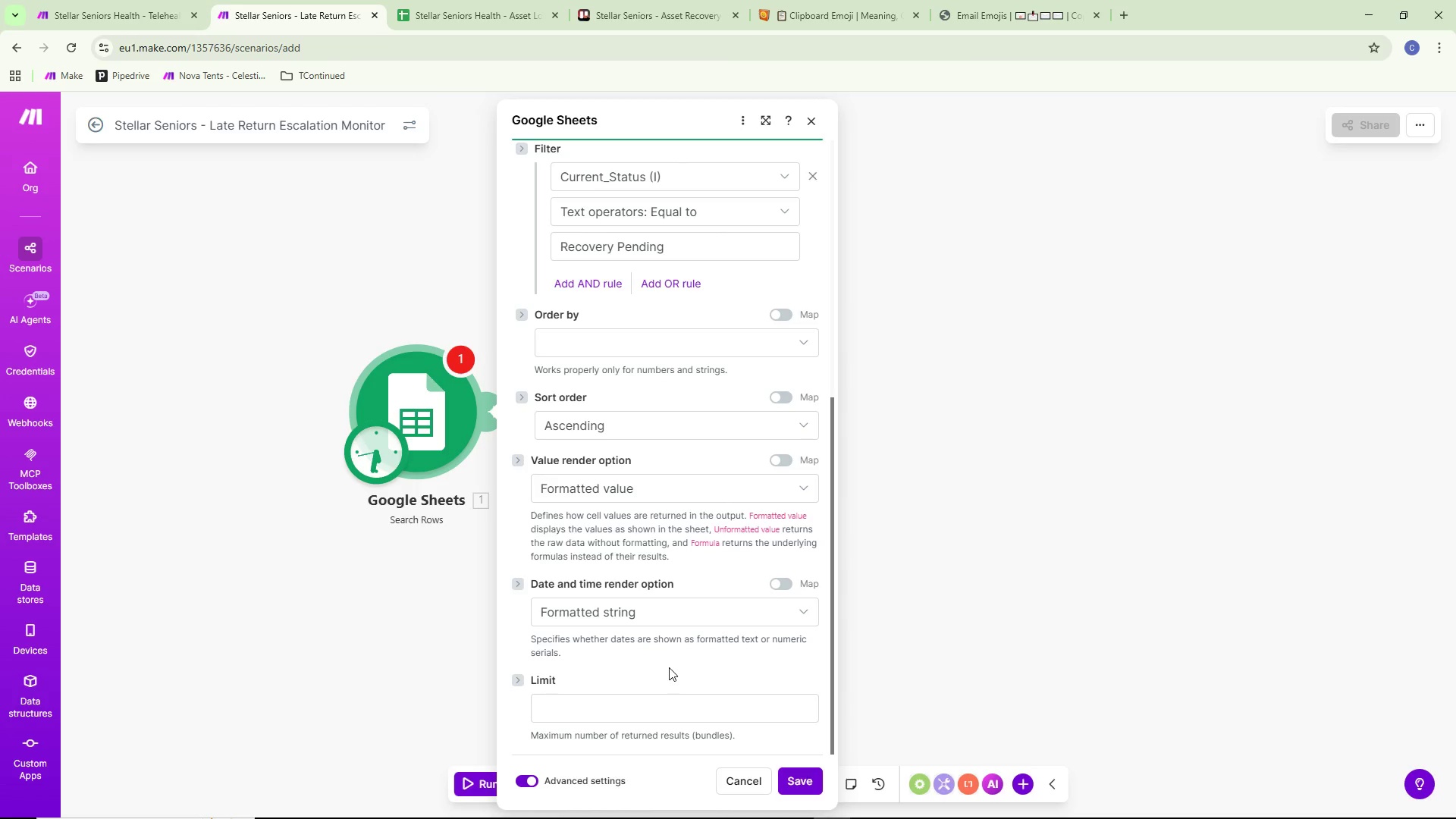 
wait(7.59)
 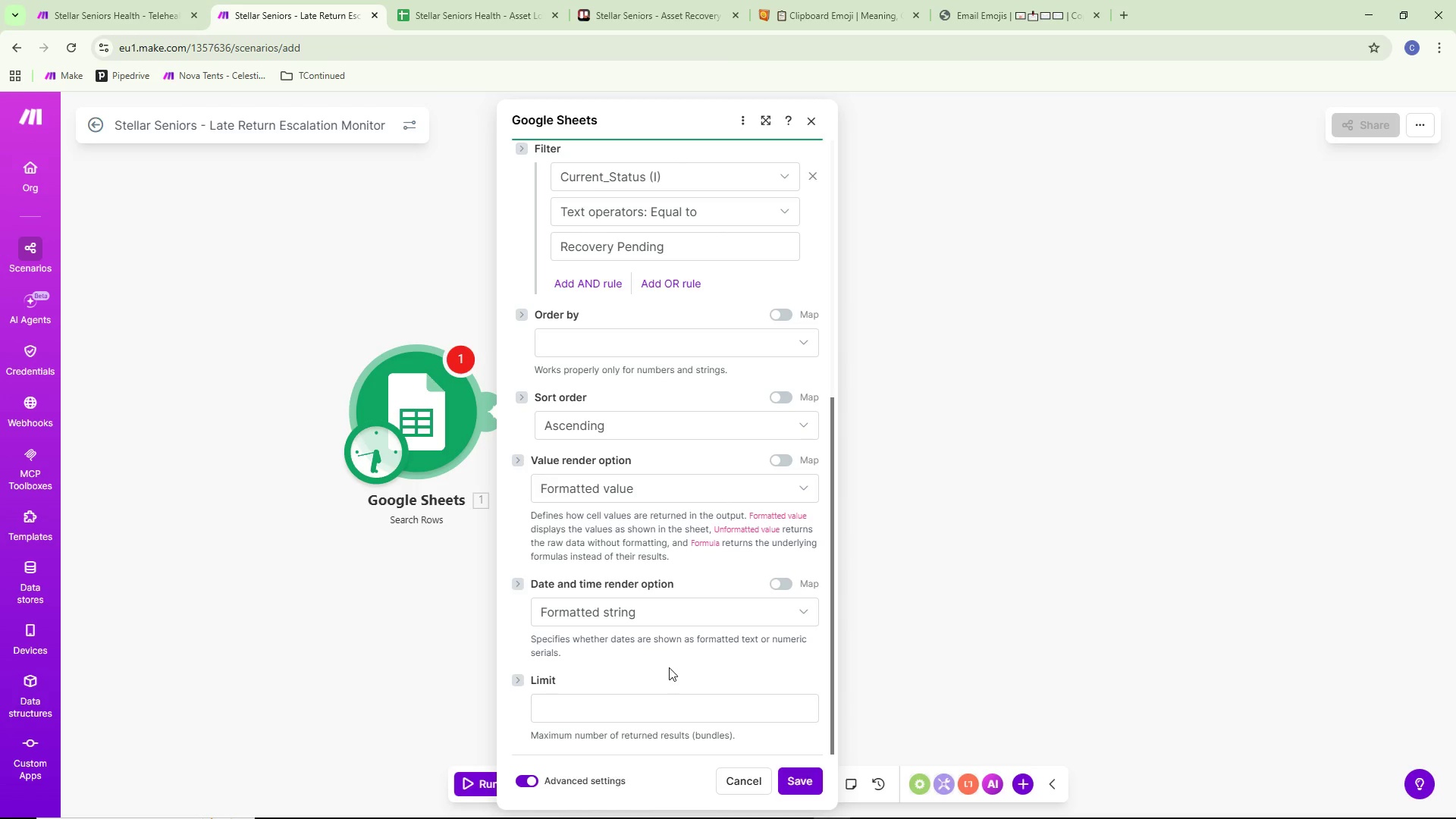 
scroll: coordinate [665, 639], scroll_direction: up, amount: 9.0
 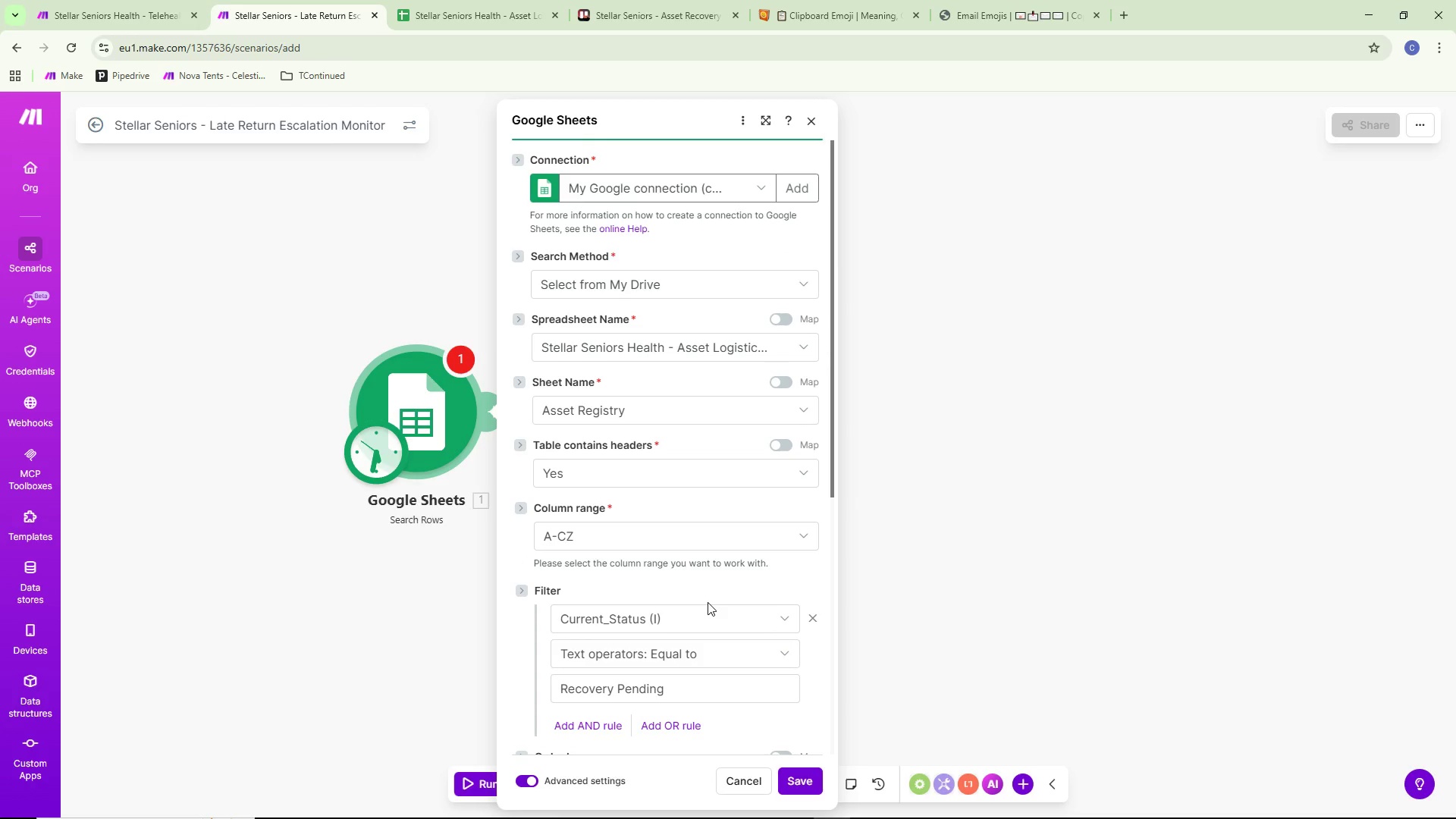 
scroll: coordinate [703, 605], scroll_direction: down, amount: 6.0
 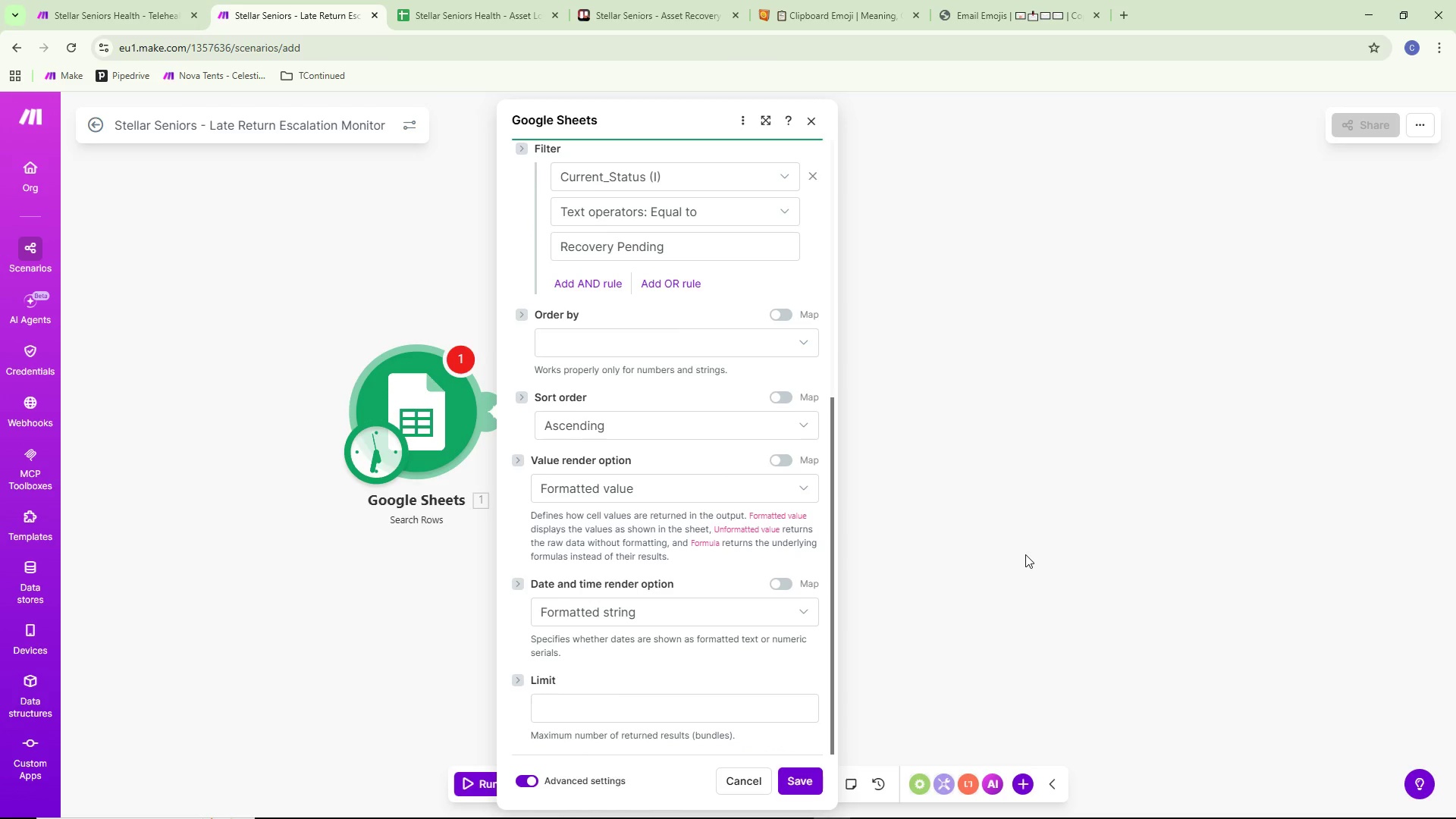 
wait(9.97)
 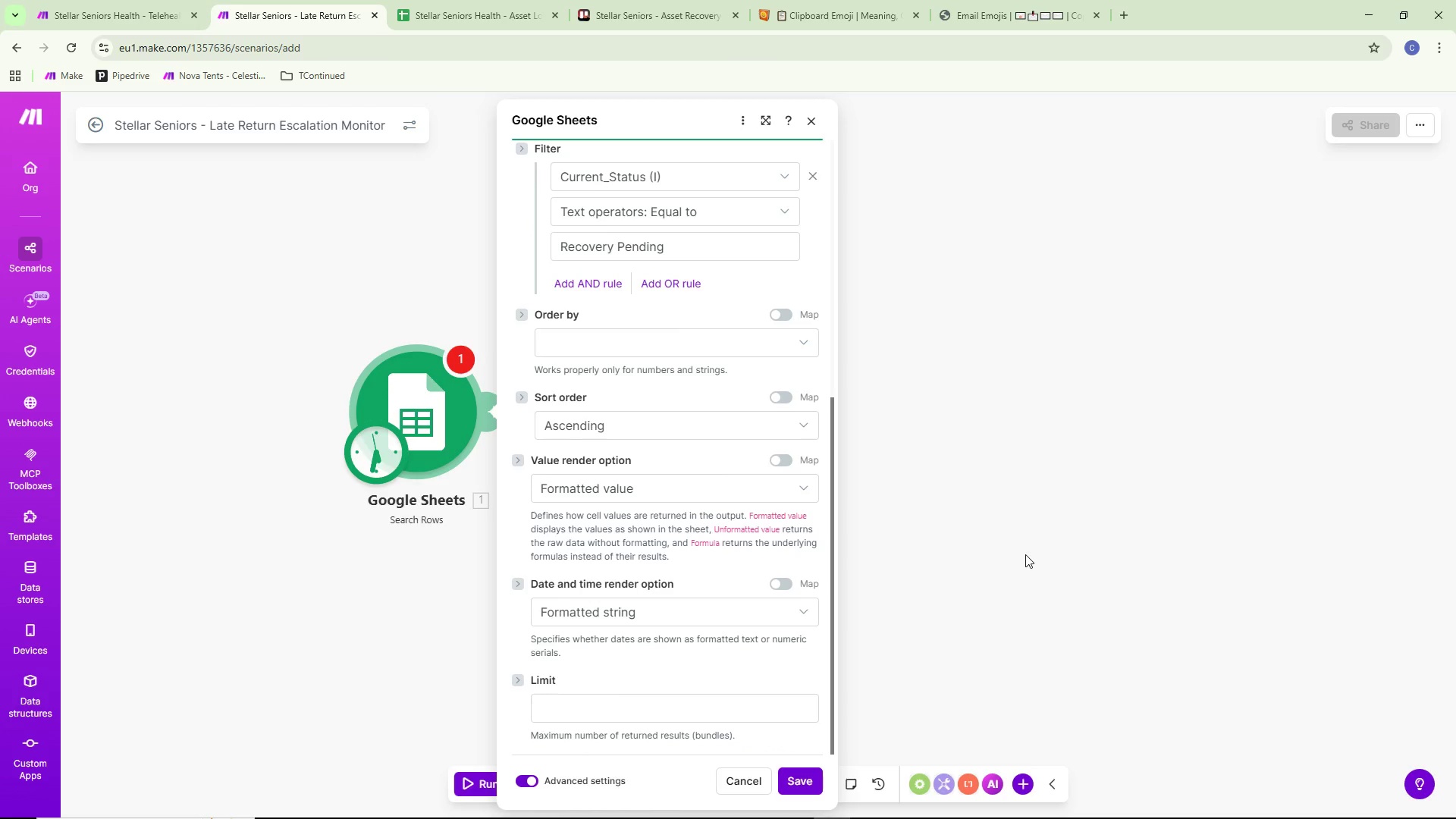 
scroll: coordinate [523, 634], scroll_direction: up, amount: 6.0
 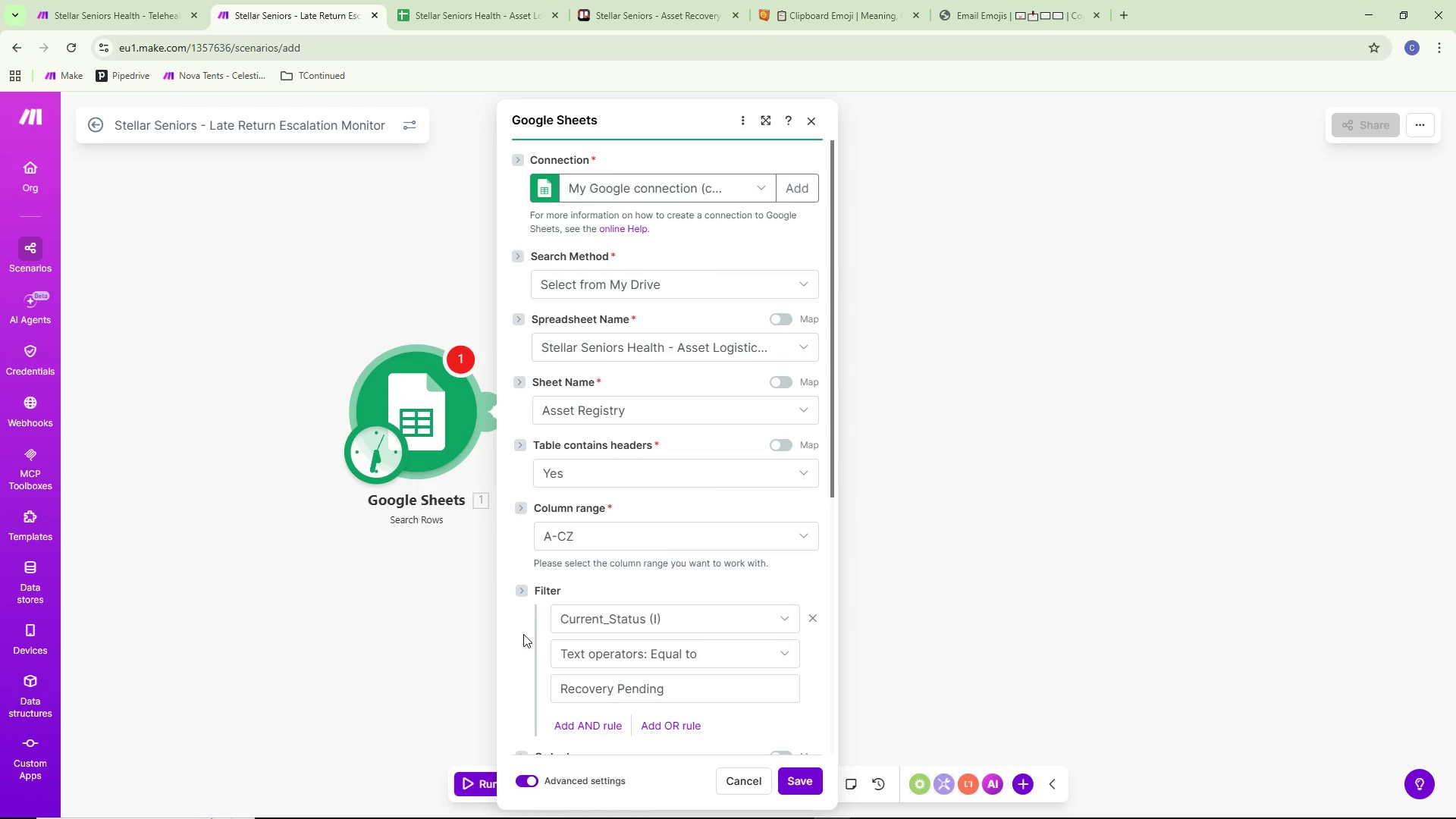 
scroll: coordinate [613, 575], scroll_direction: down, amount: 7.0
 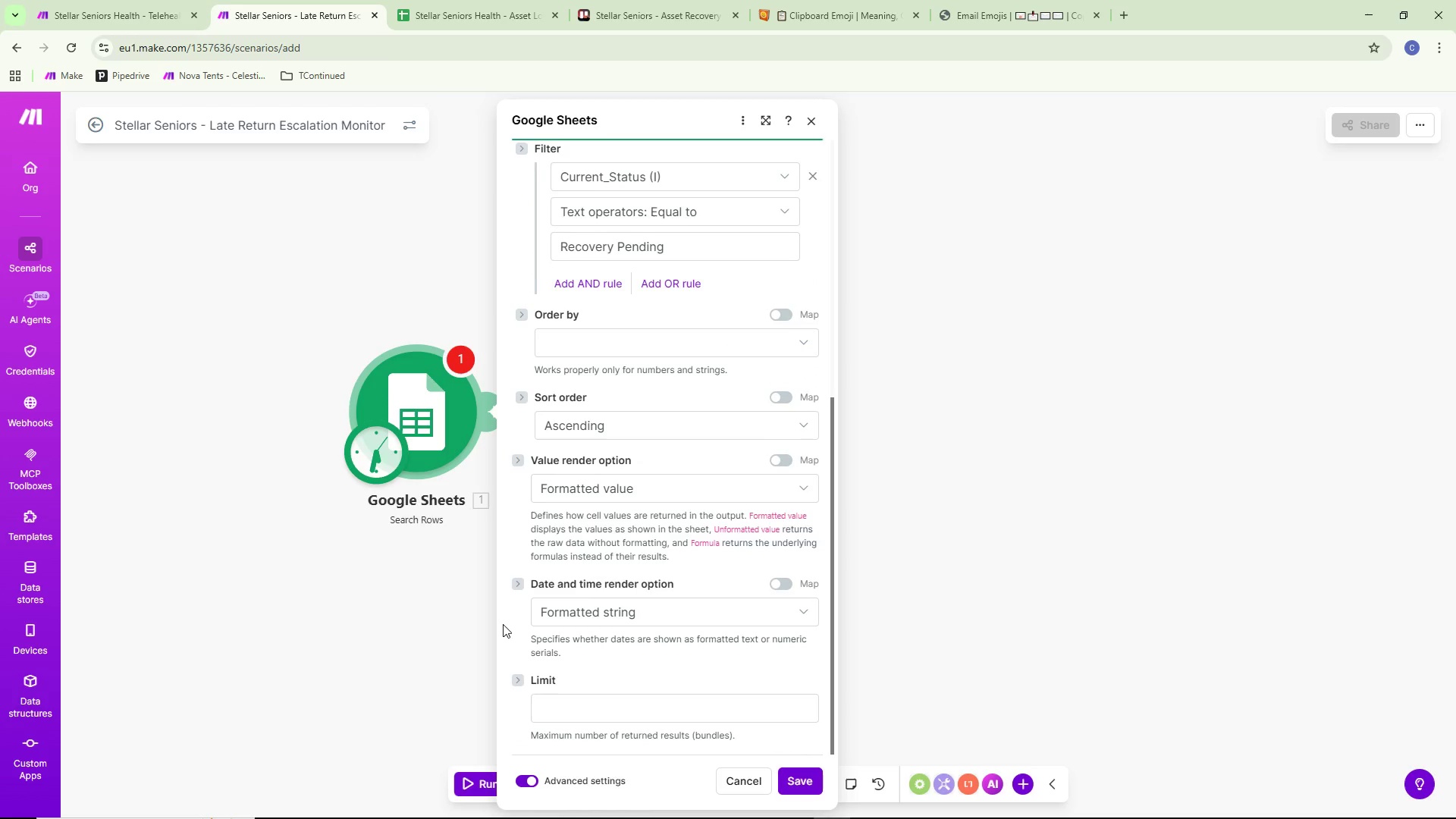 
scroll: coordinate [503, 624], scroll_direction: up, amount: 5.0
 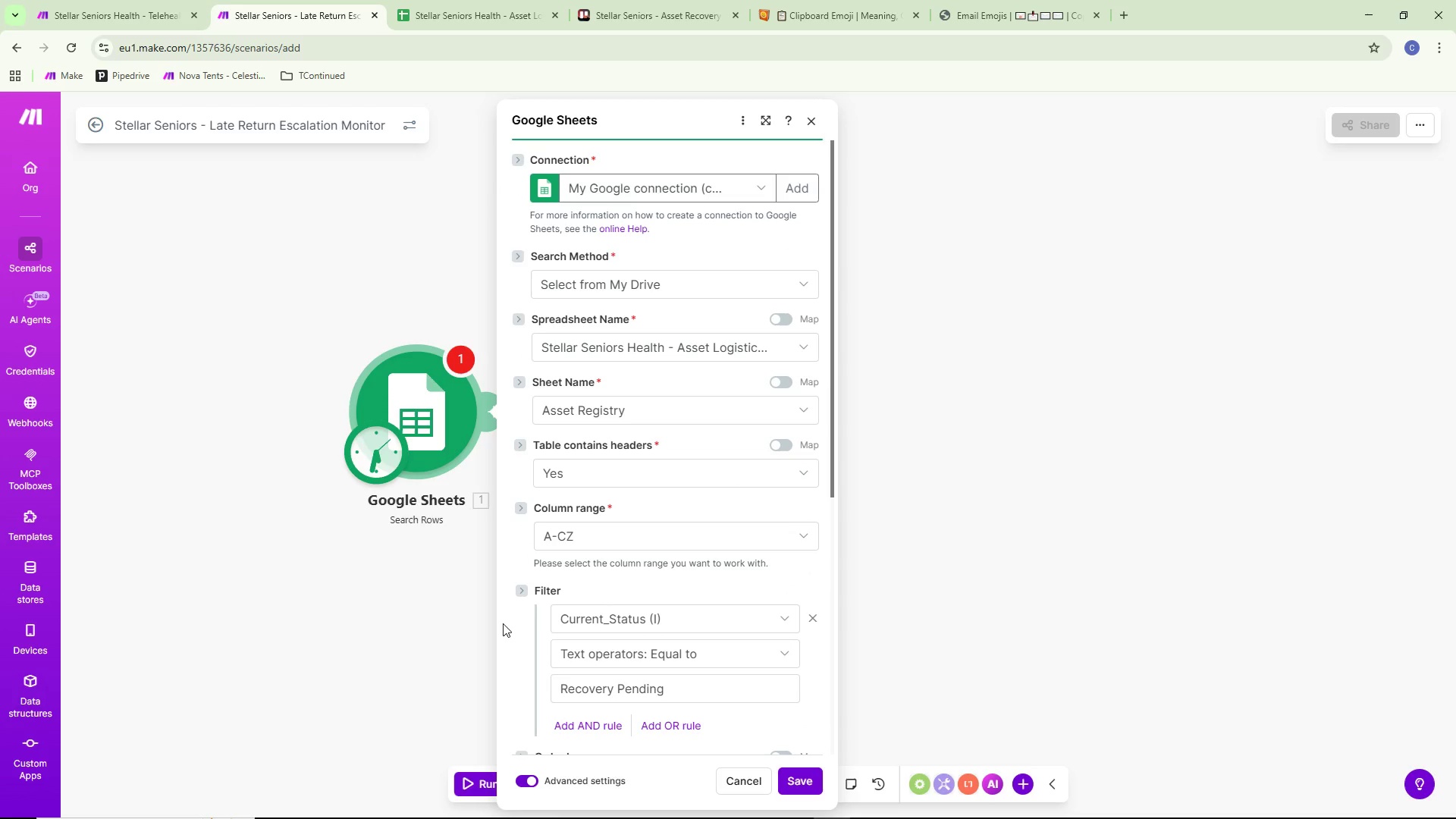 
scroll: coordinate [500, 623], scroll_direction: down, amount: 14.0
 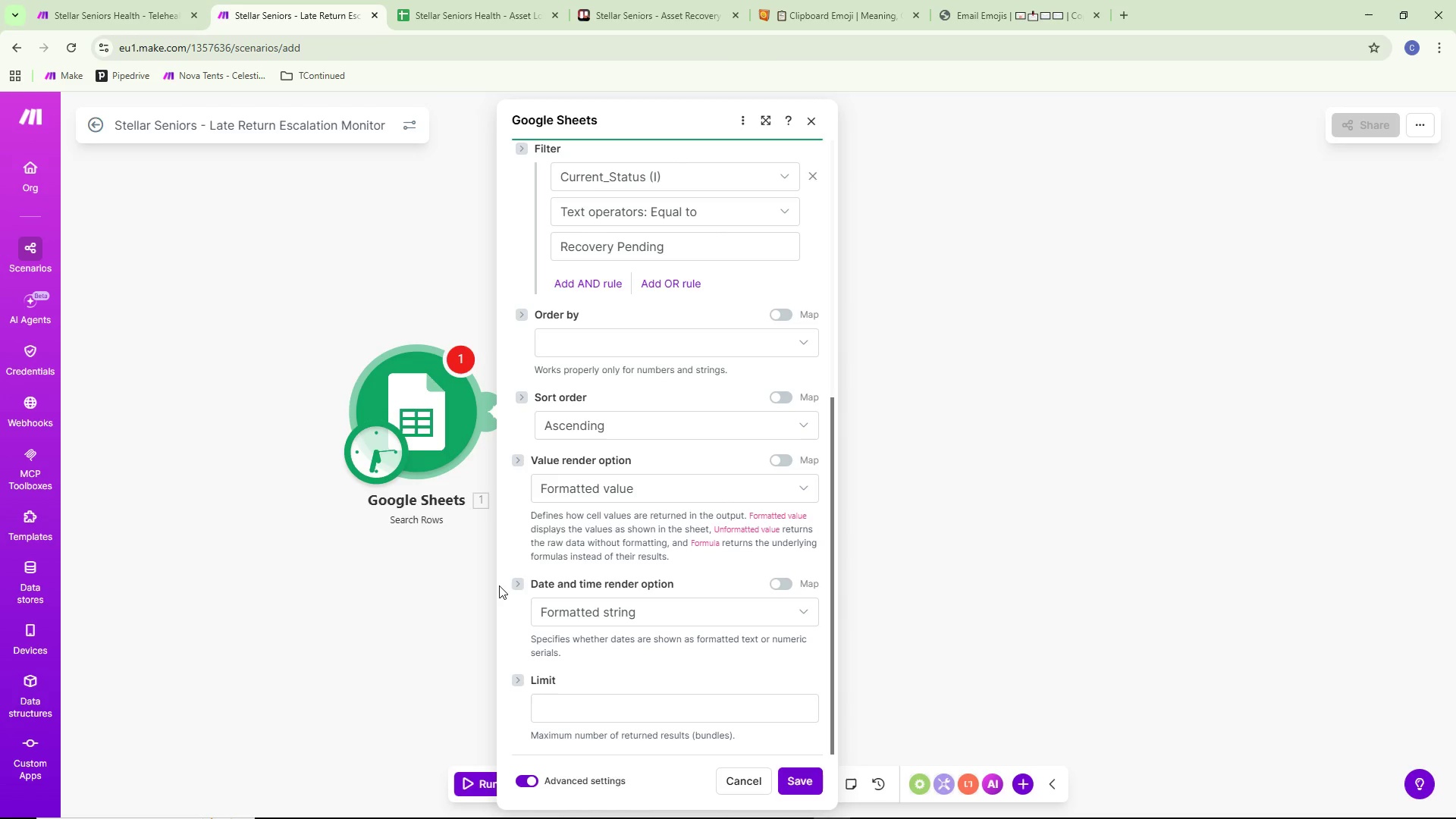 
wait(5.03)
 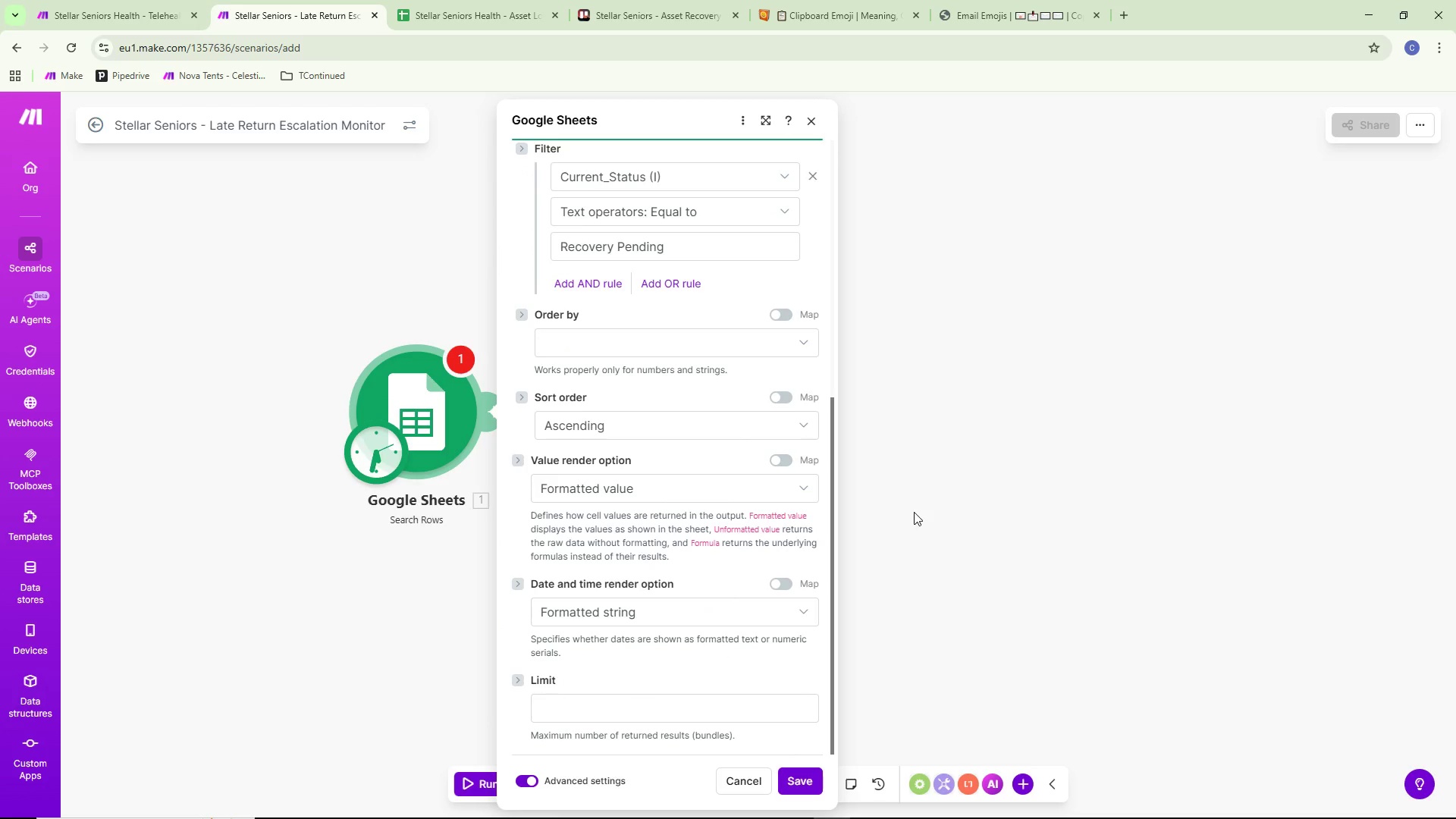 
scroll: coordinate [736, 534], scroll_direction: up, amount: 9.0
 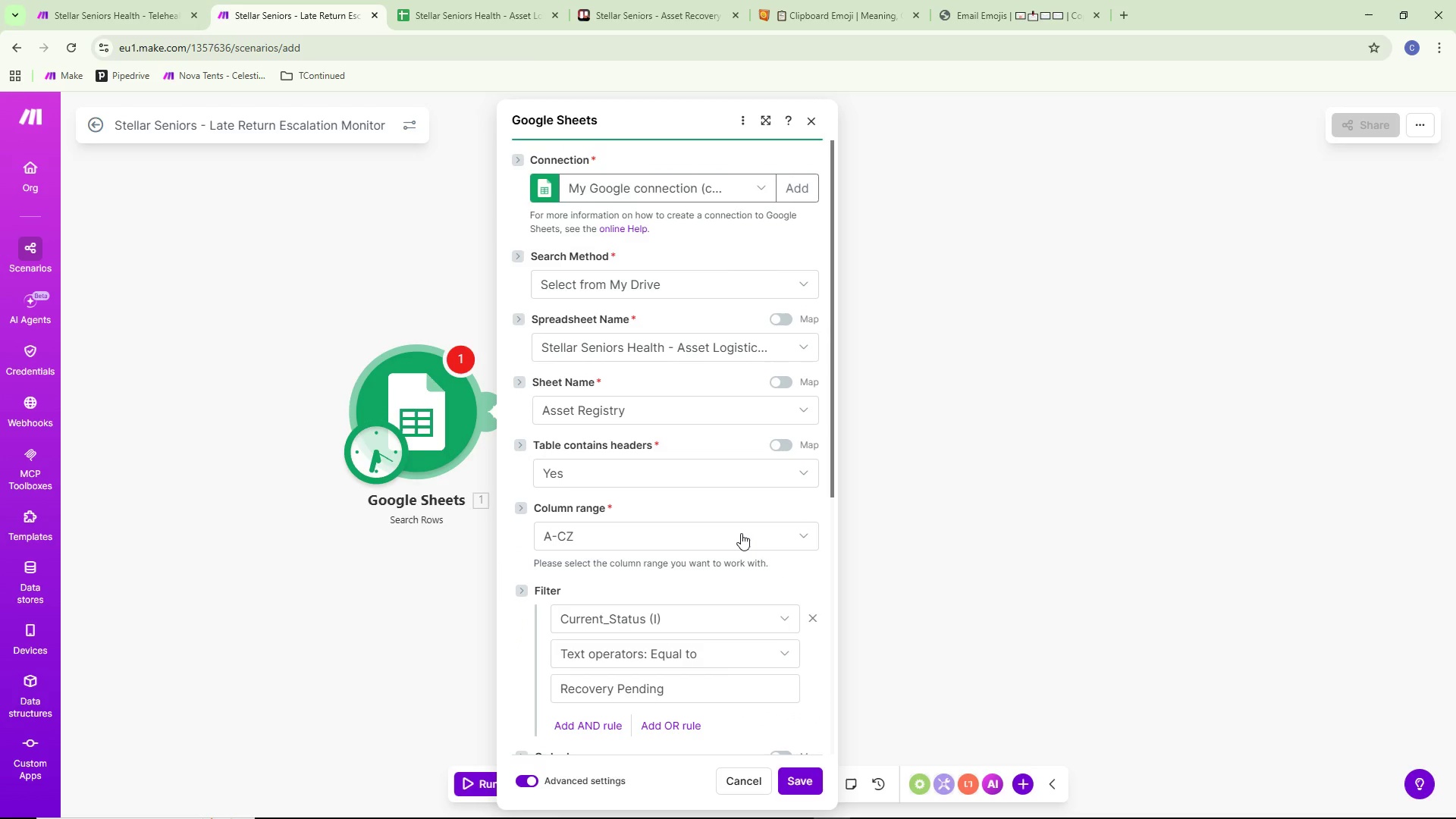 
wait(8.52)
 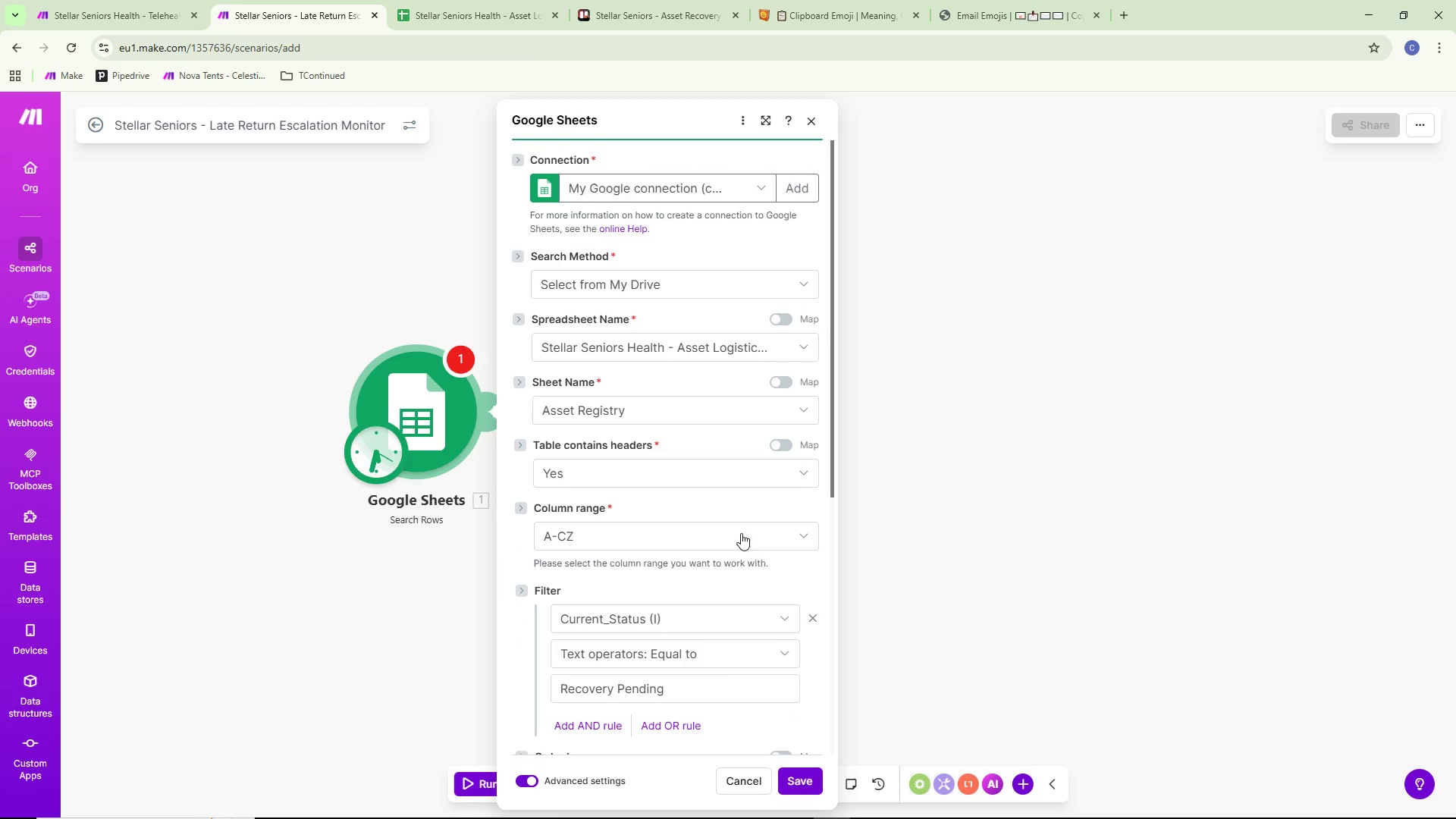 
scroll: coordinate [782, 526], scroll_direction: down, amount: 9.0
 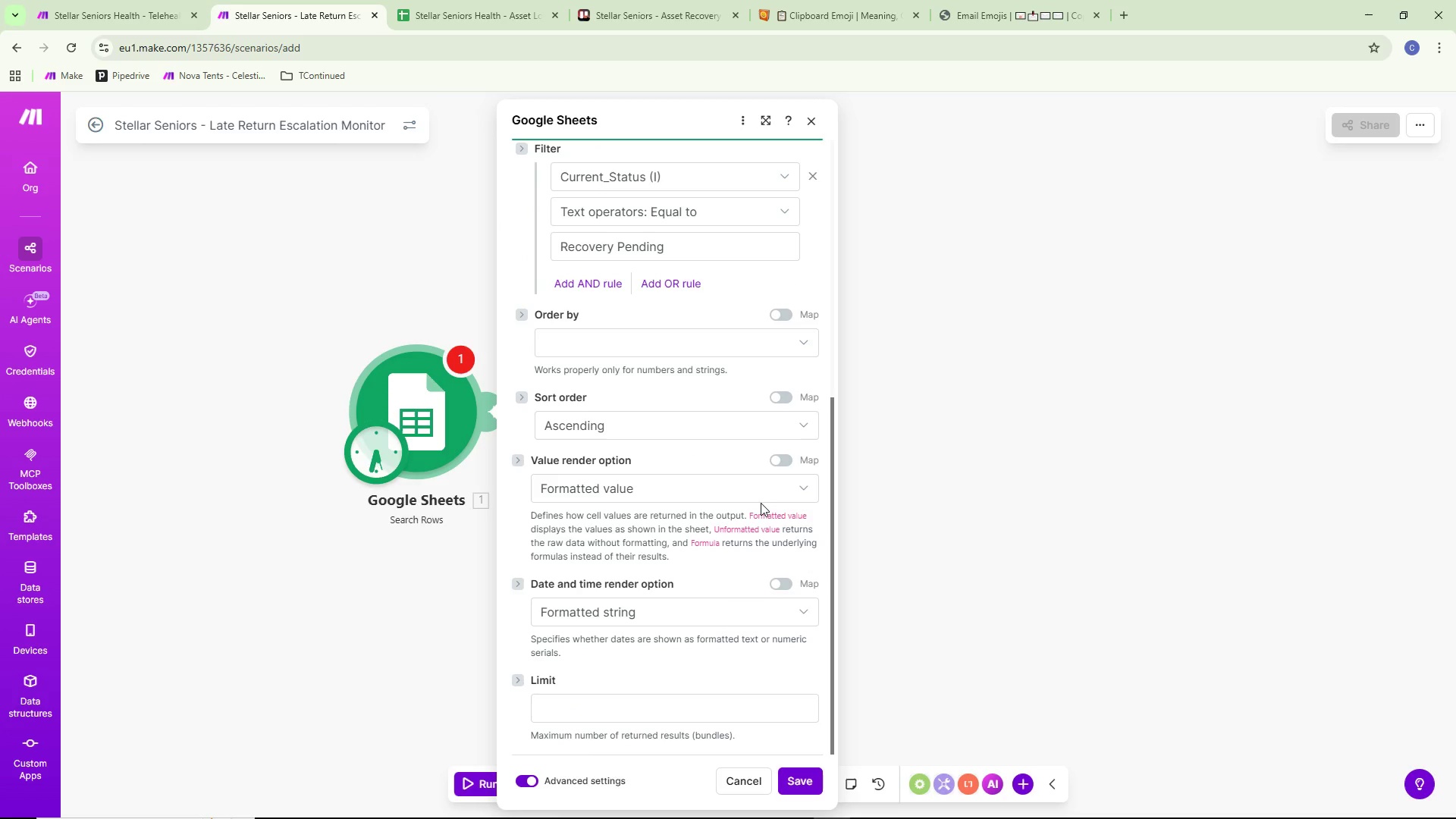 
scroll: coordinate [747, 509], scroll_direction: up, amount: 10.0
 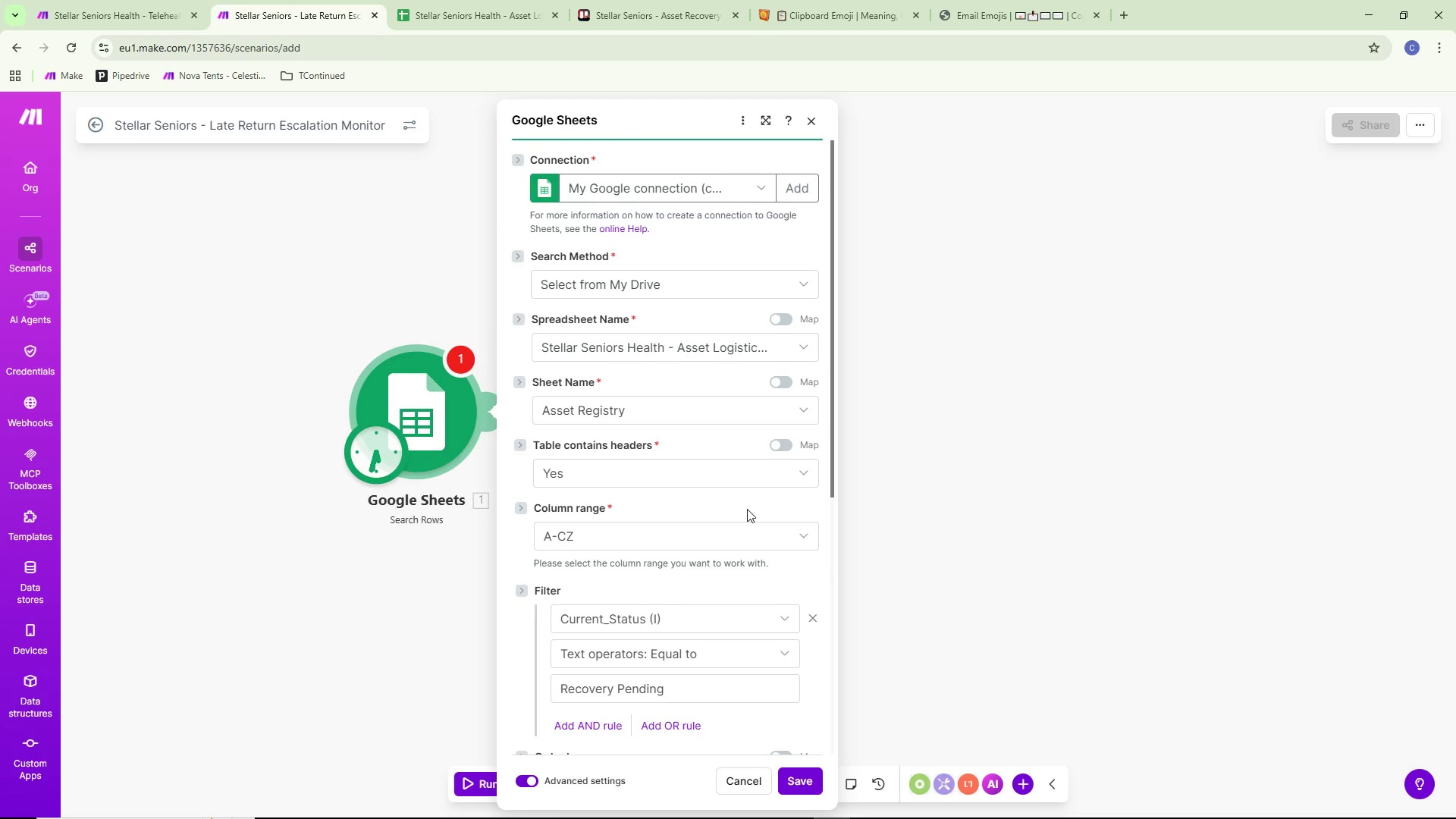 
scroll: coordinate [746, 510], scroll_direction: down, amount: 3.0
 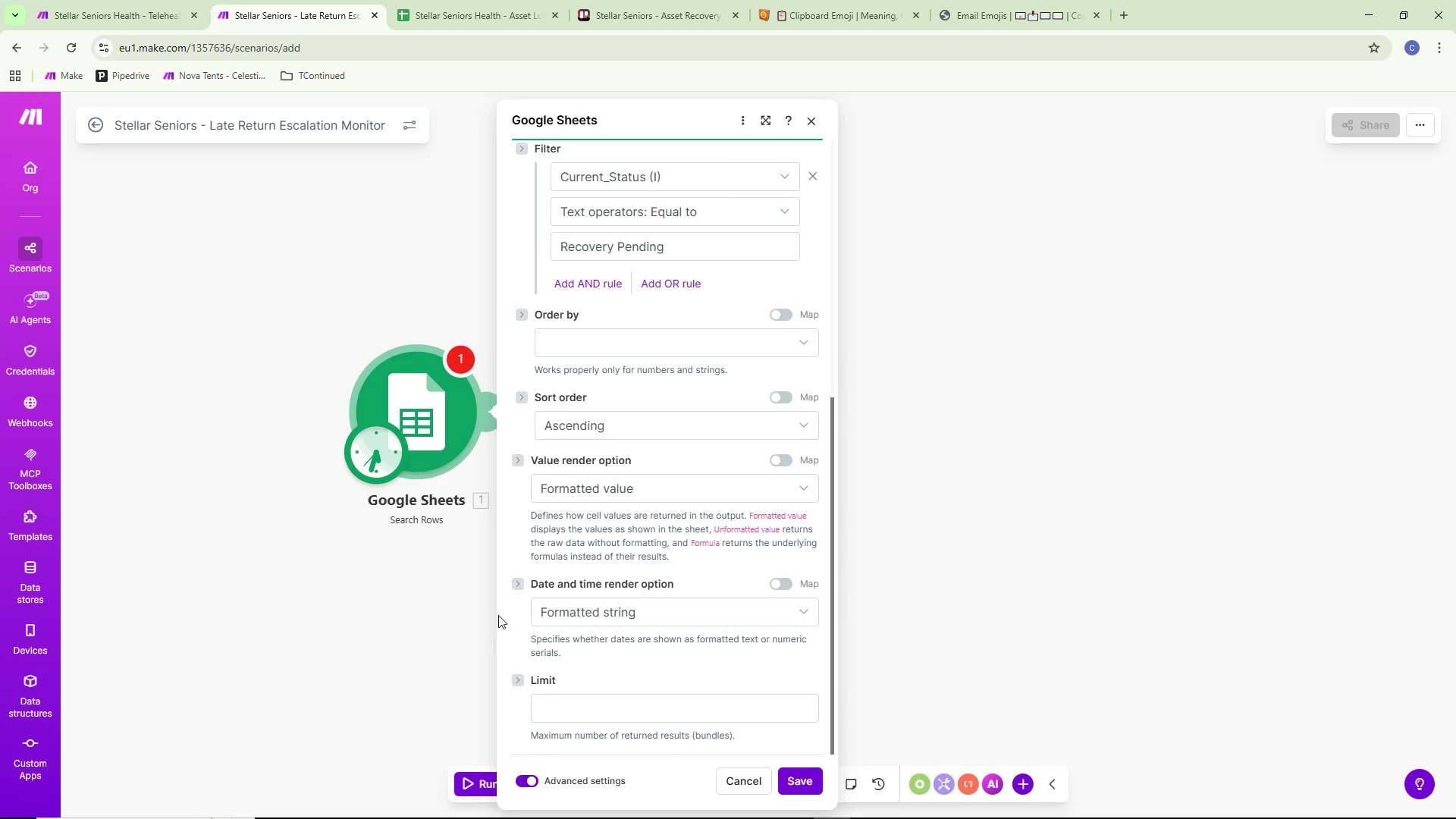 
scroll: coordinate [500, 623], scroll_direction: up, amount: 14.0
 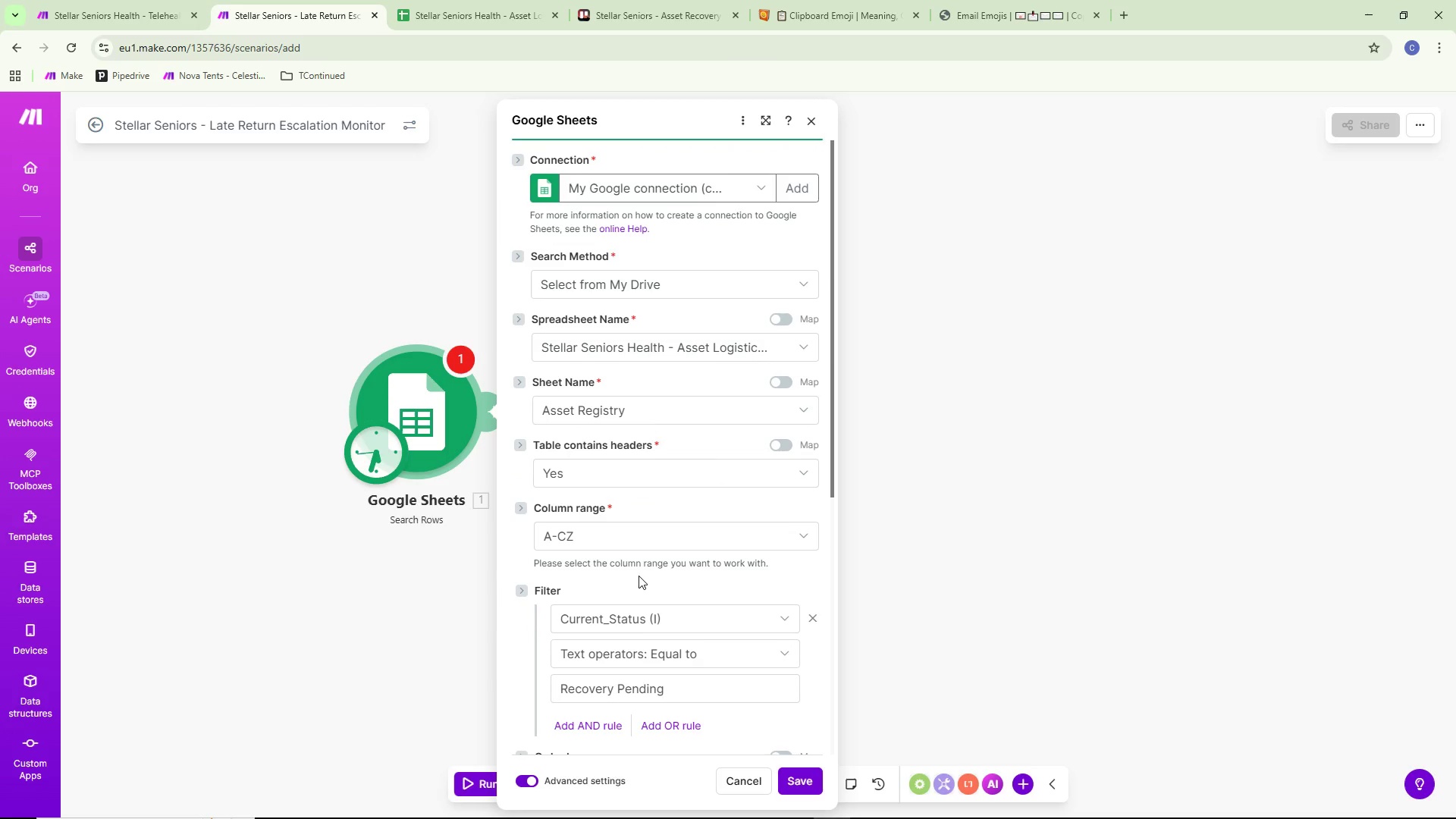 
wait(5.82)
 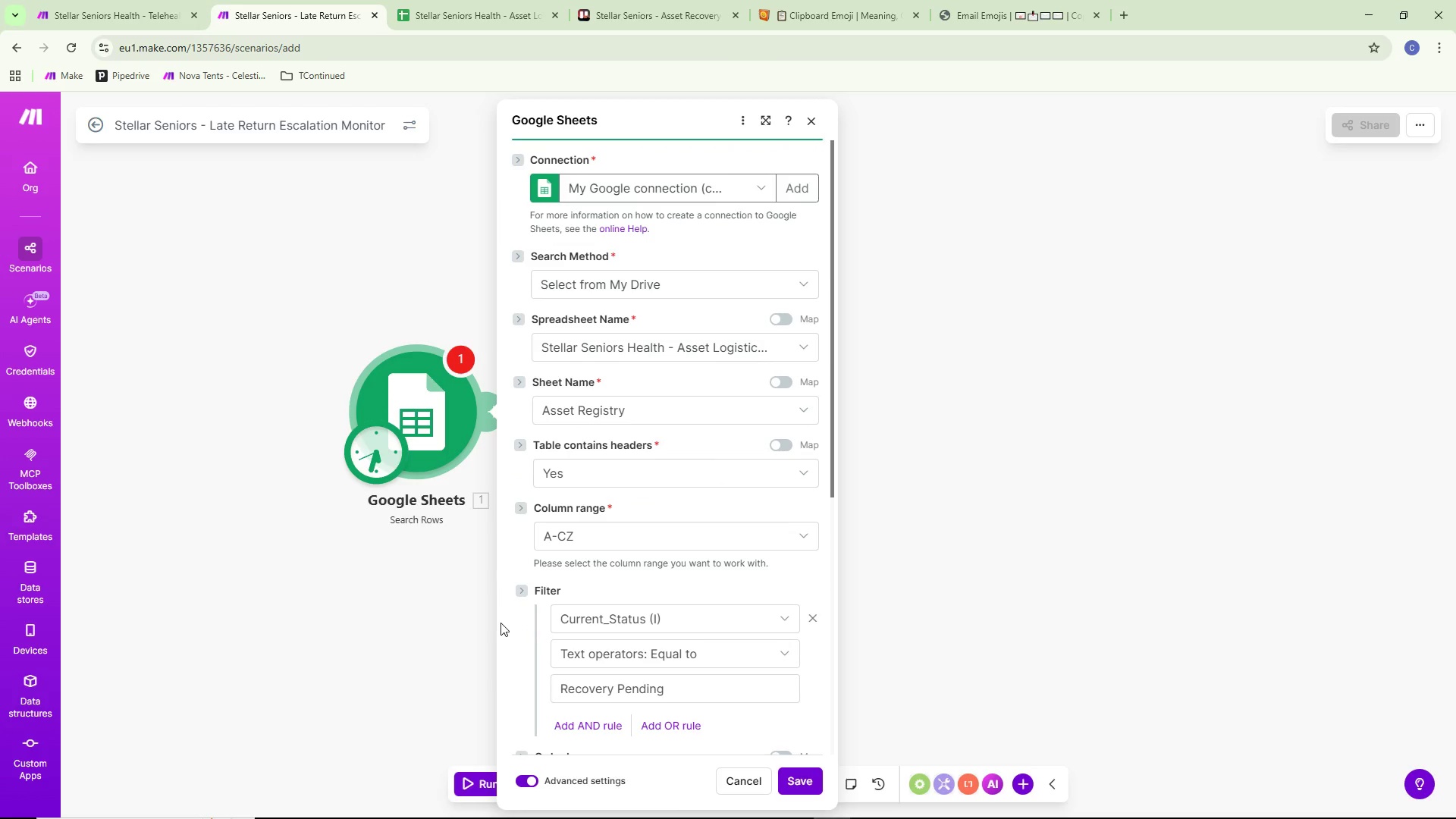 
left_click([798, 776])
 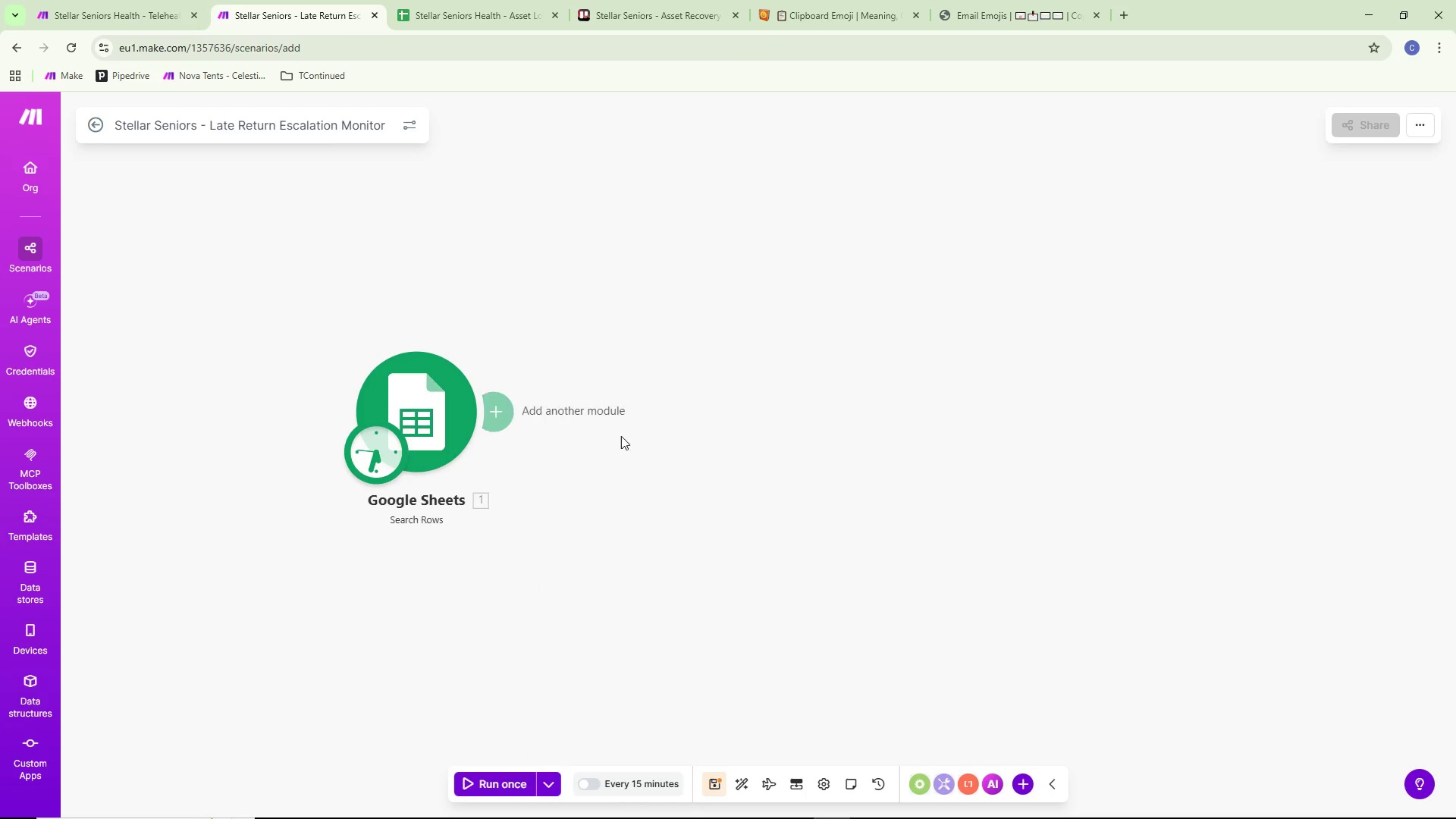 
left_click_drag(start_coordinate=[646, 424], to_coordinate=[761, 408])
 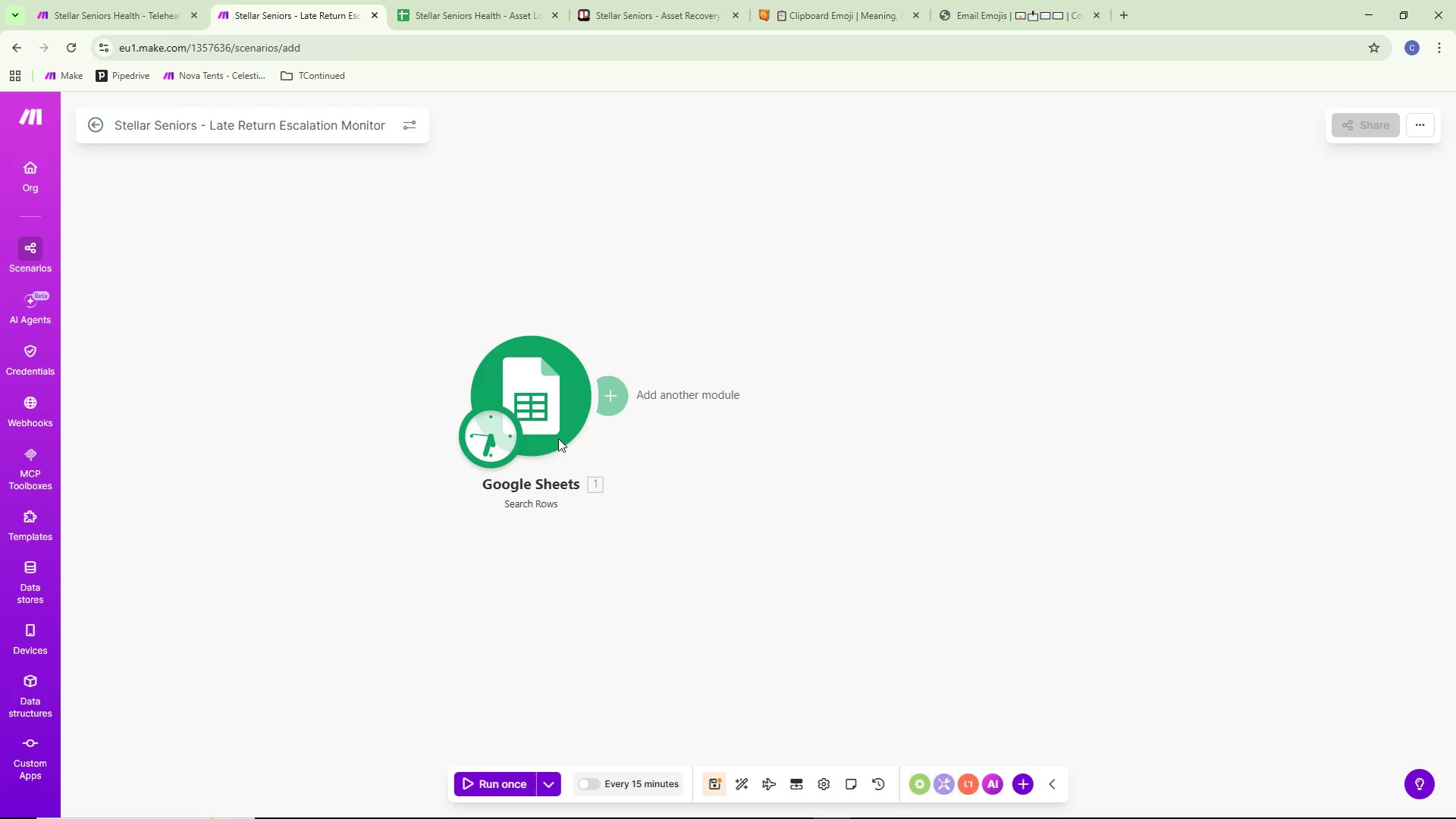 
left_click([500, 443])
 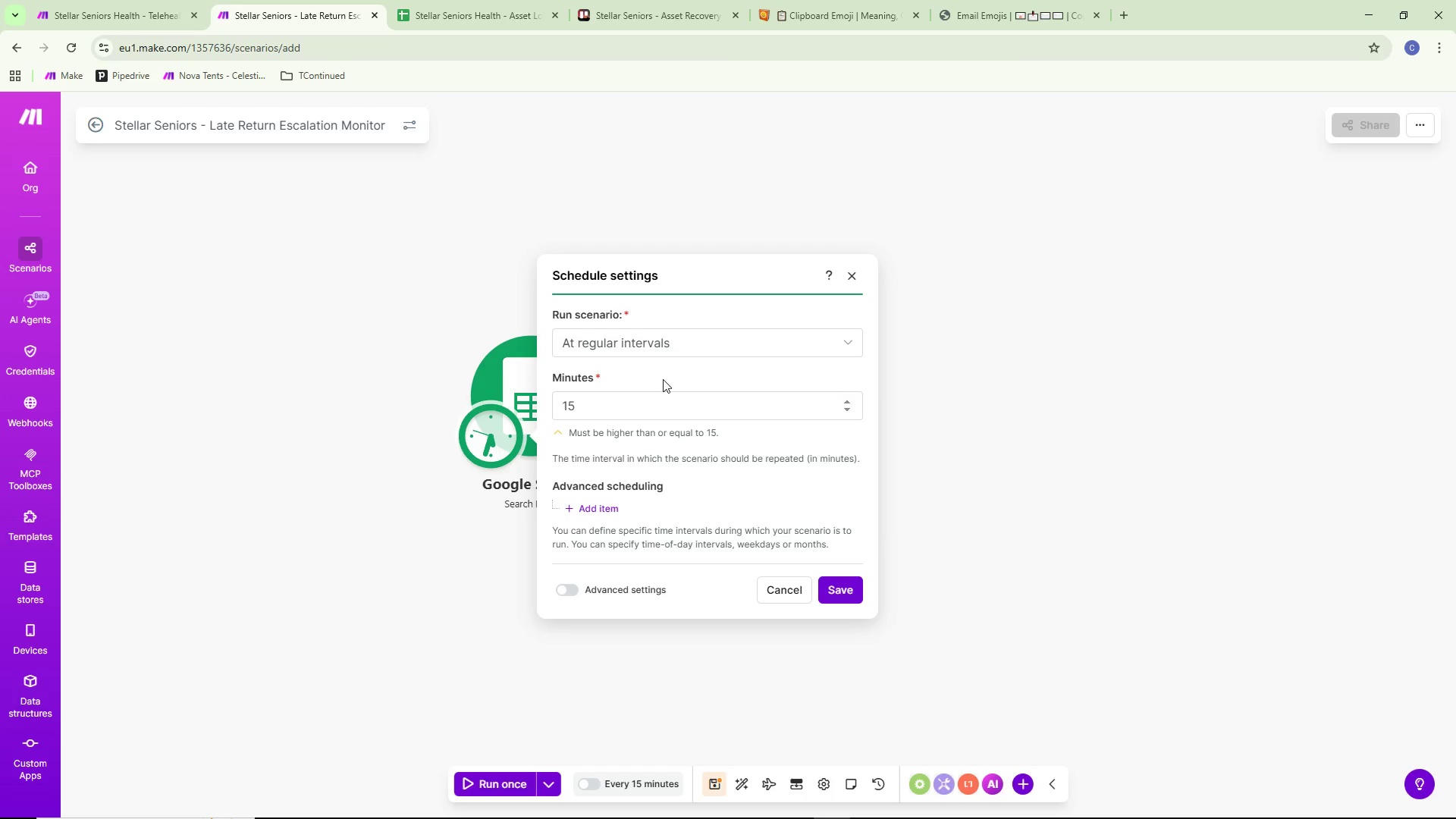 
left_click([637, 403])
 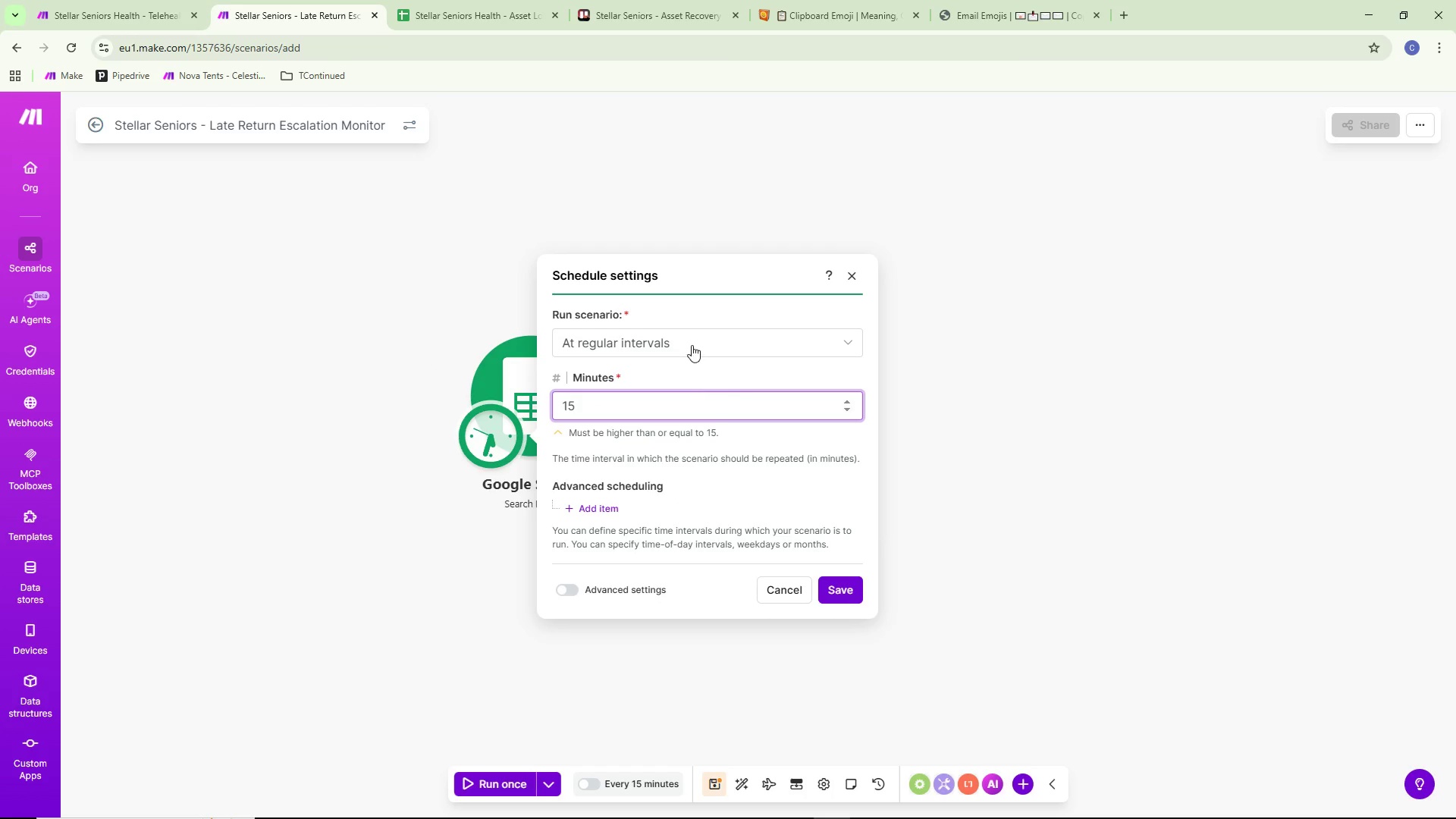 
left_click([692, 344])
 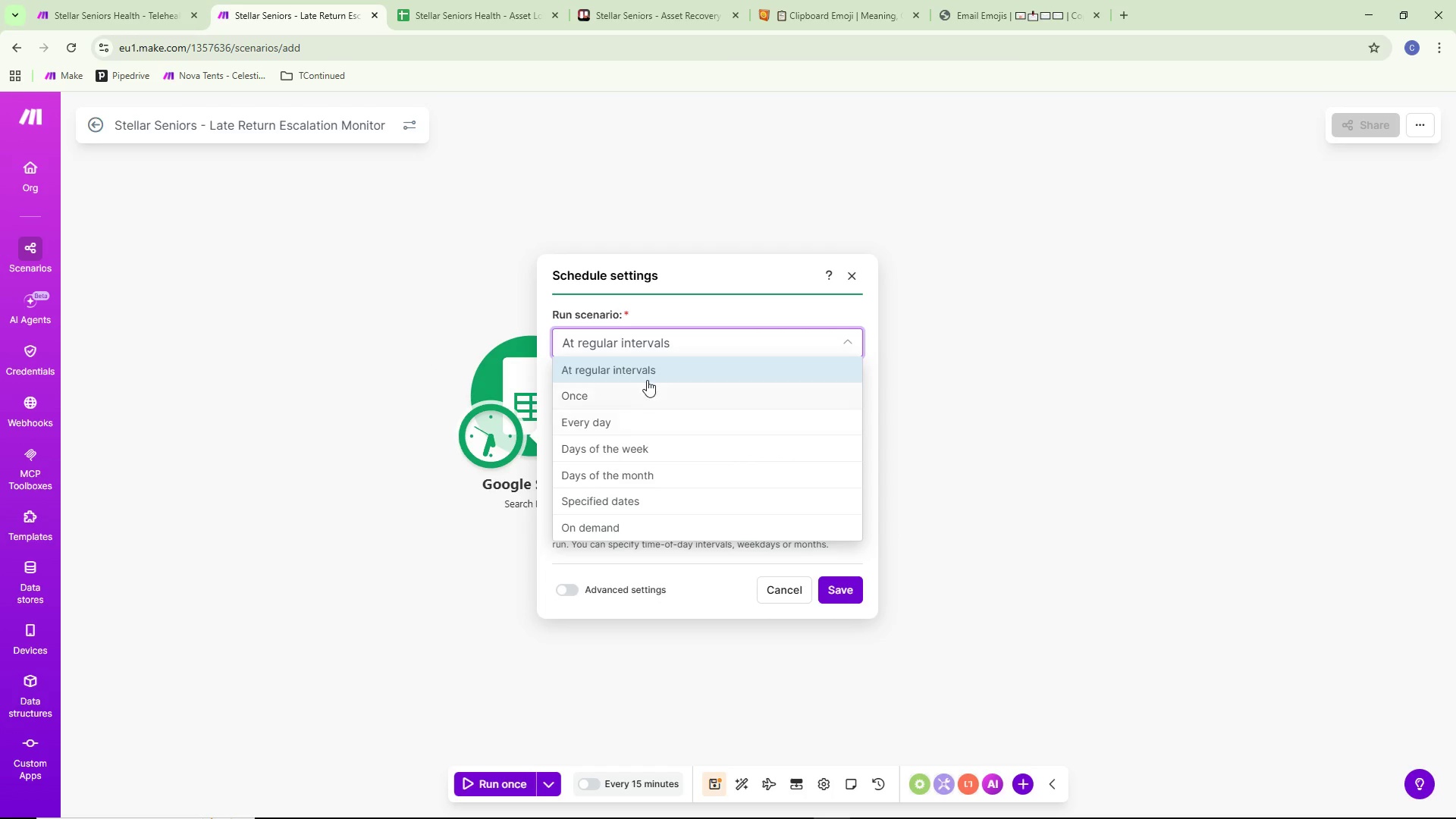 
left_click([650, 413])
 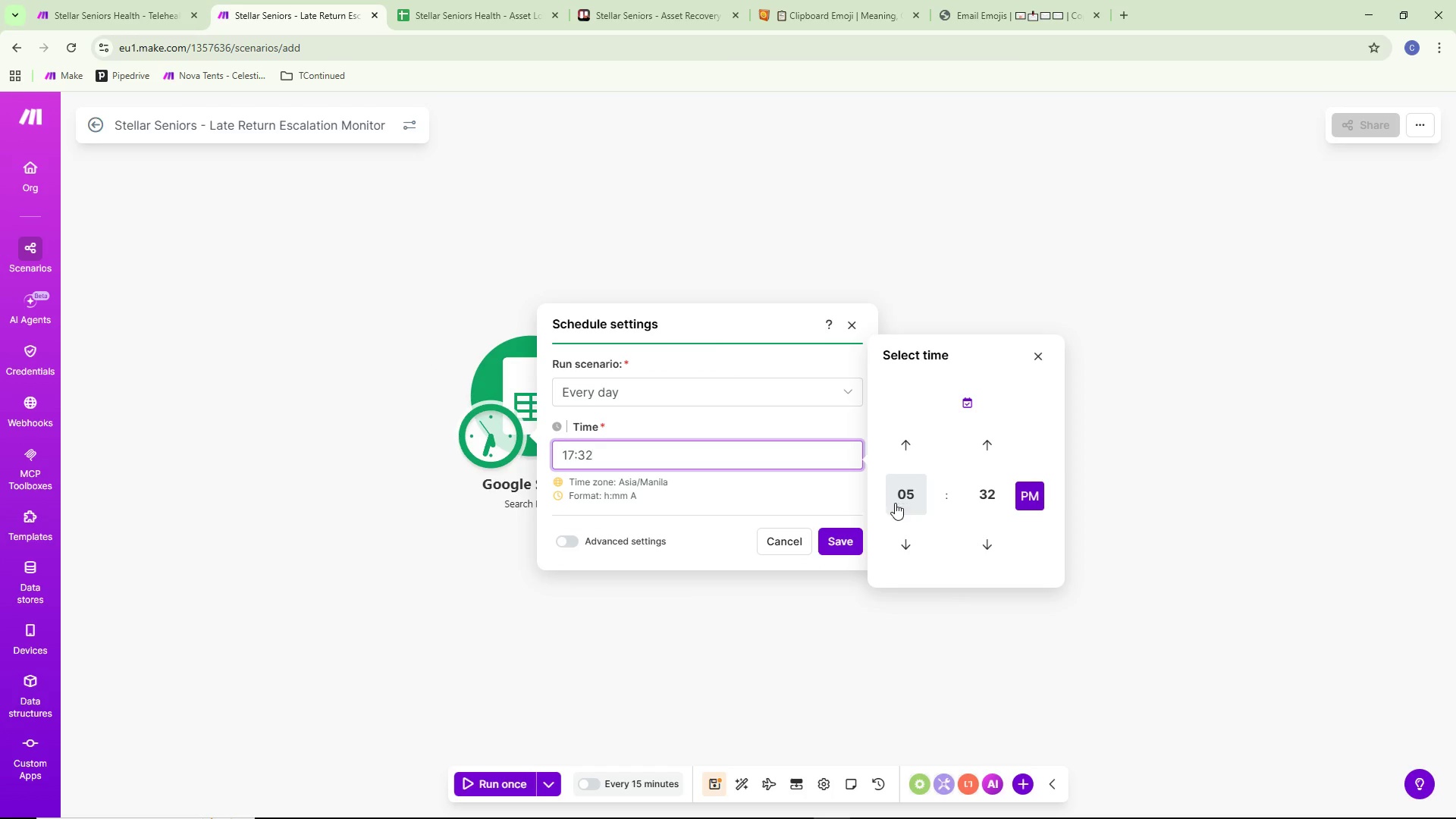 
left_click([724, 390])
 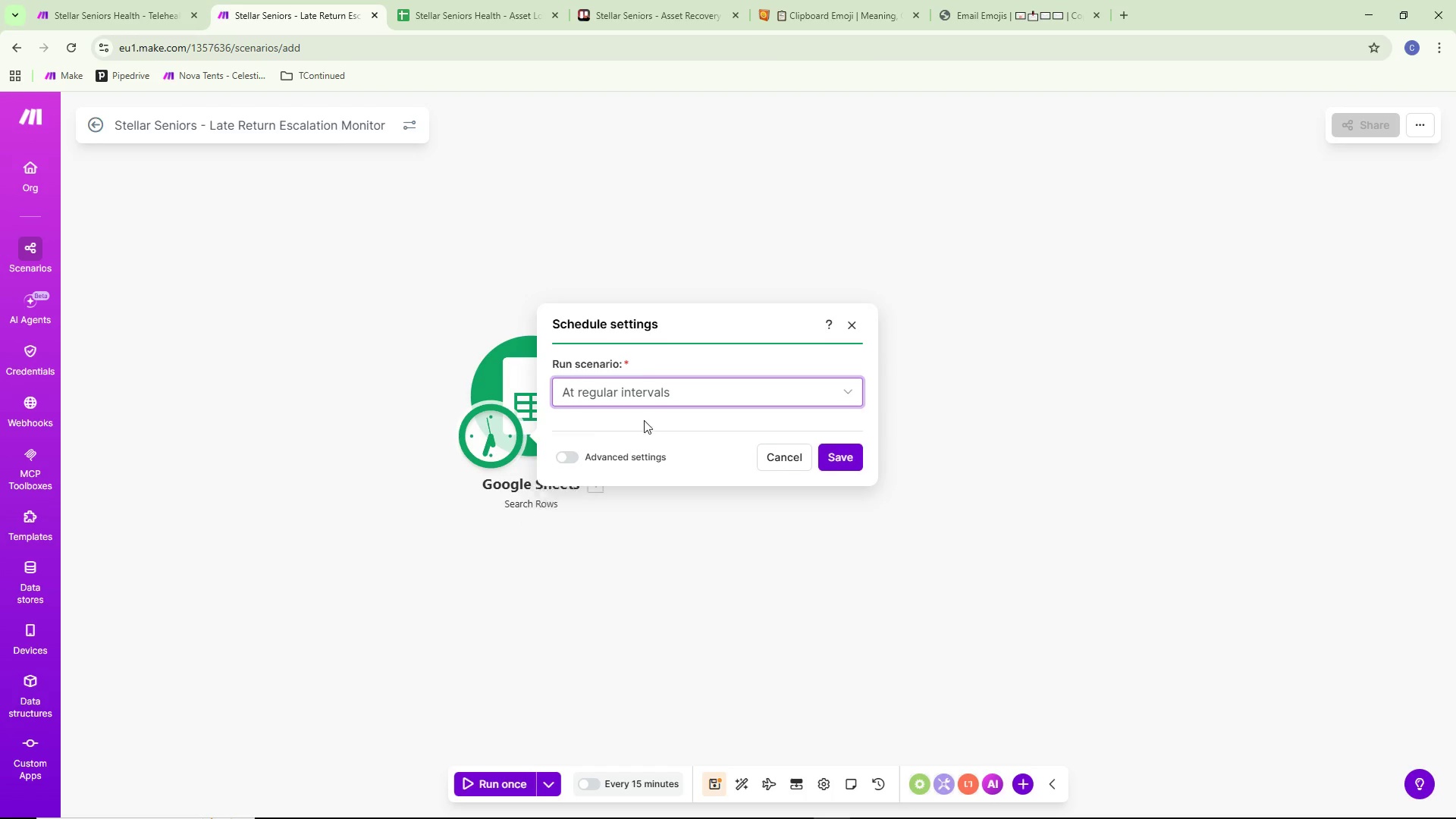 
left_click([640, 410])
 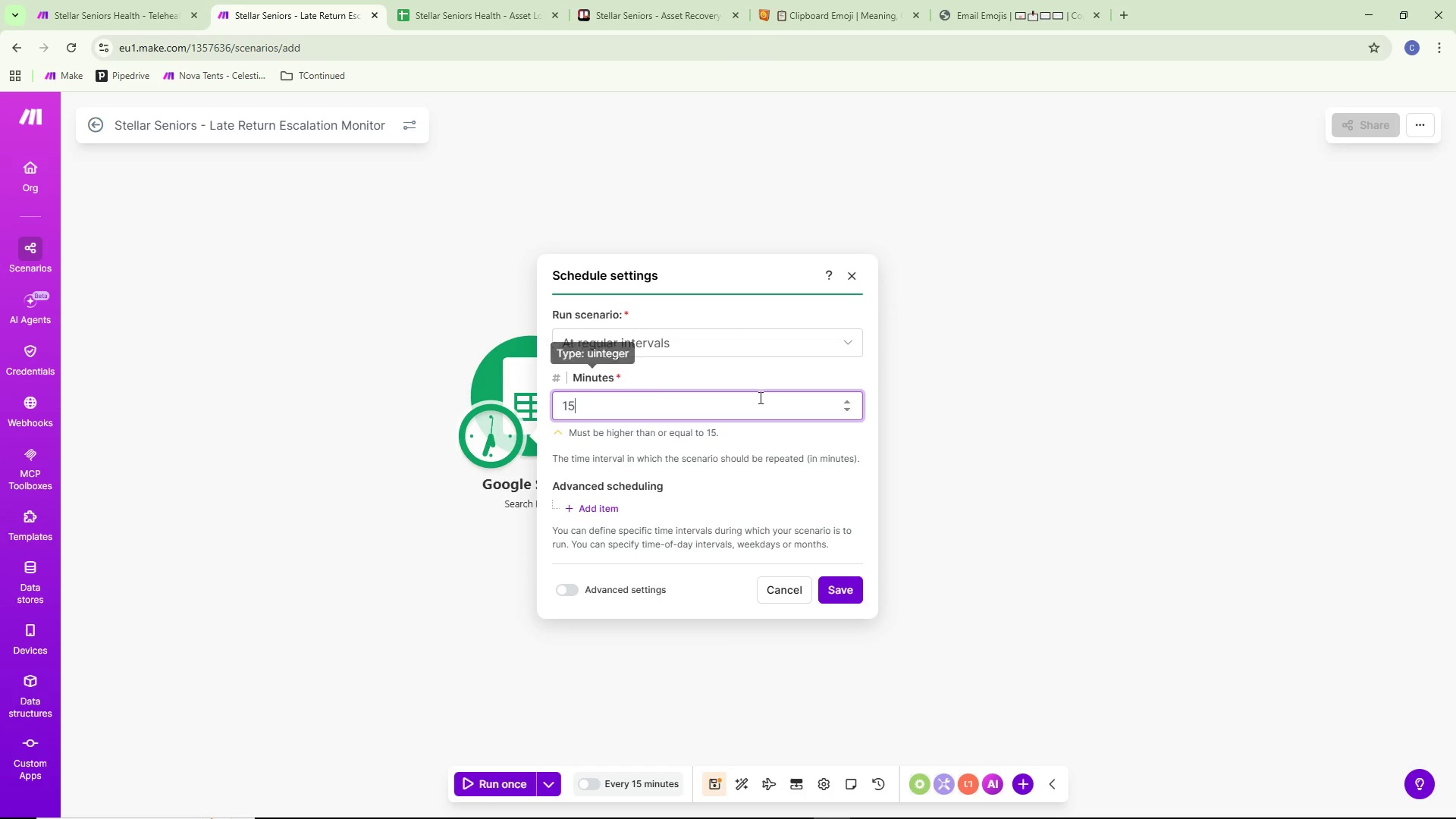 
left_click([846, 403])
 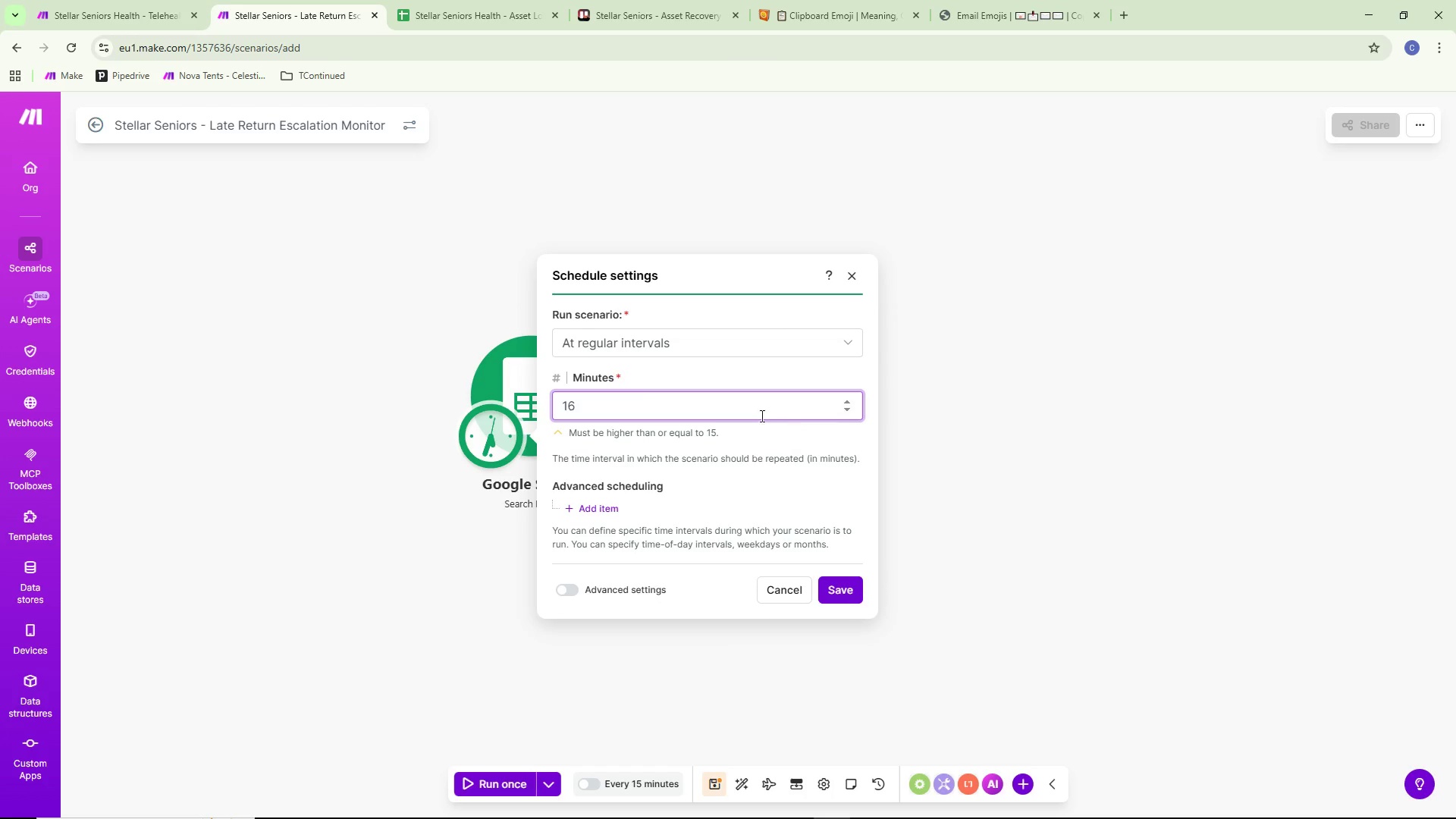 
left_click([747, 406])
 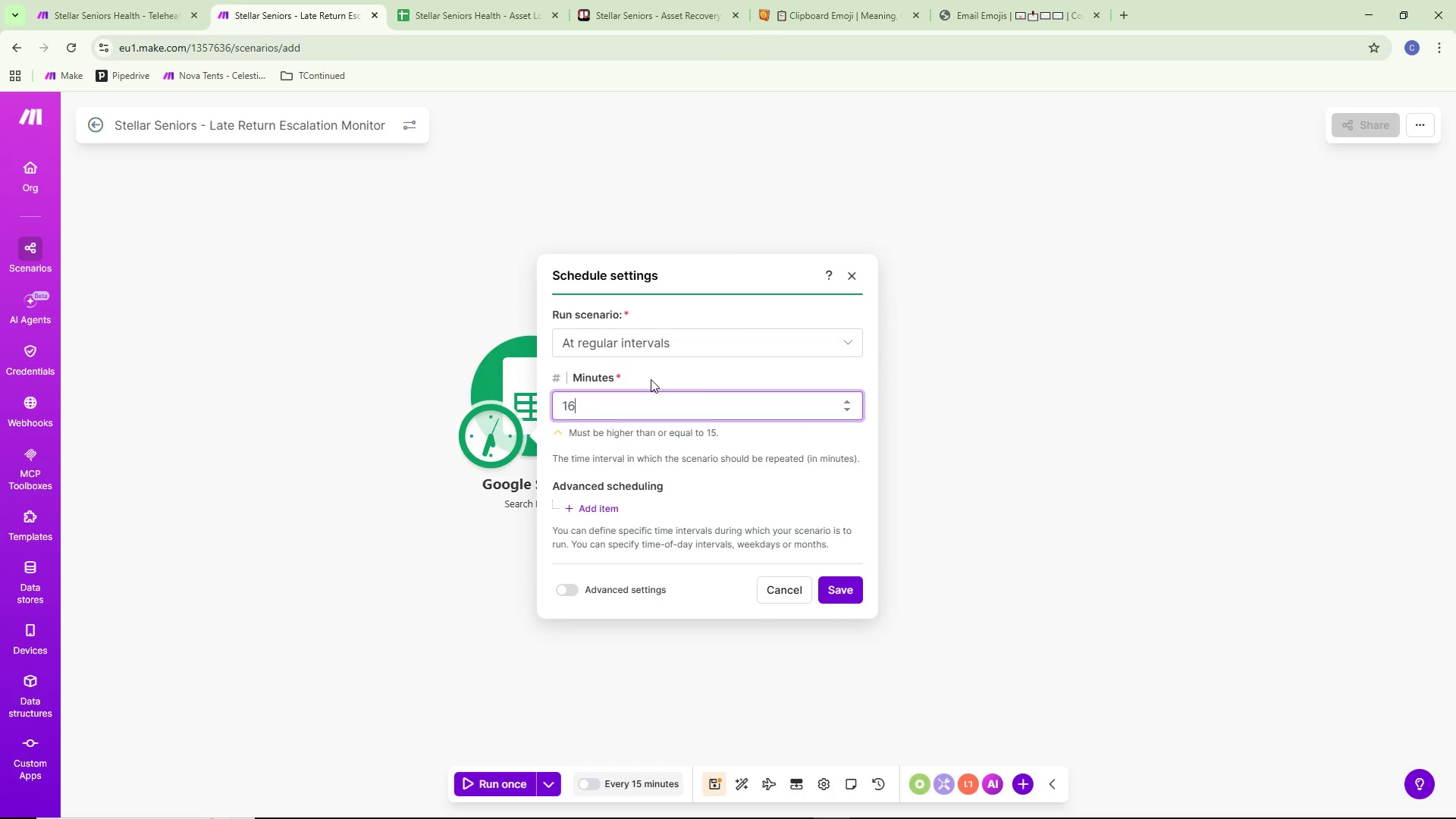 
left_click([657, 344])
 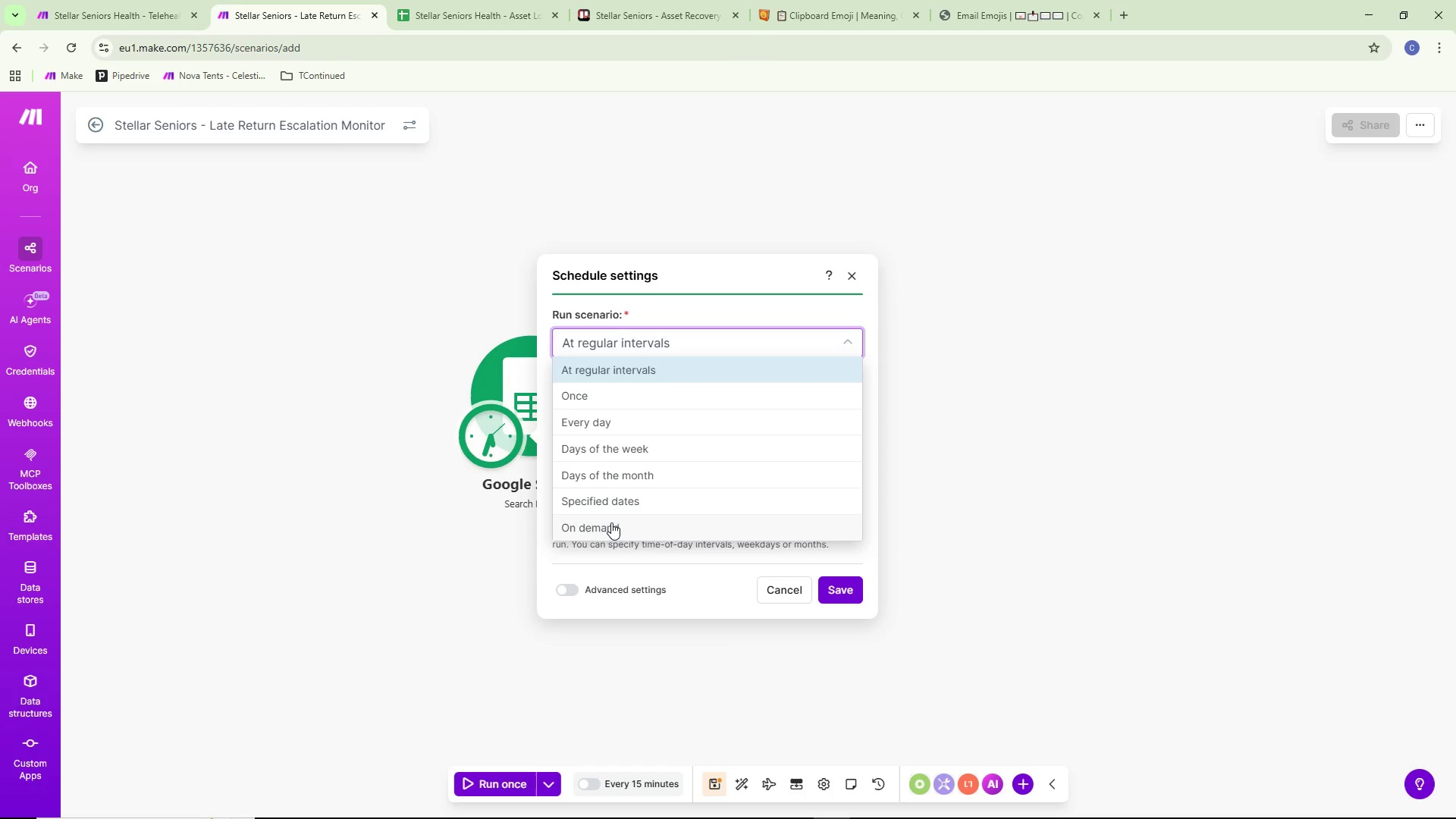 
left_click([642, 425])
 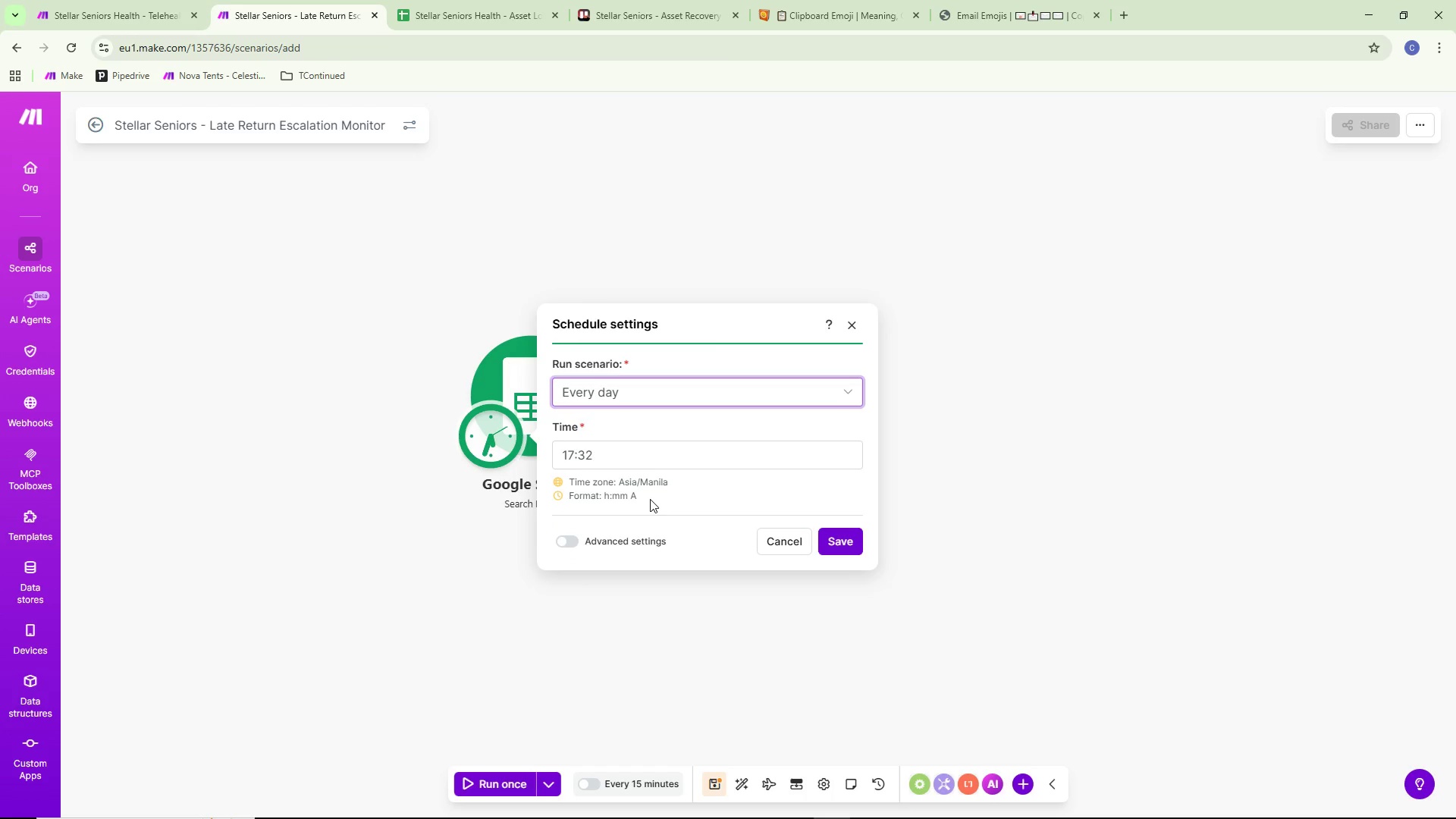 
left_click([657, 453])
 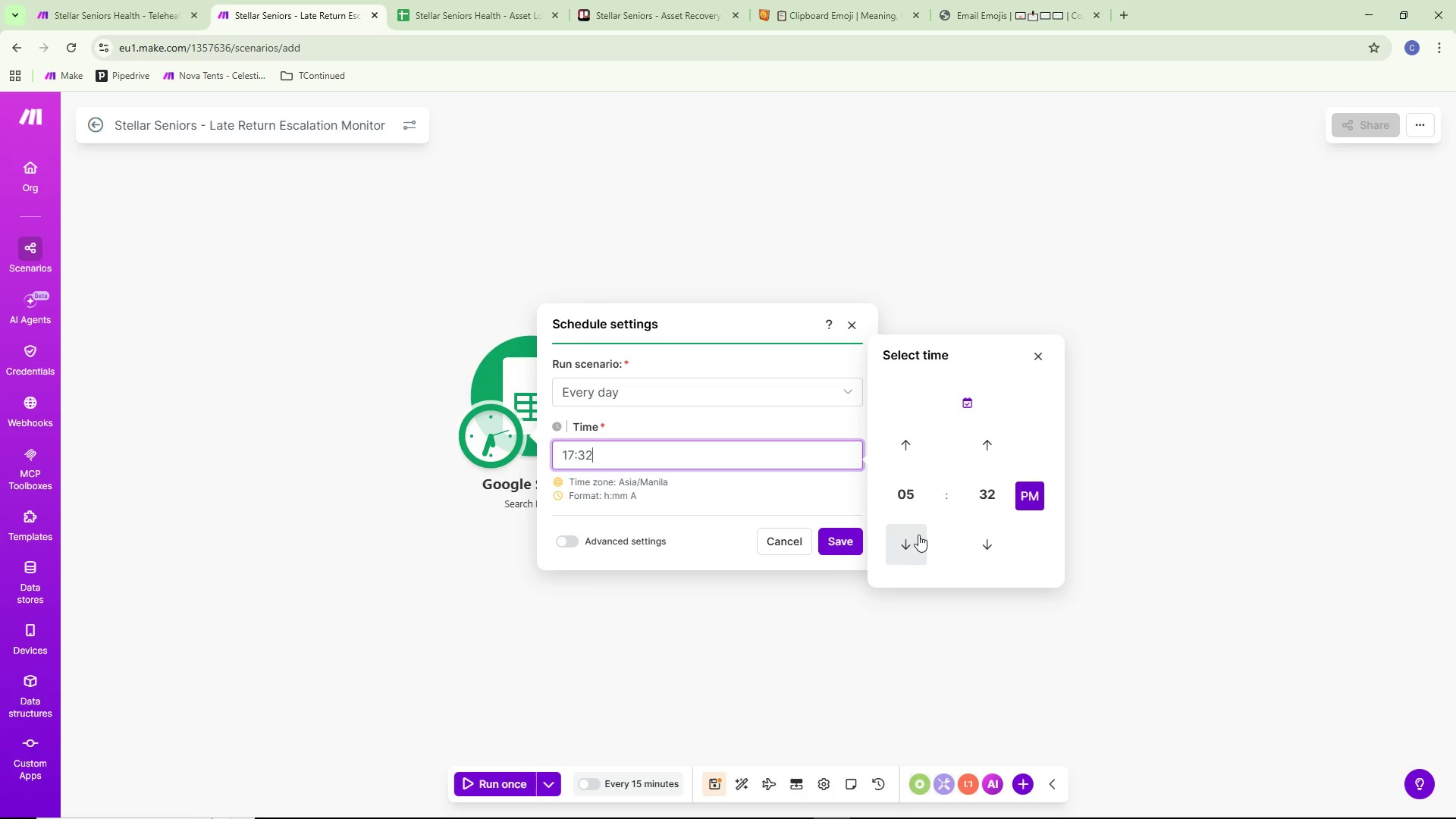 
left_click([966, 399])
 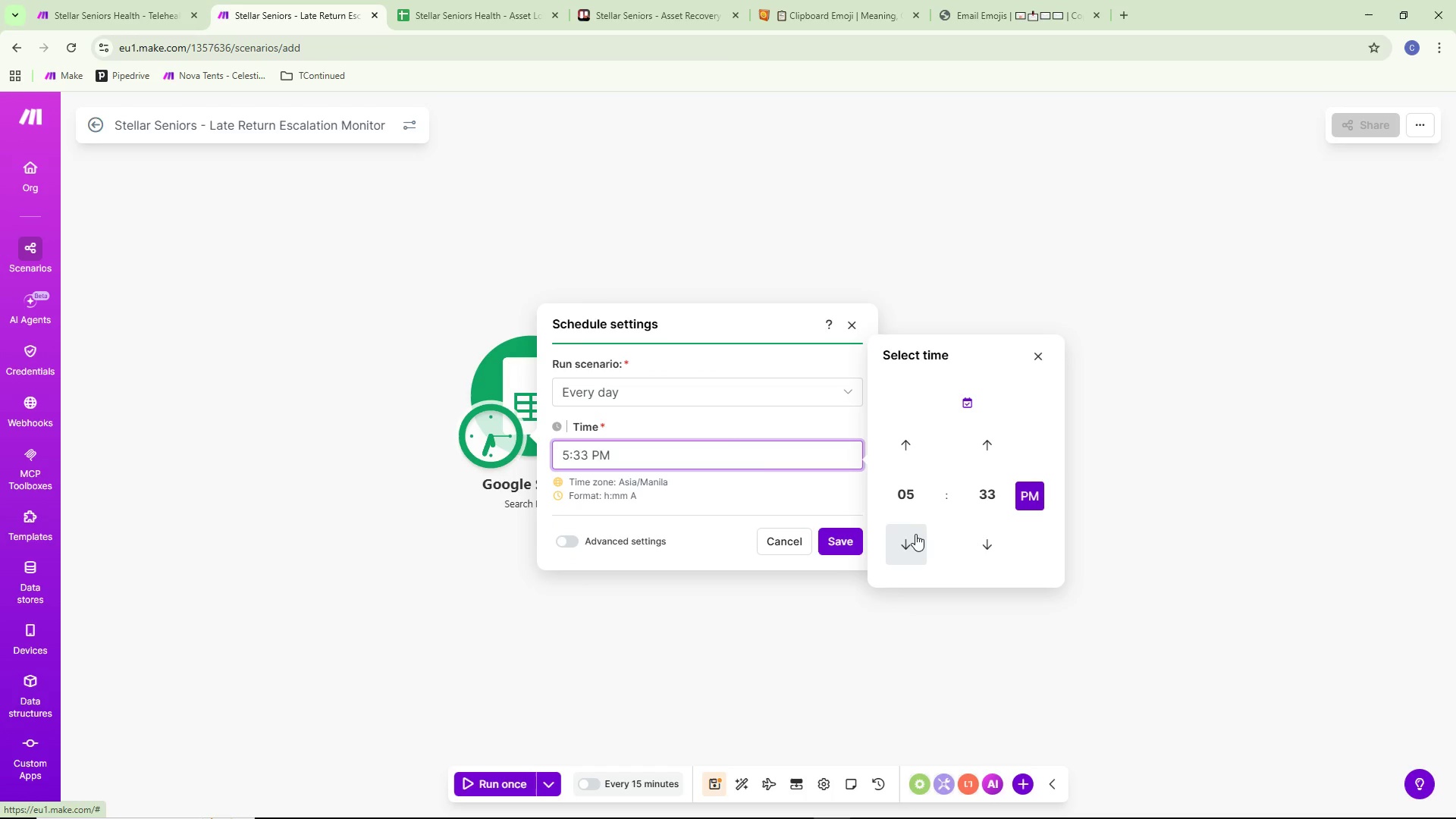 
left_click([921, 449])
 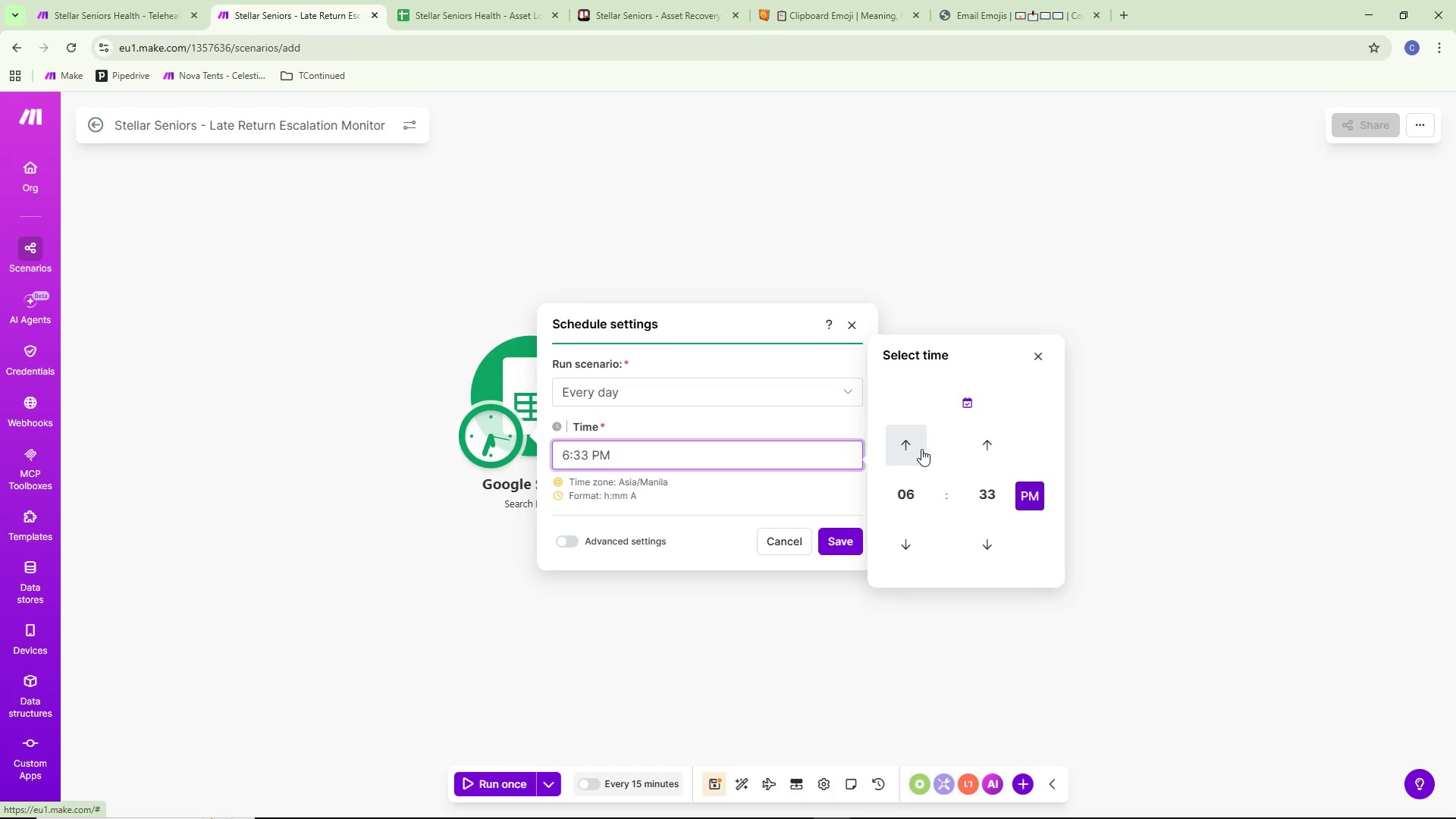 
left_click([921, 449])
 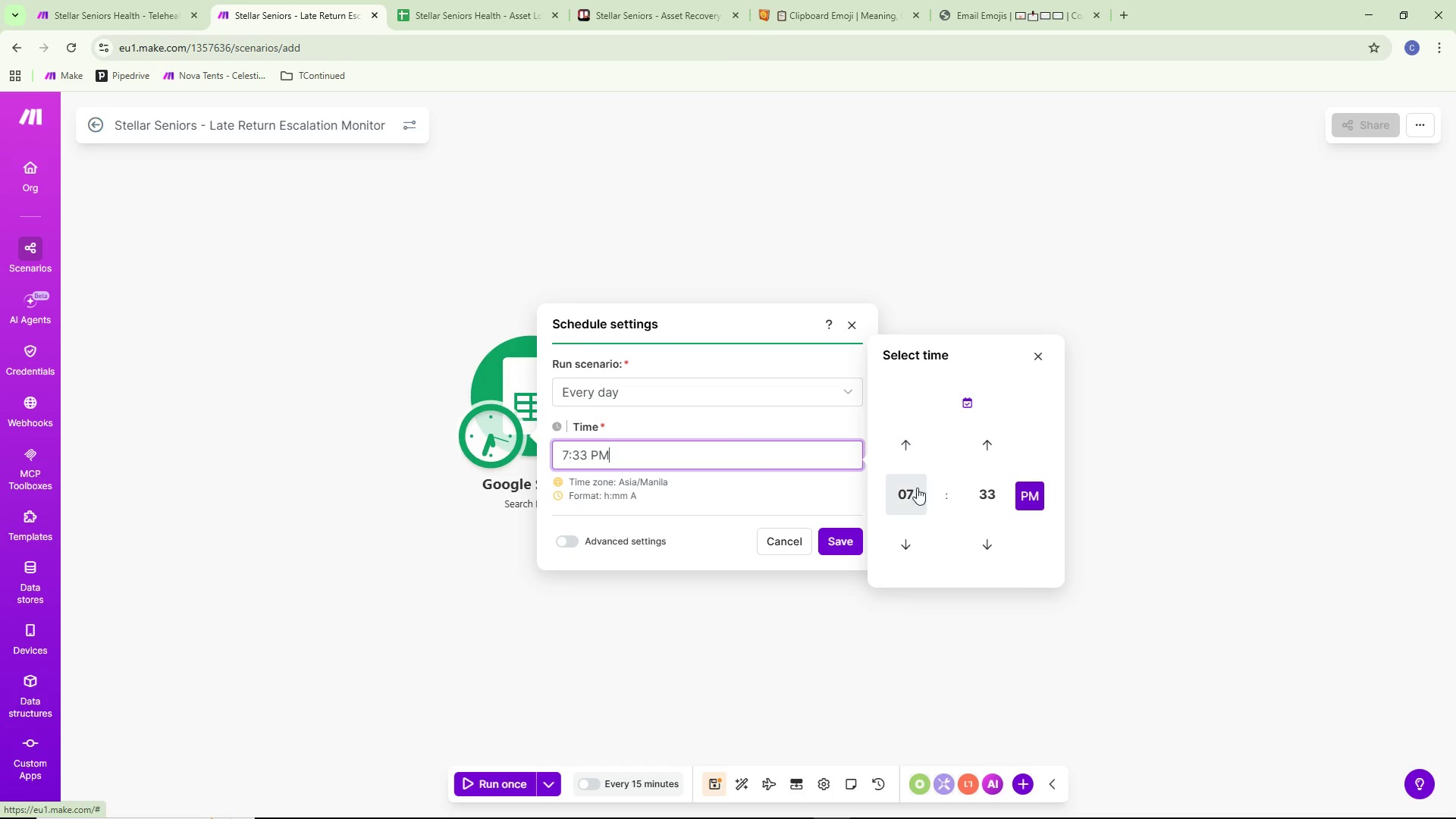 
left_click([915, 446])
 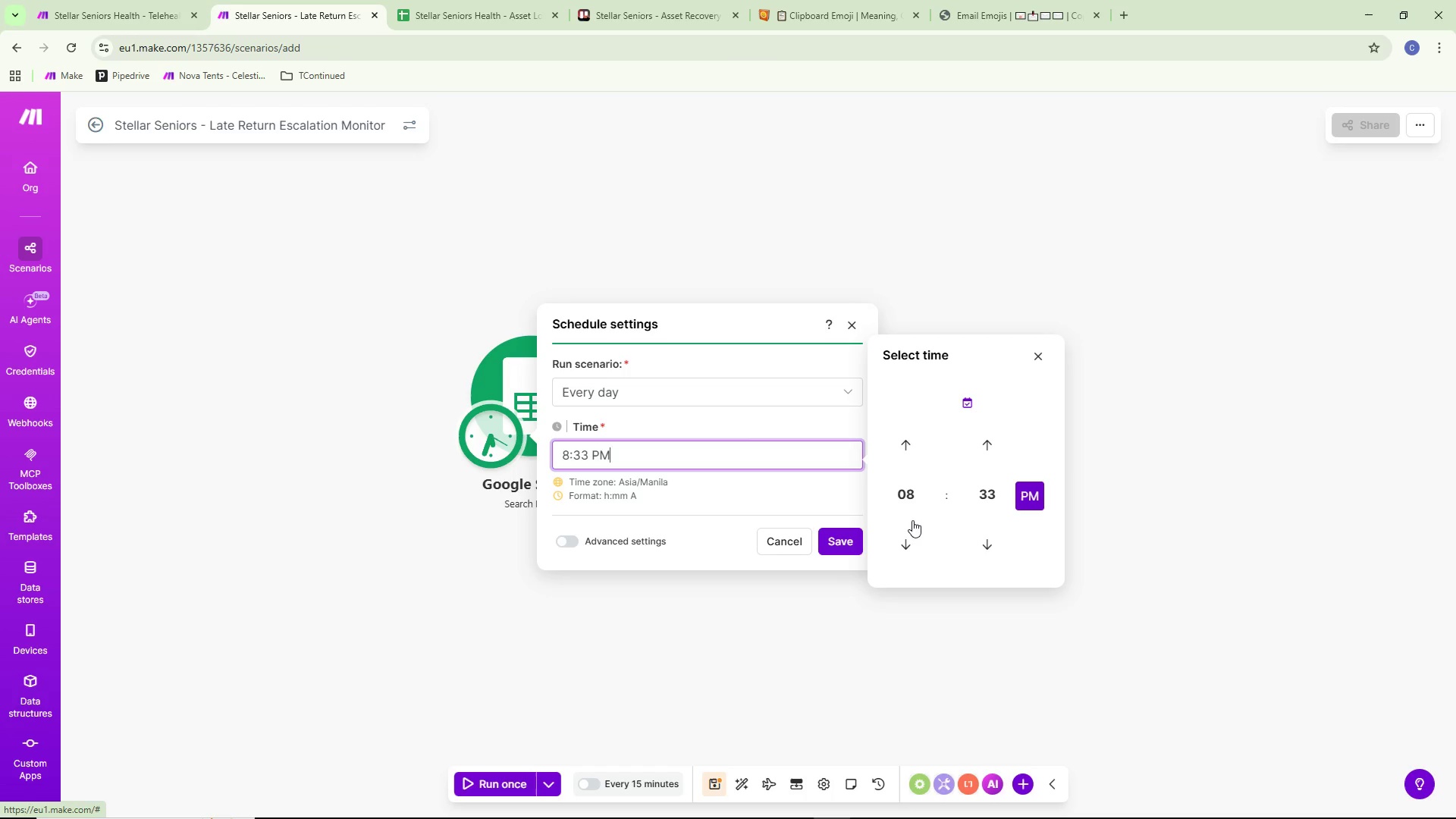 
double_click([917, 449])
 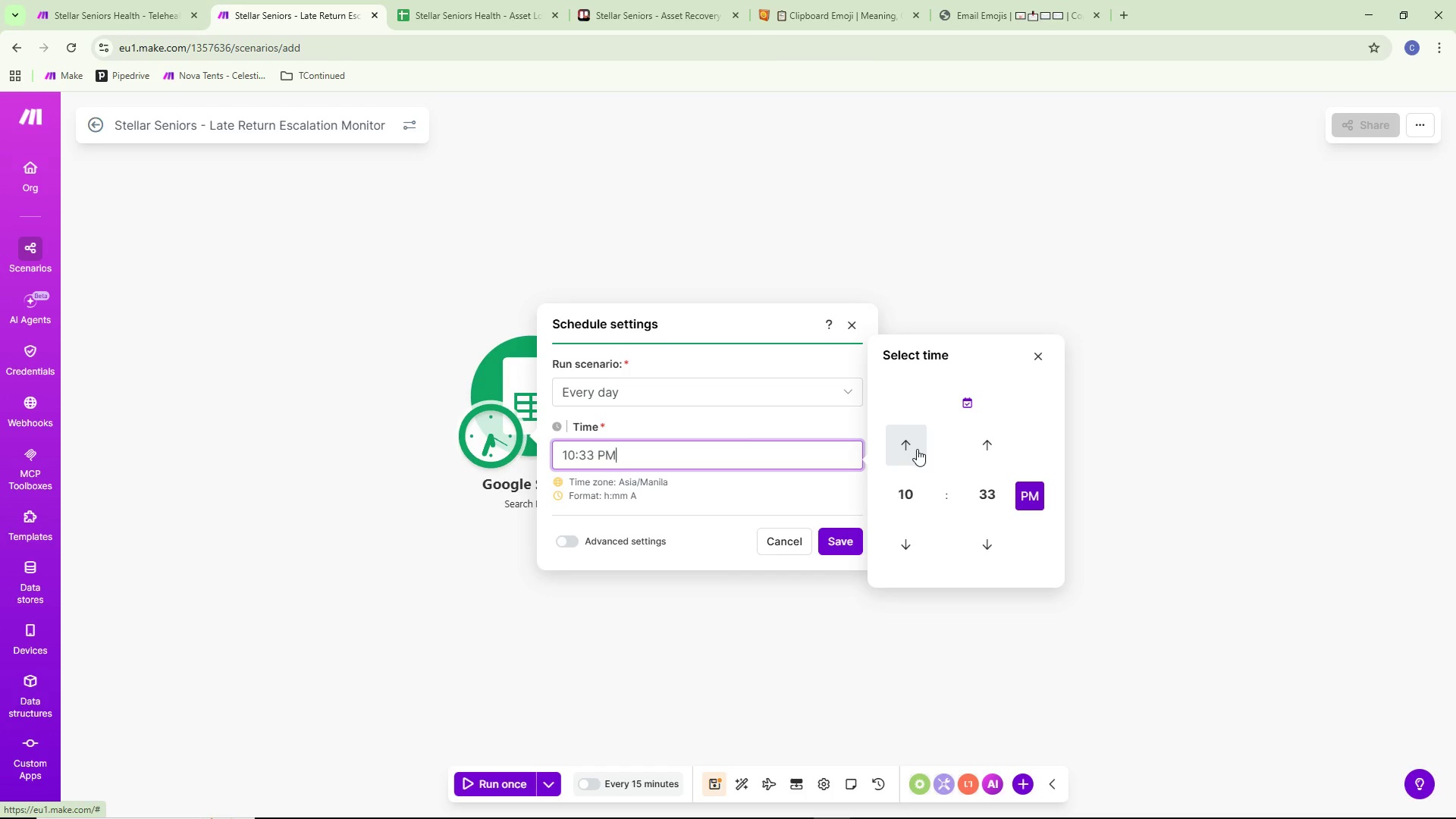 
triple_click([917, 449])
 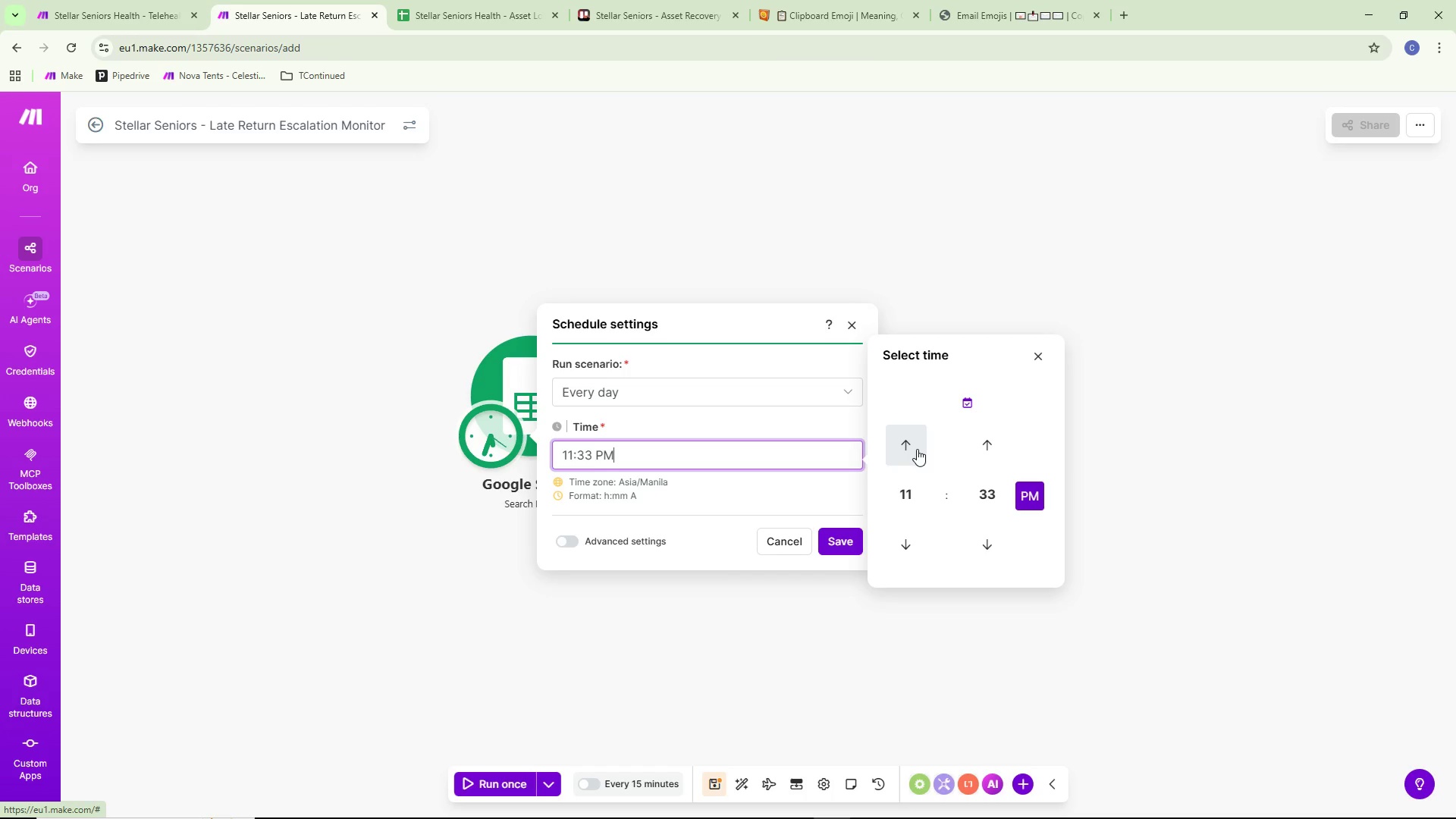 
triple_click([917, 449])
 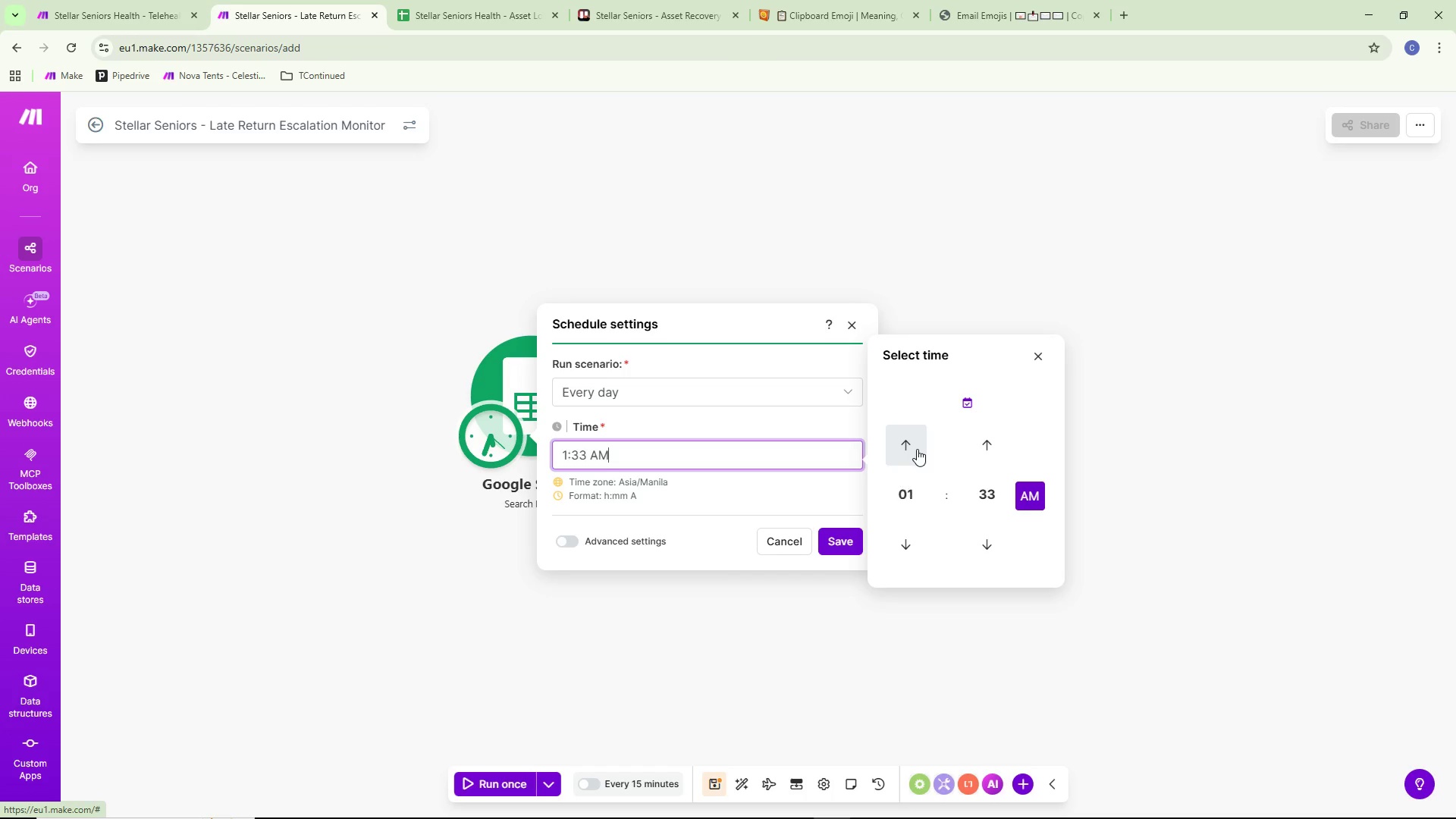 
double_click([917, 449])
 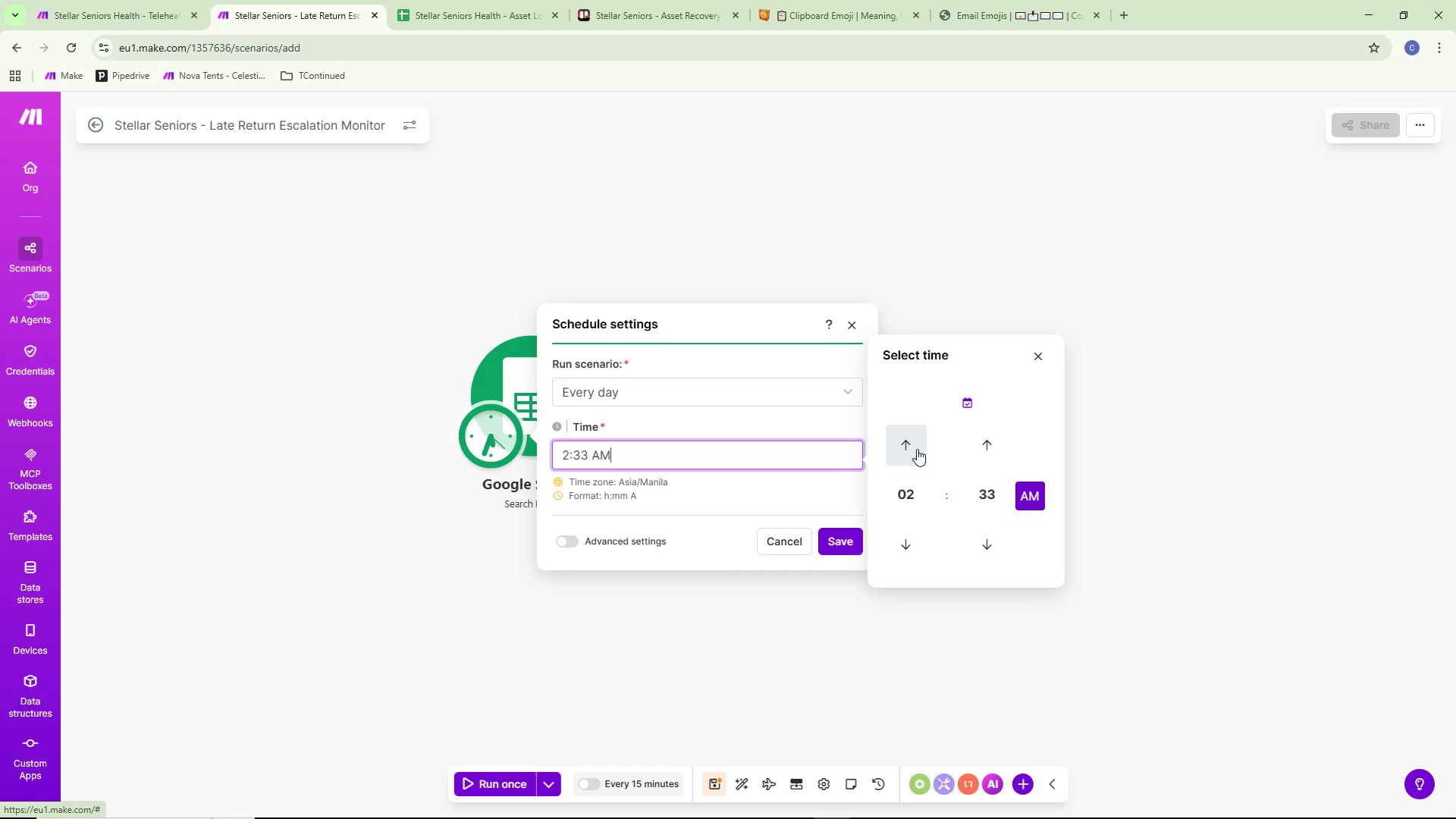 
triple_click([917, 449])
 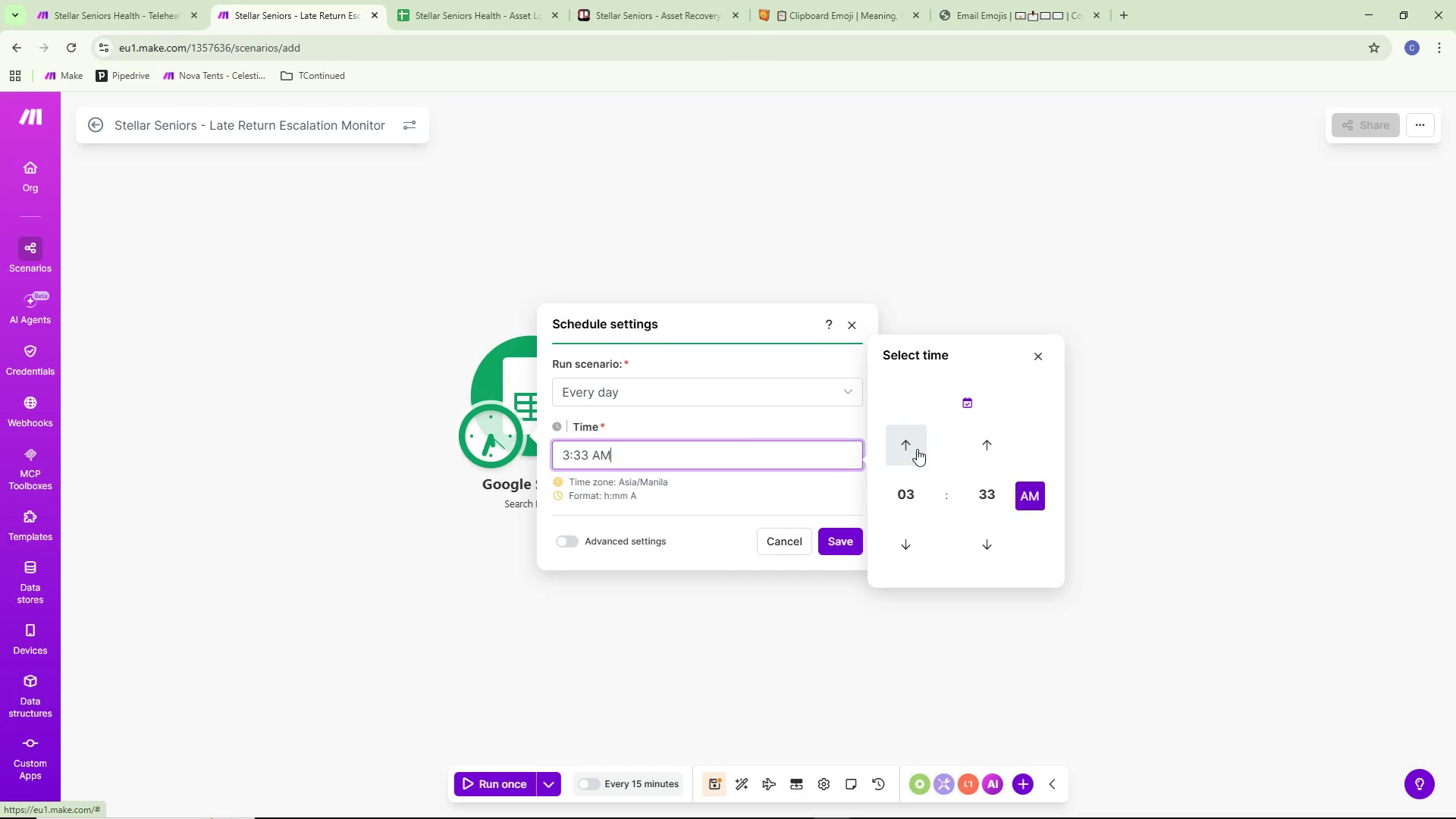 
triple_click([917, 449])
 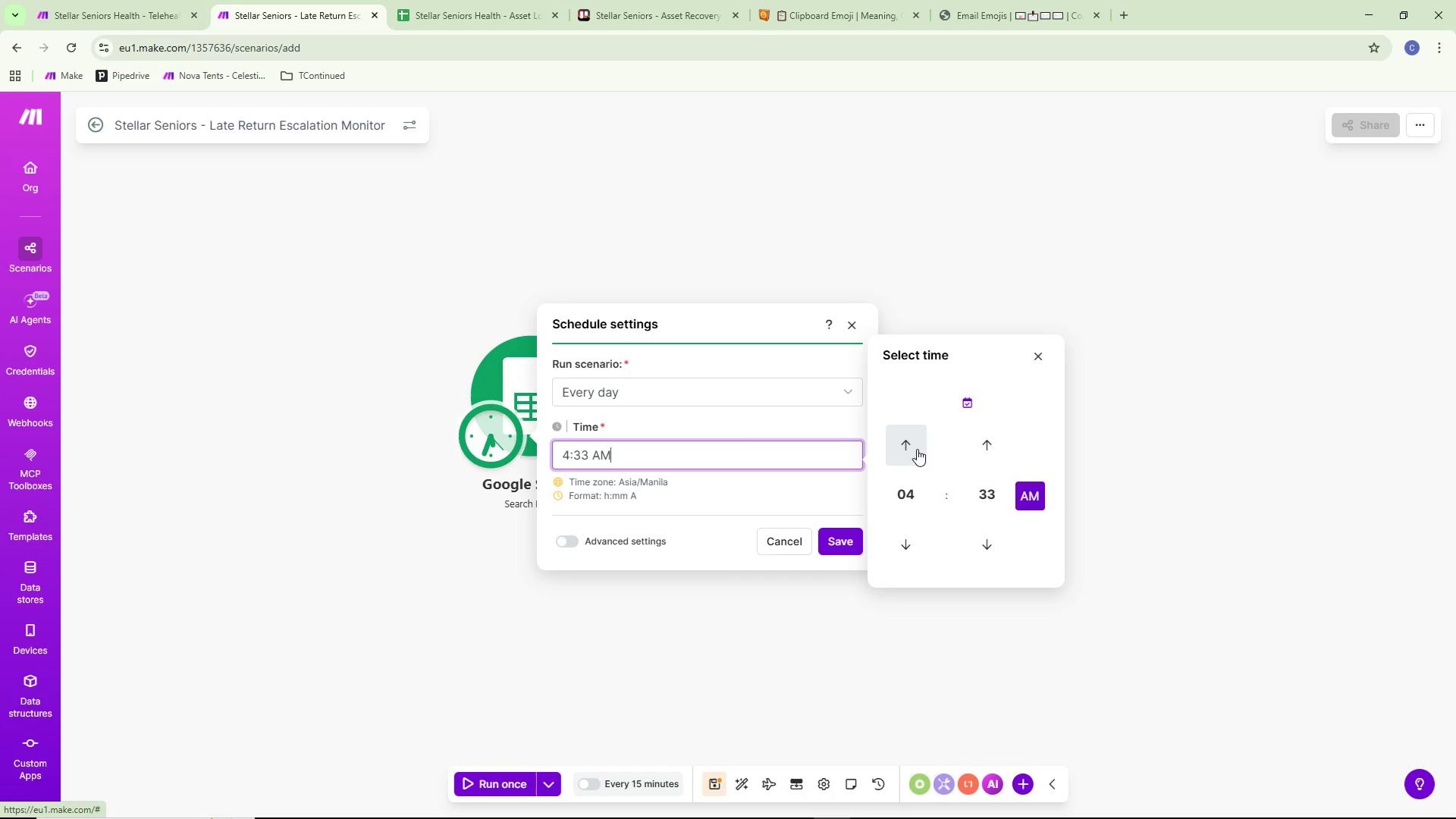 
triple_click([917, 449])
 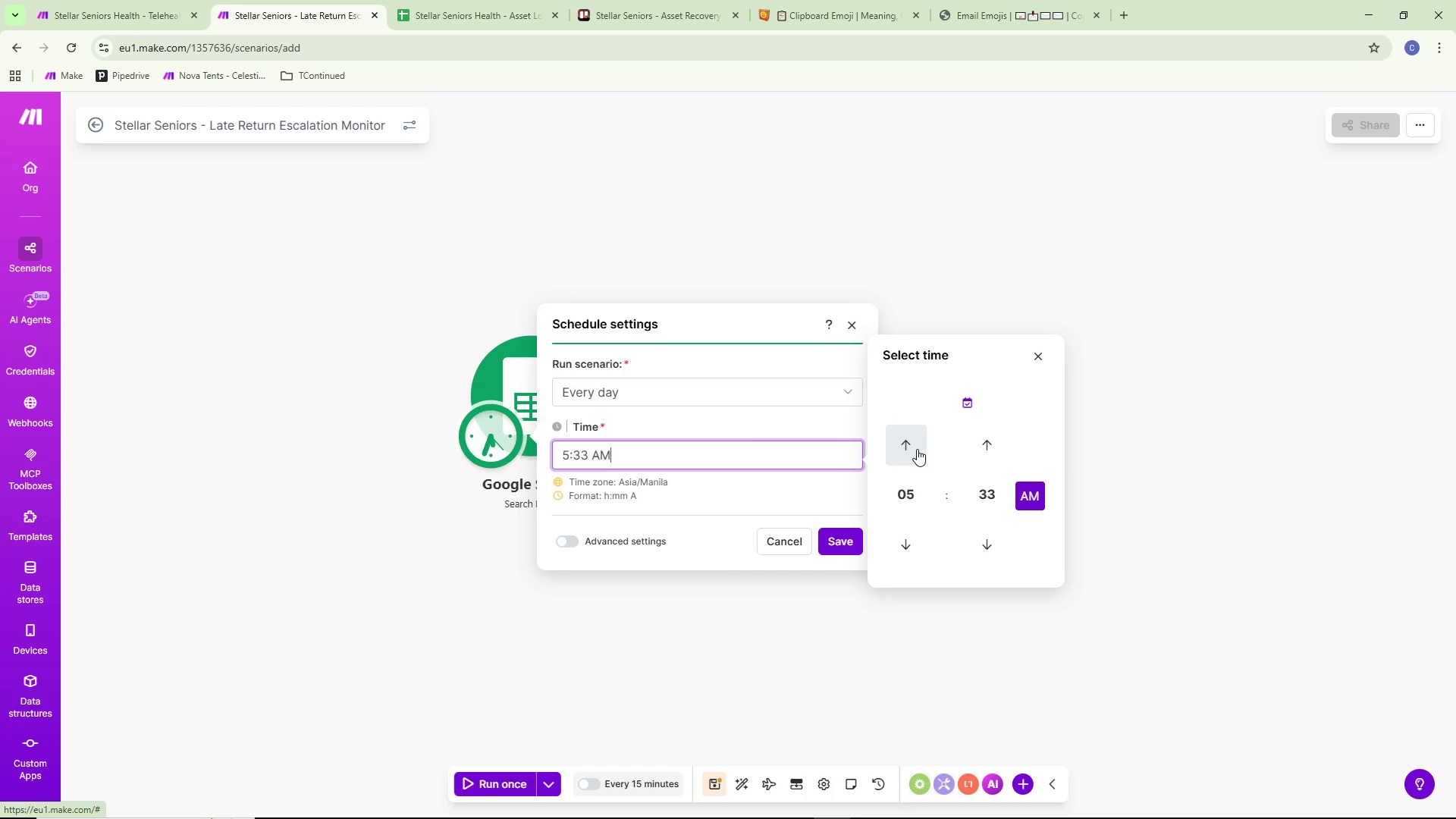 
triple_click([917, 449])
 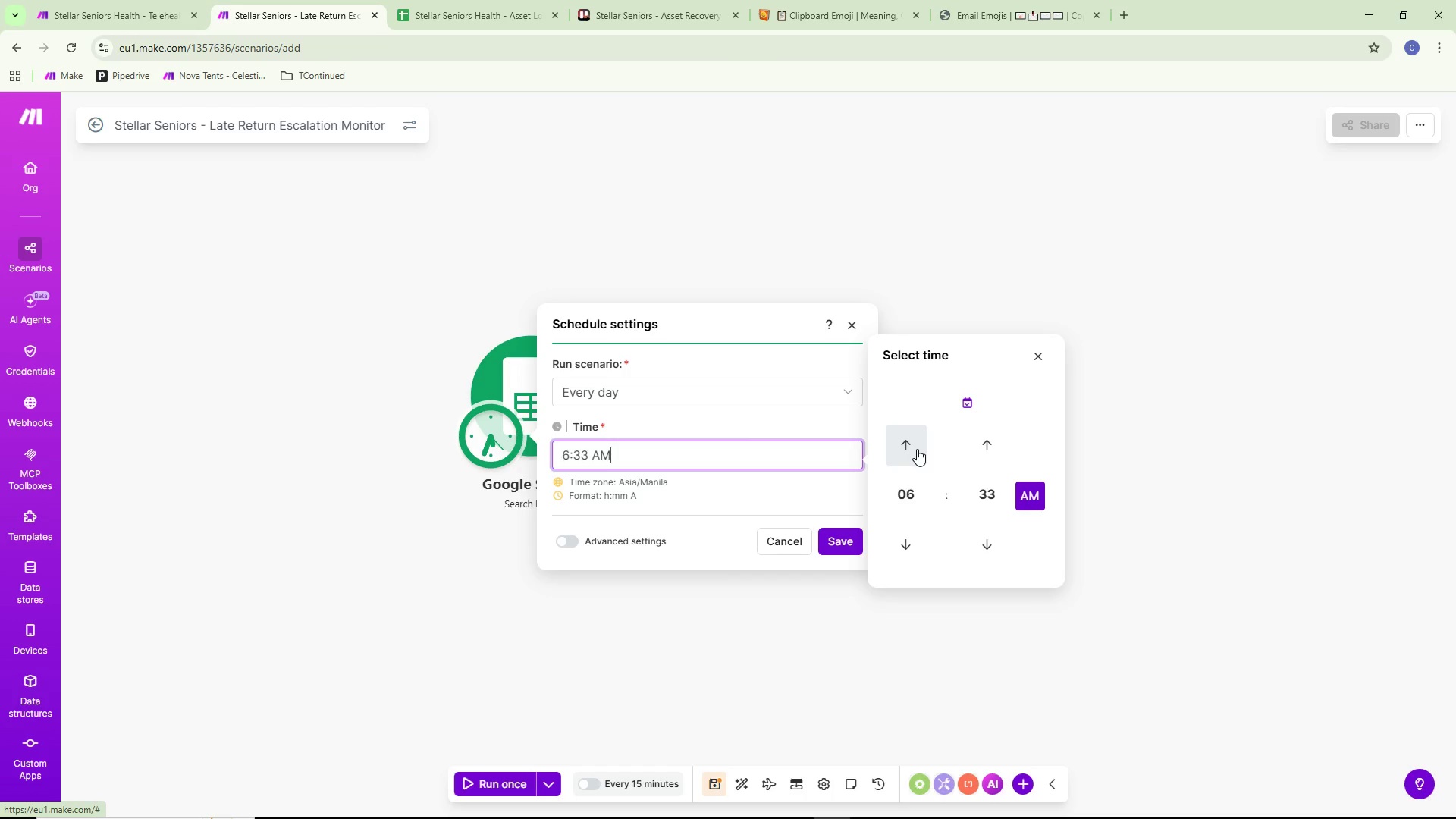 
triple_click([917, 449])
 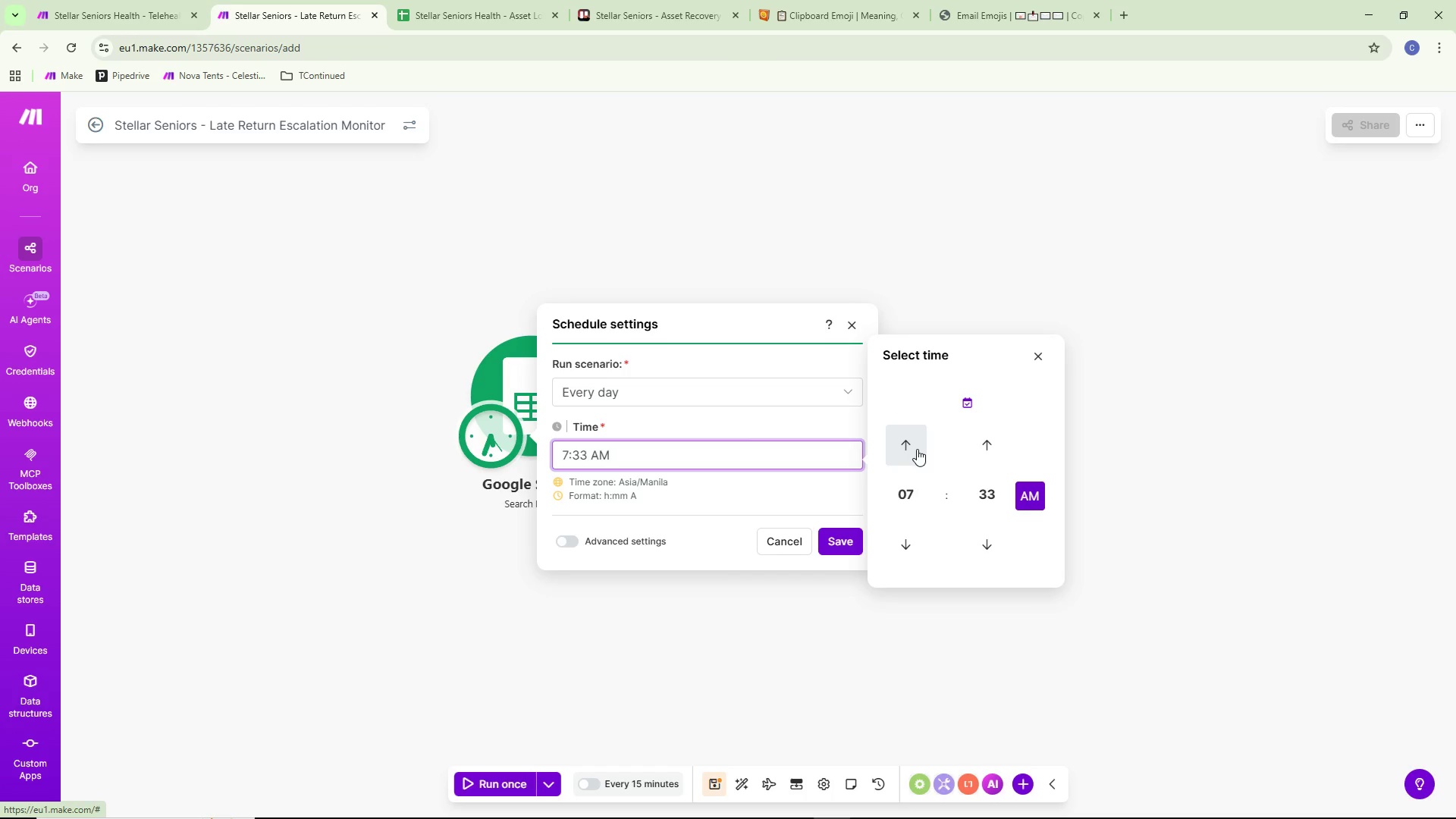 
left_click([917, 449])
 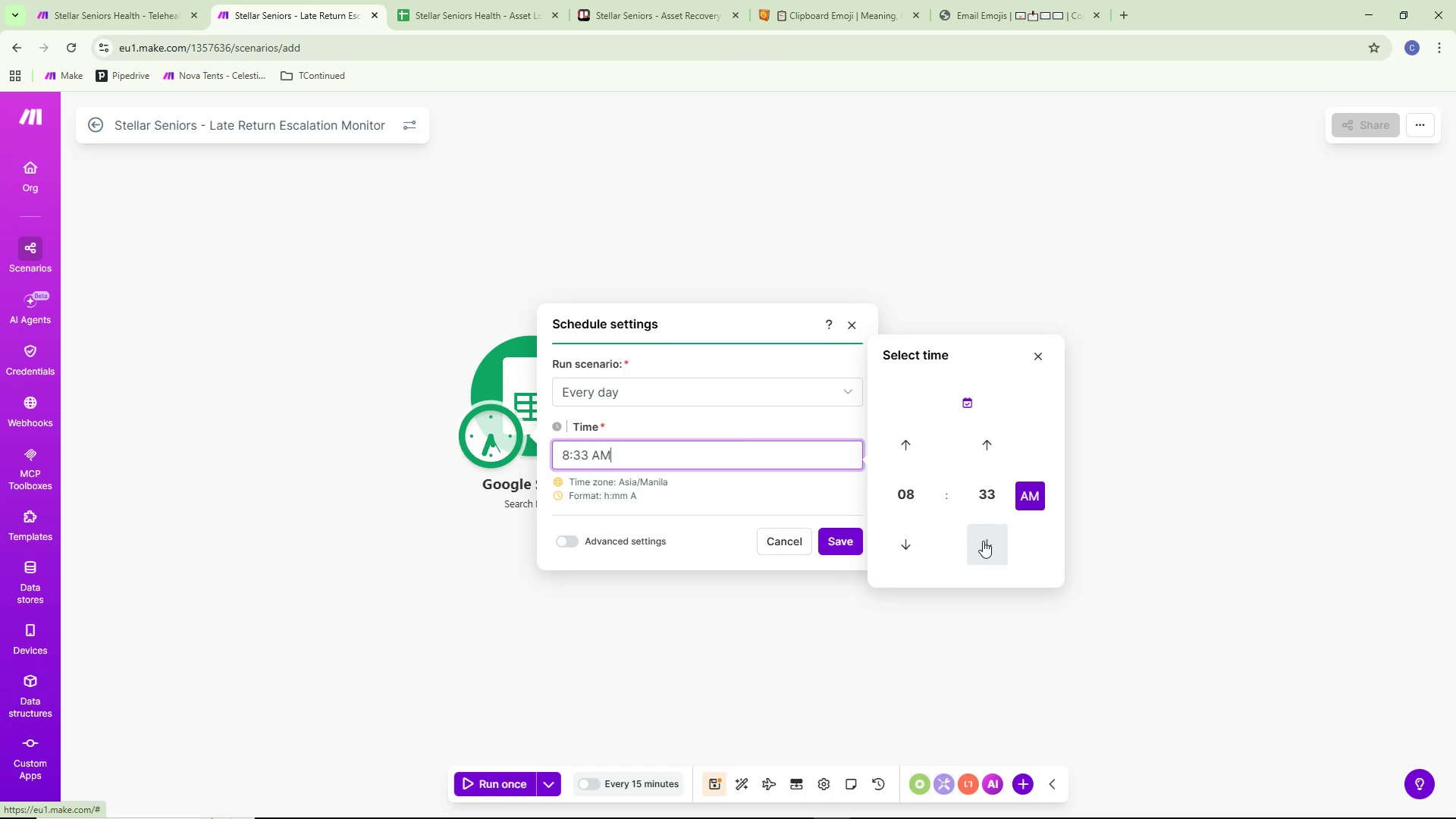 
left_click([983, 541])
 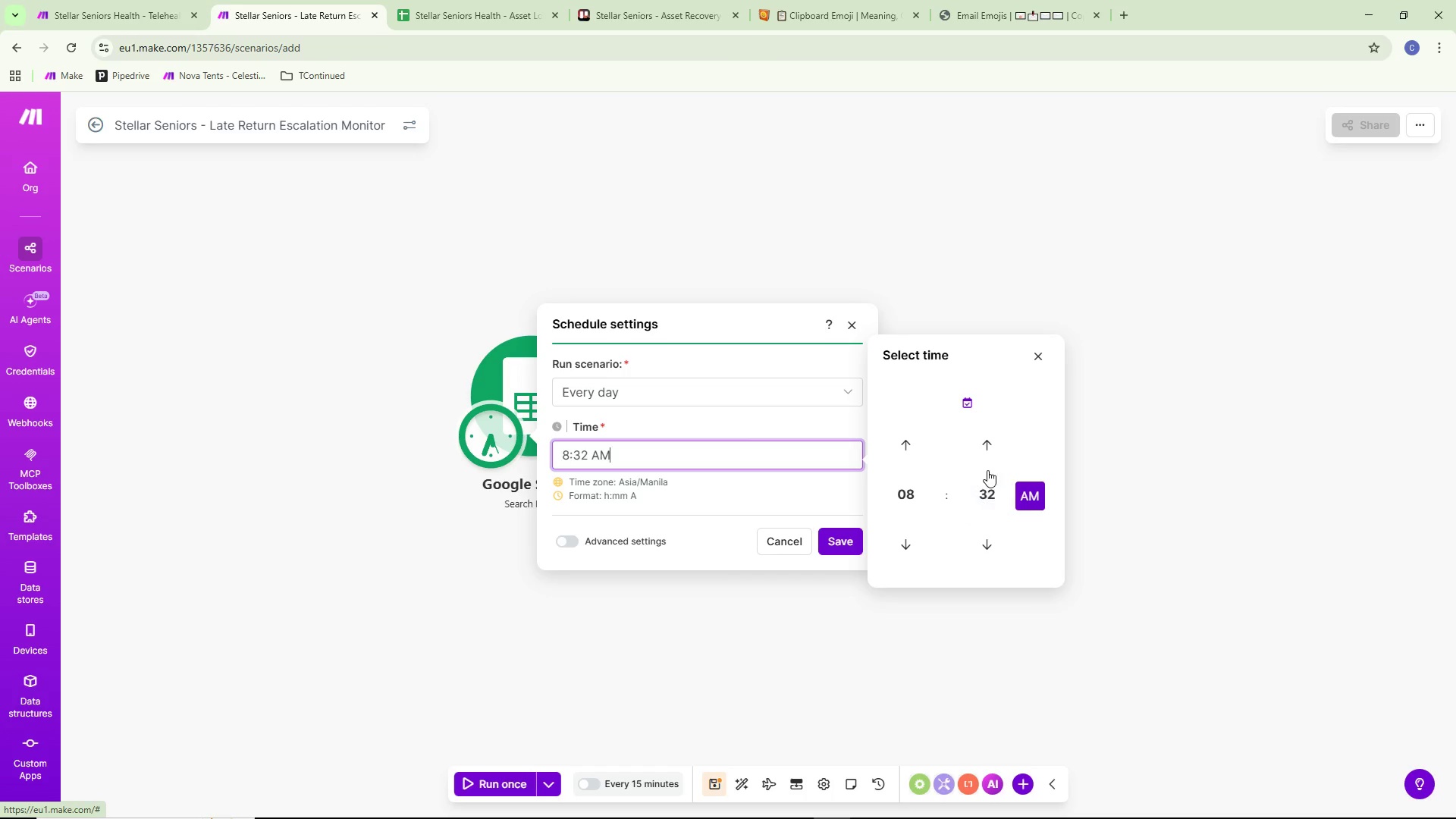 
left_click([993, 451])
 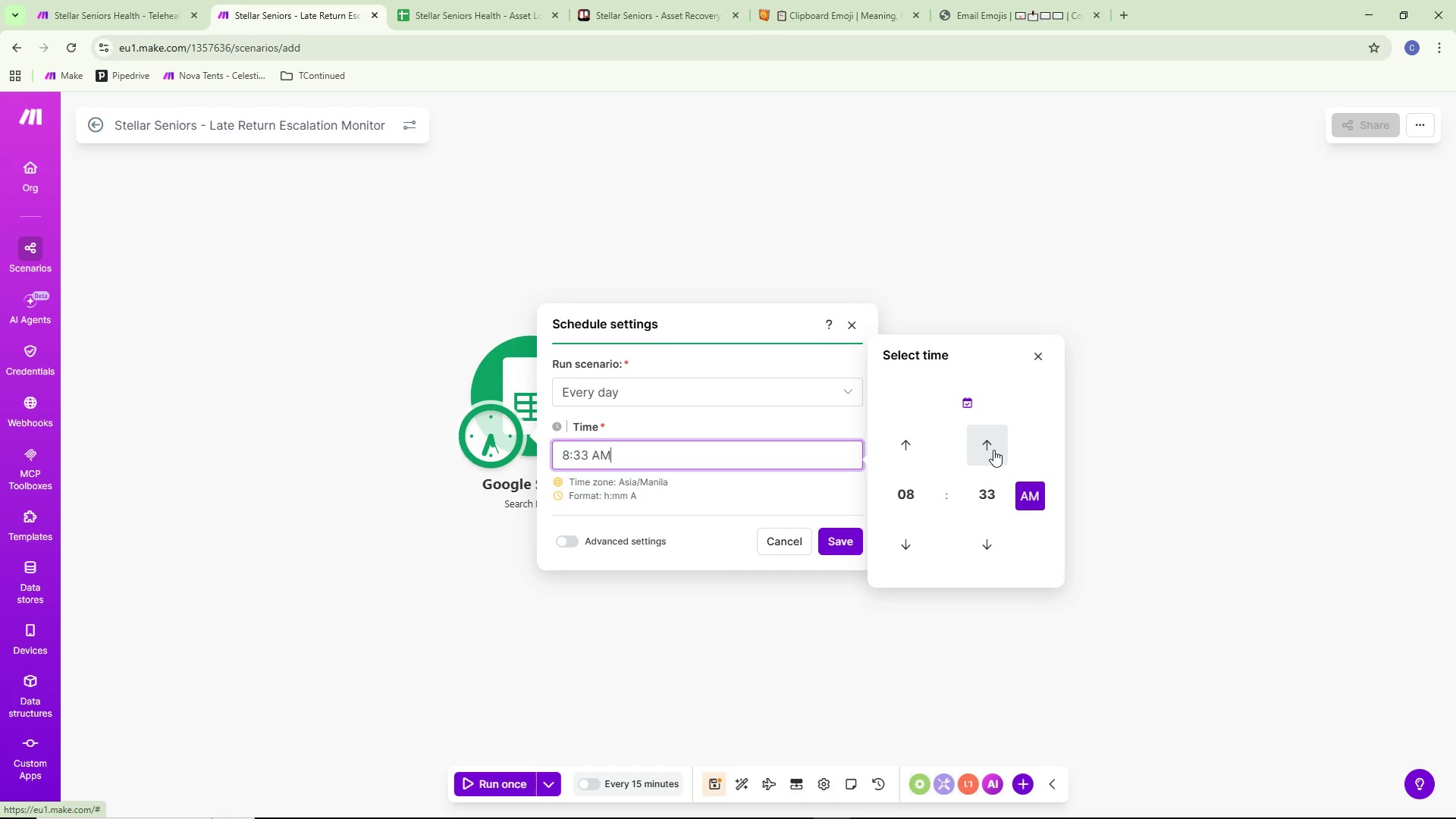 
triple_click([993, 450])
 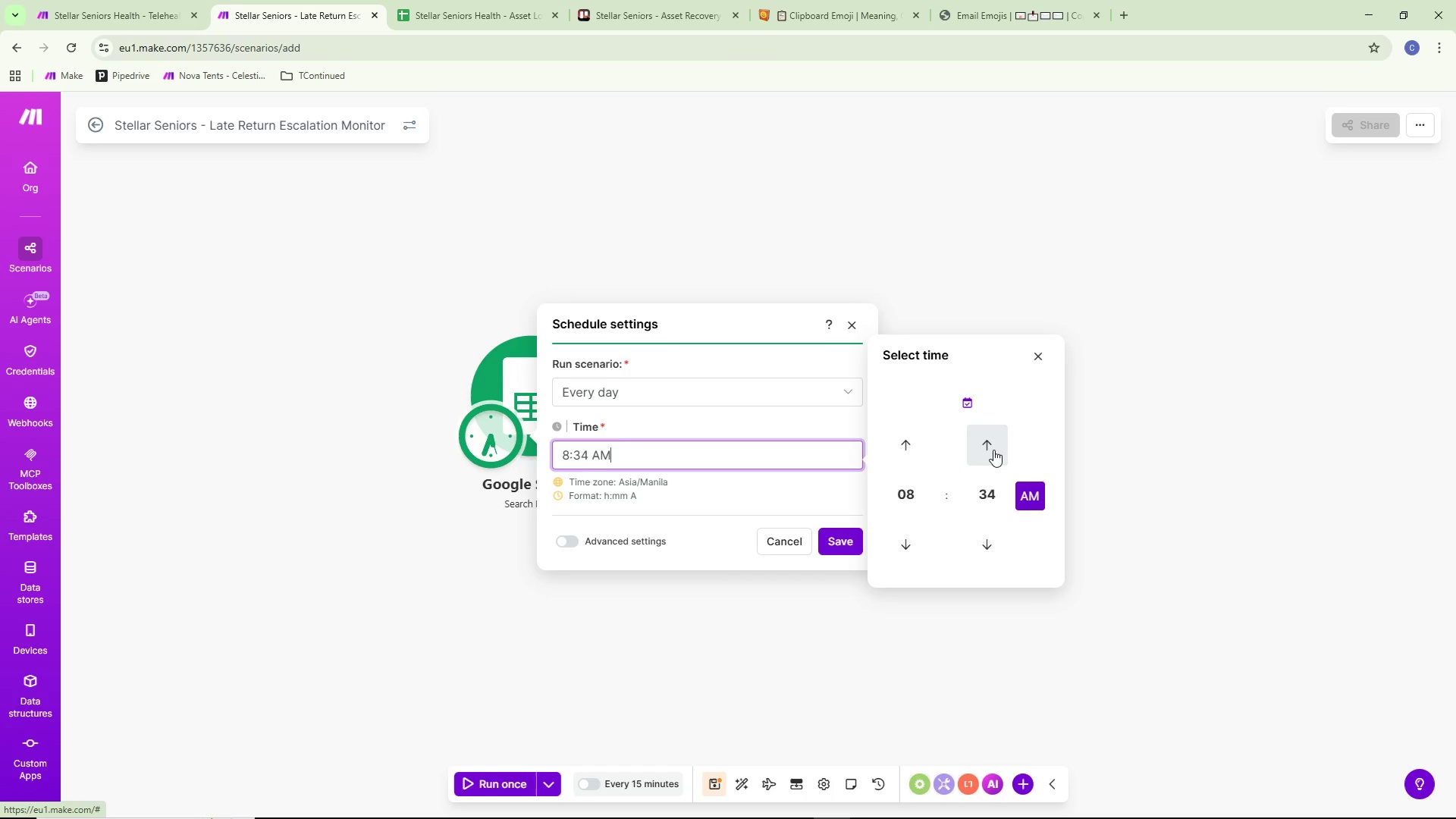 
triple_click([993, 450])
 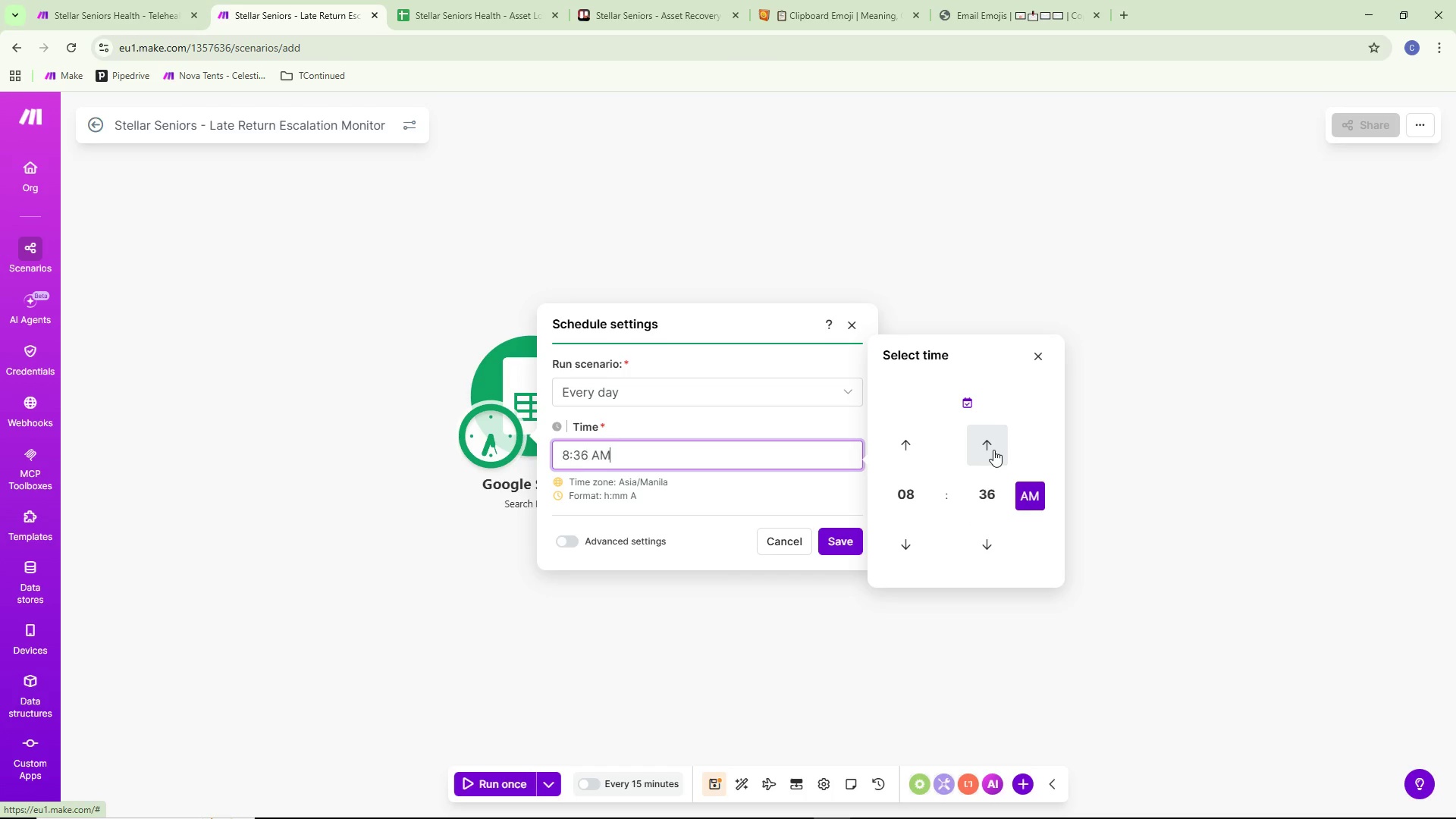 
triple_click([993, 450])
 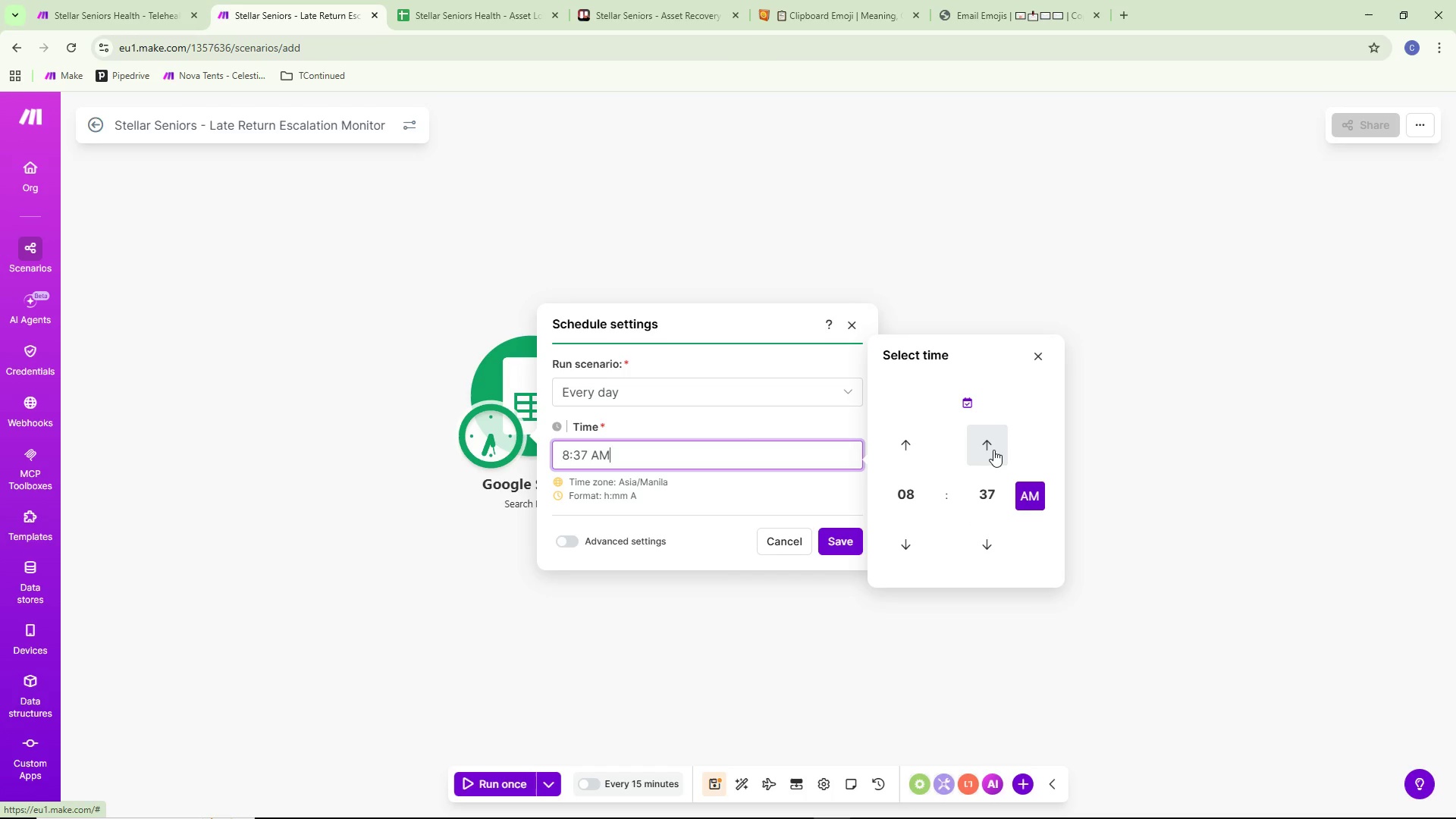 
triple_click([993, 450])
 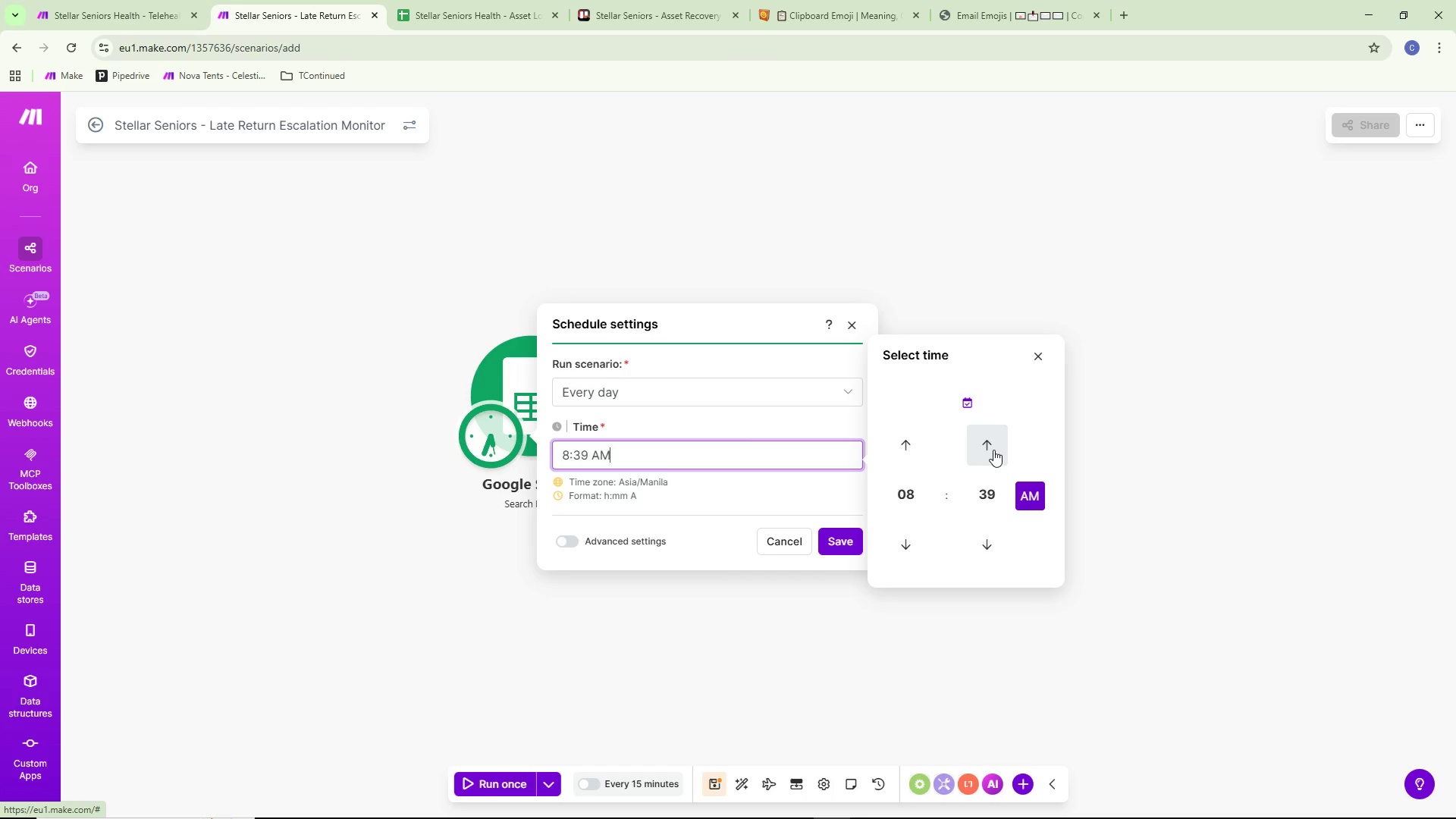 
double_click([993, 450])
 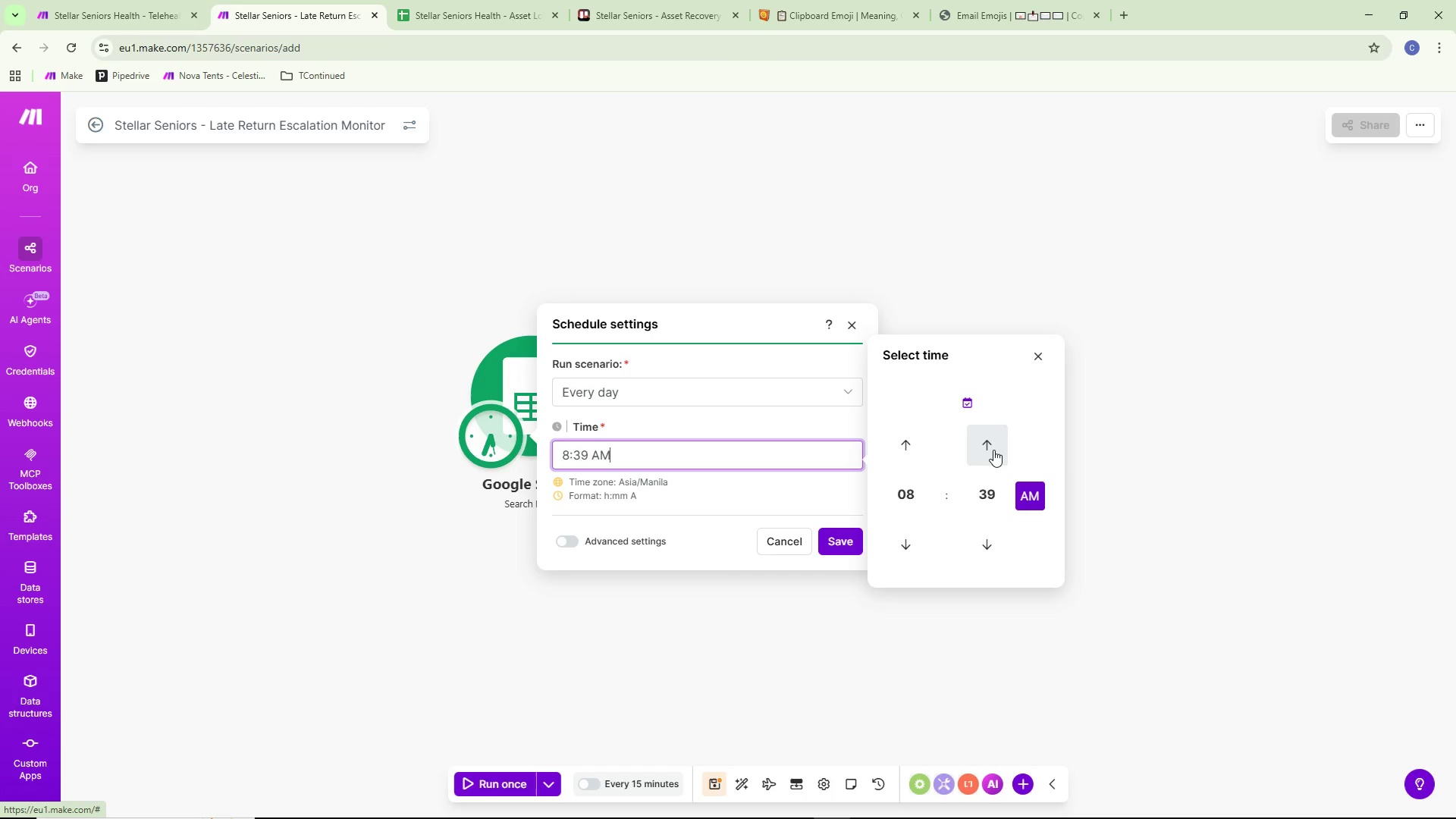 
triple_click([993, 450])
 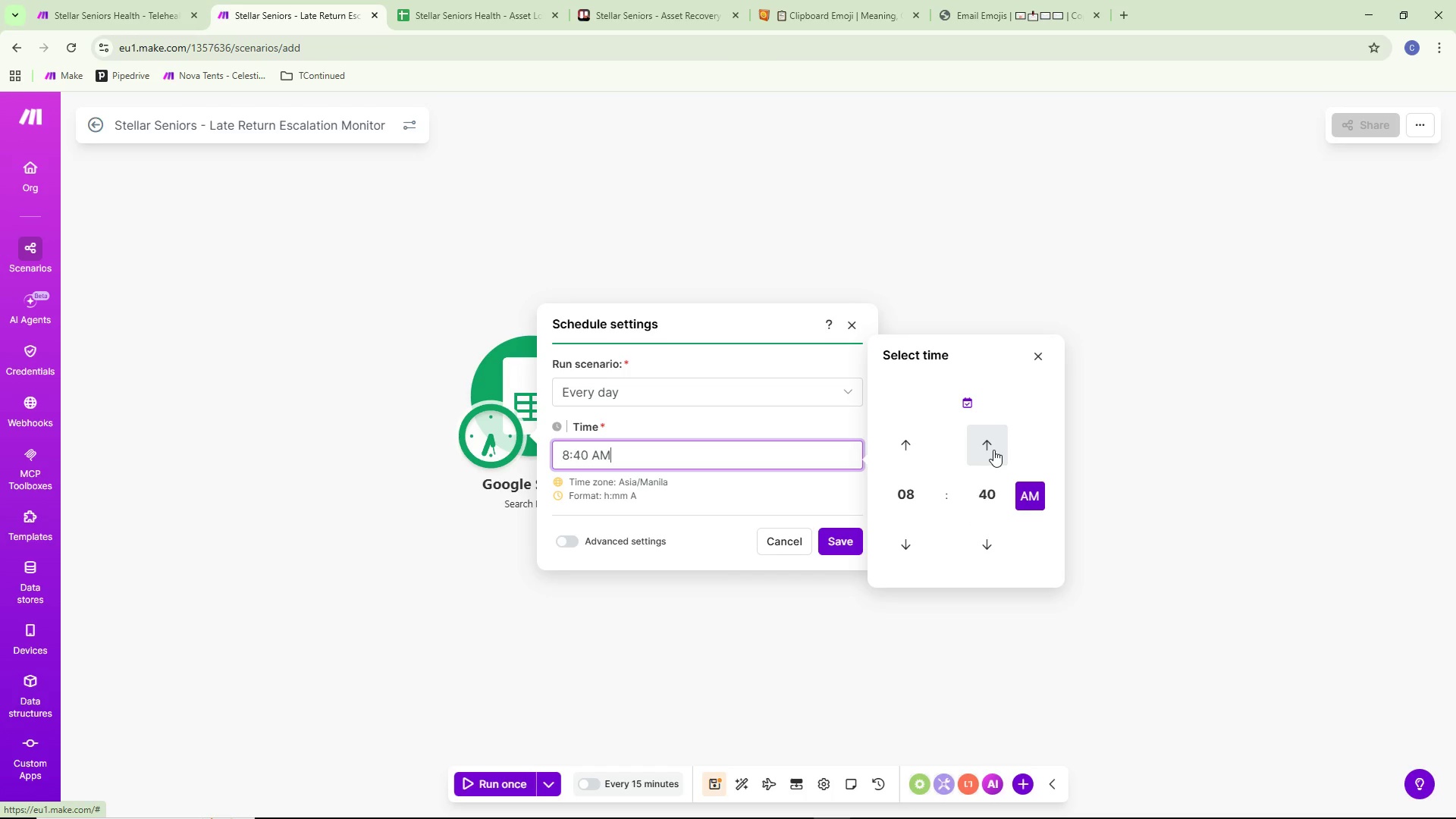 
triple_click([993, 450])
 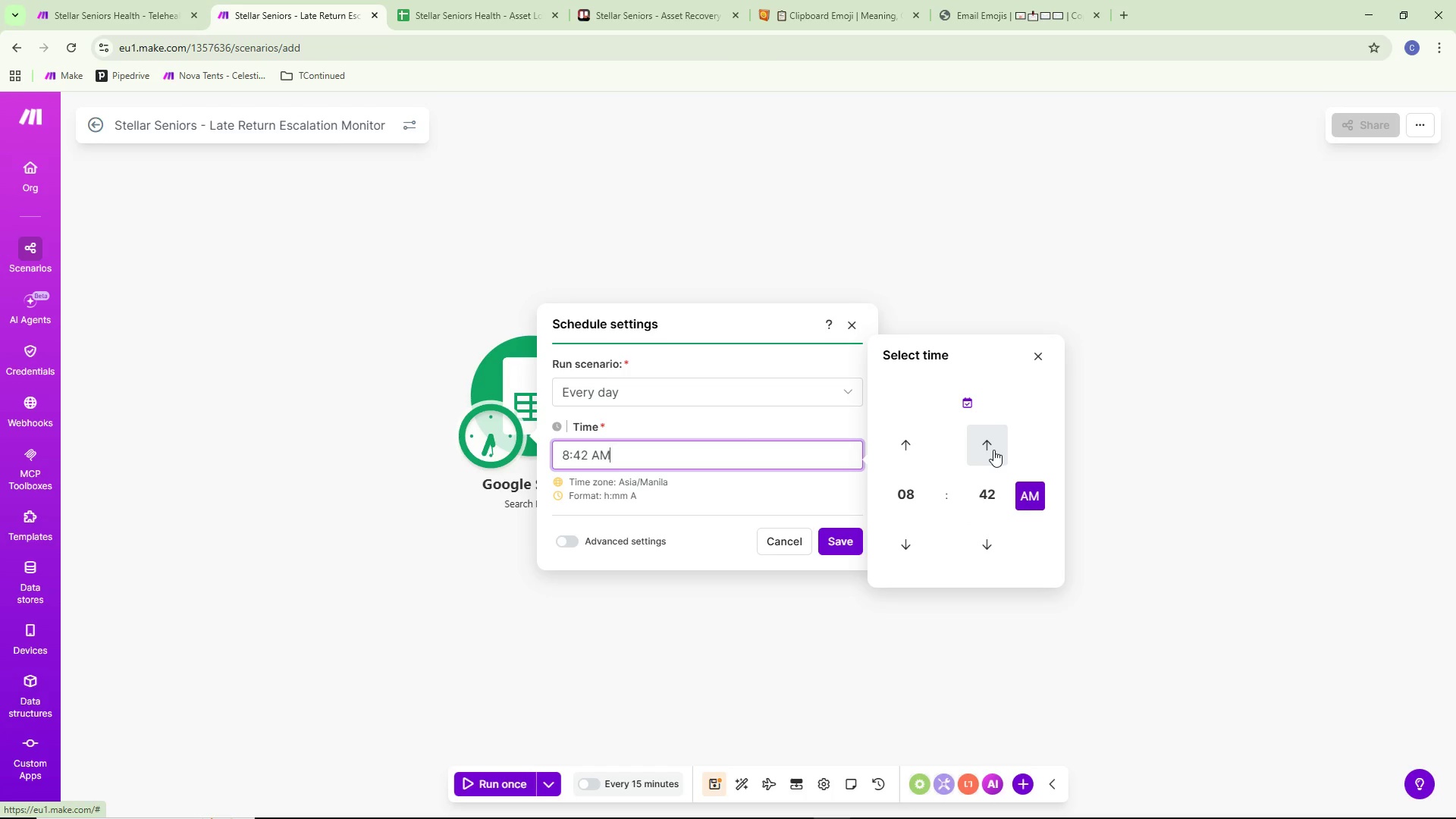 
triple_click([993, 450])
 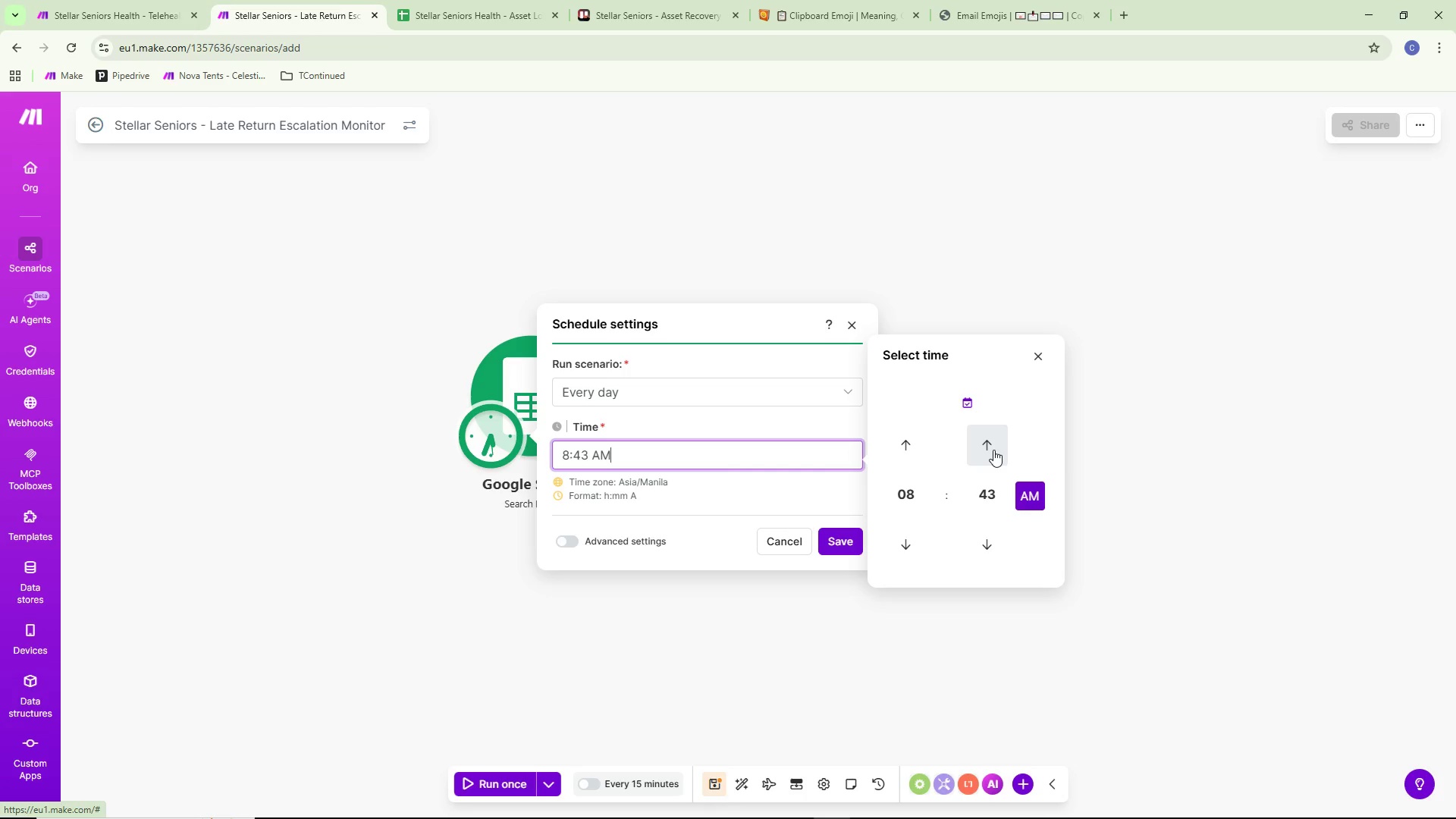 
triple_click([993, 450])
 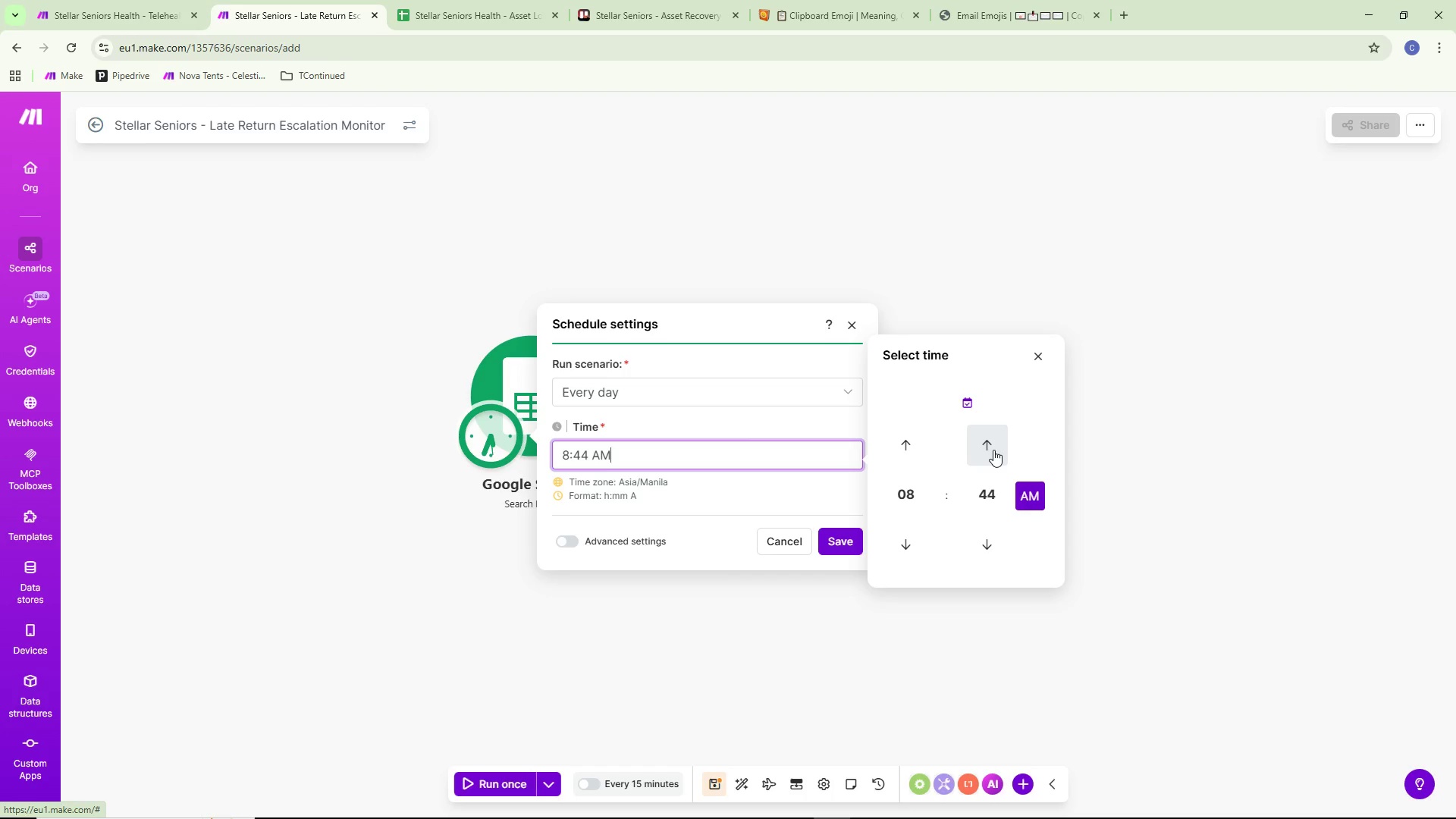 
triple_click([993, 450])
 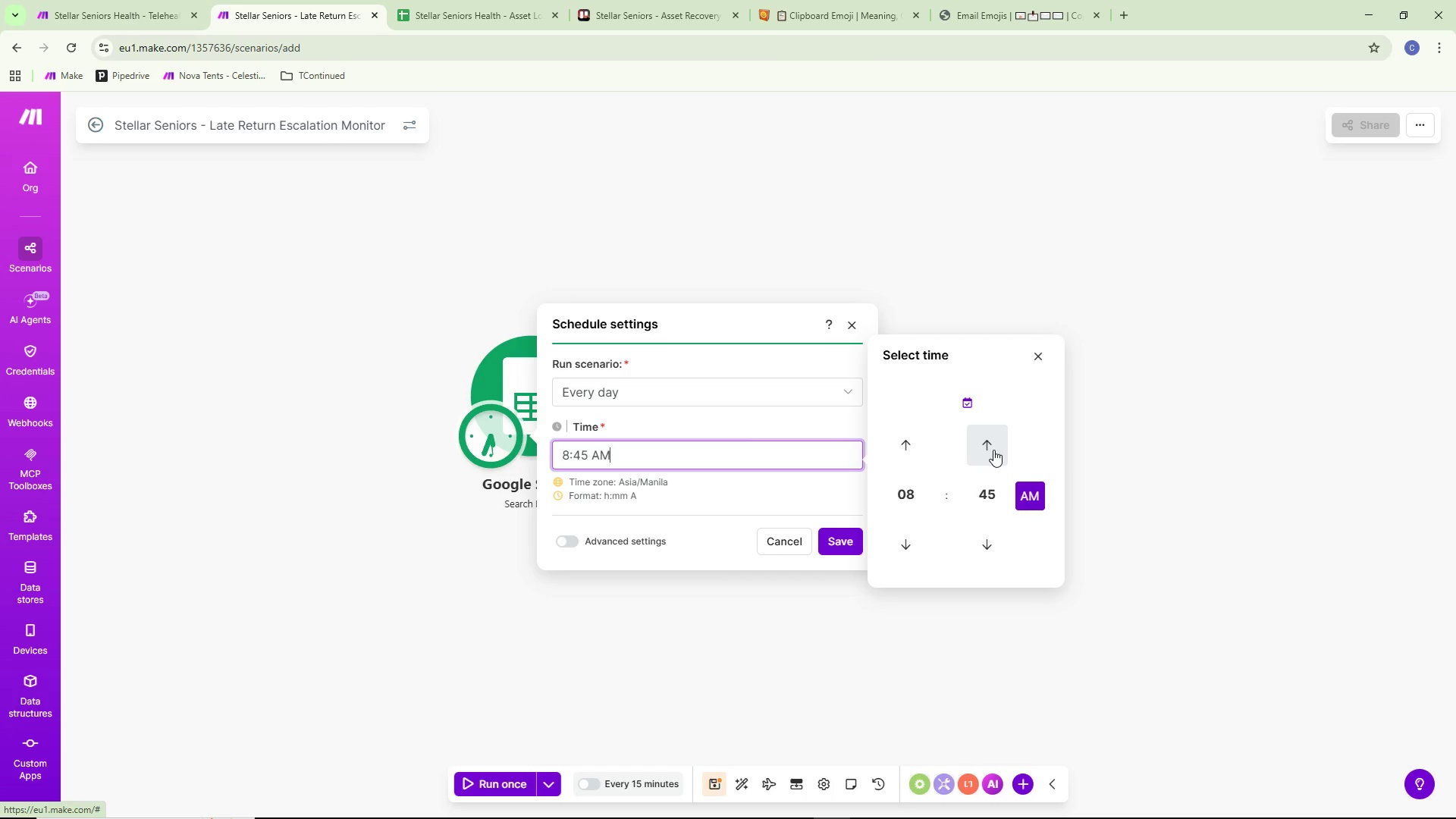 
triple_click([993, 450])
 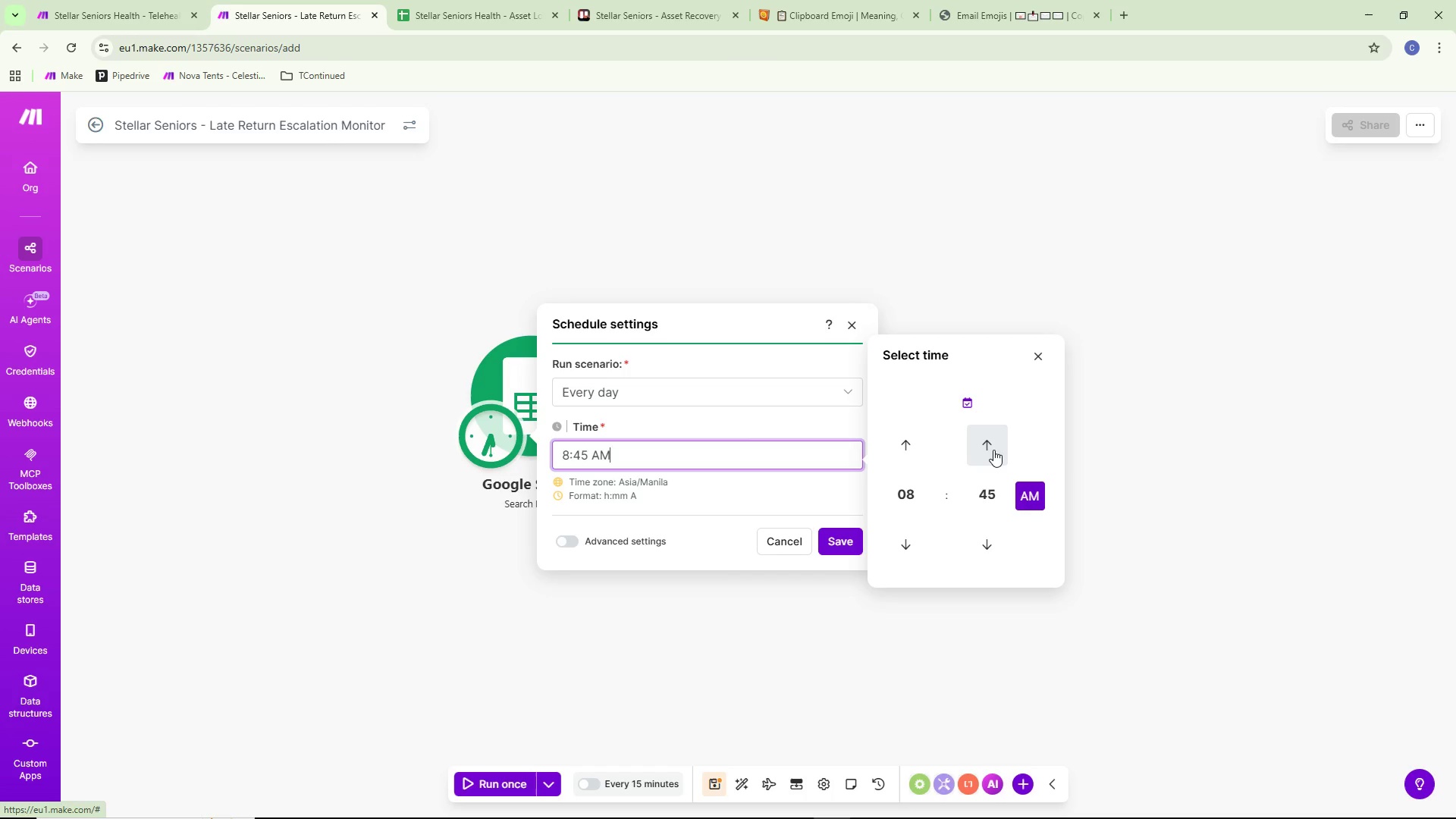 
triple_click([993, 450])
 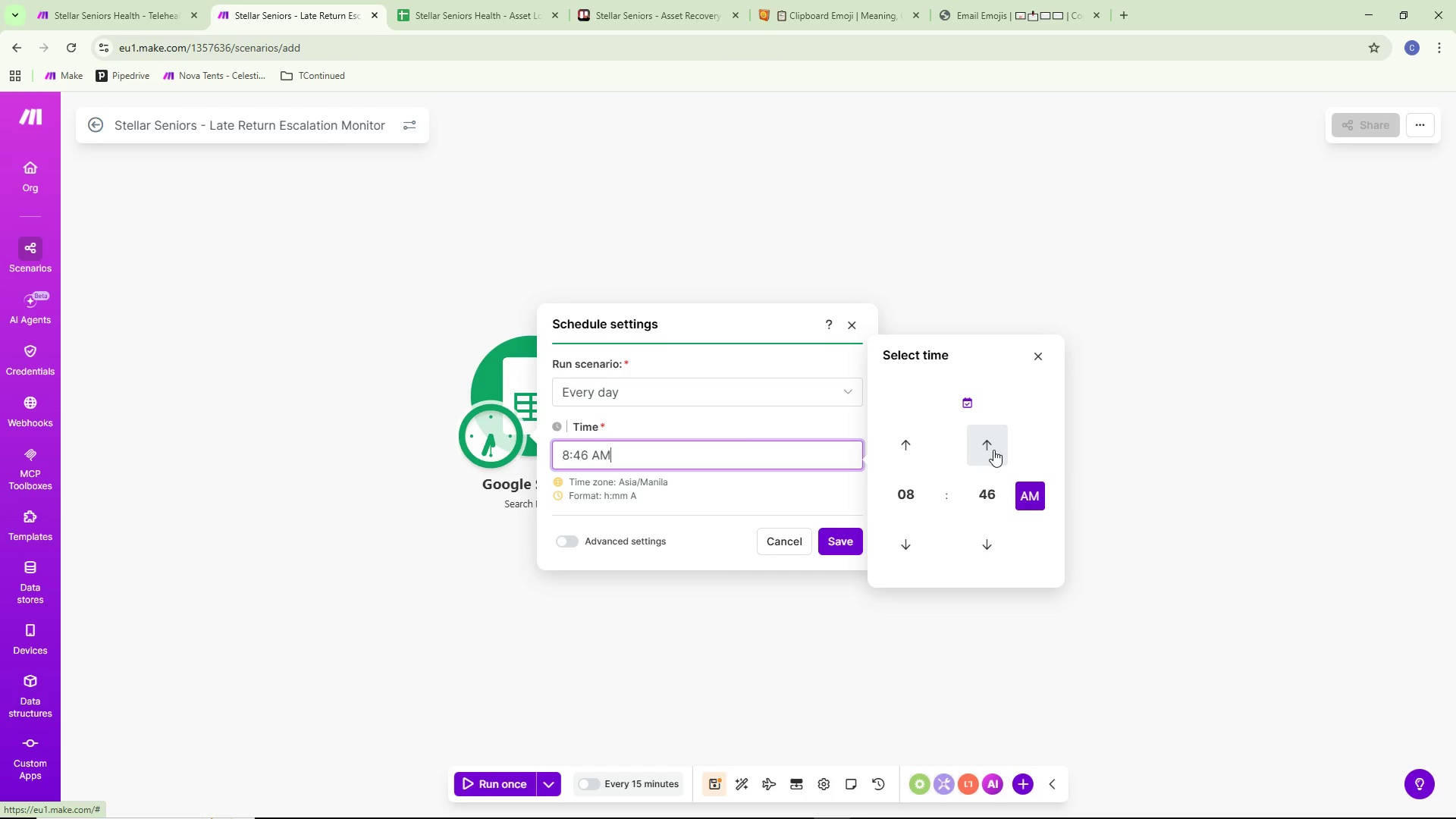 
triple_click([993, 450])
 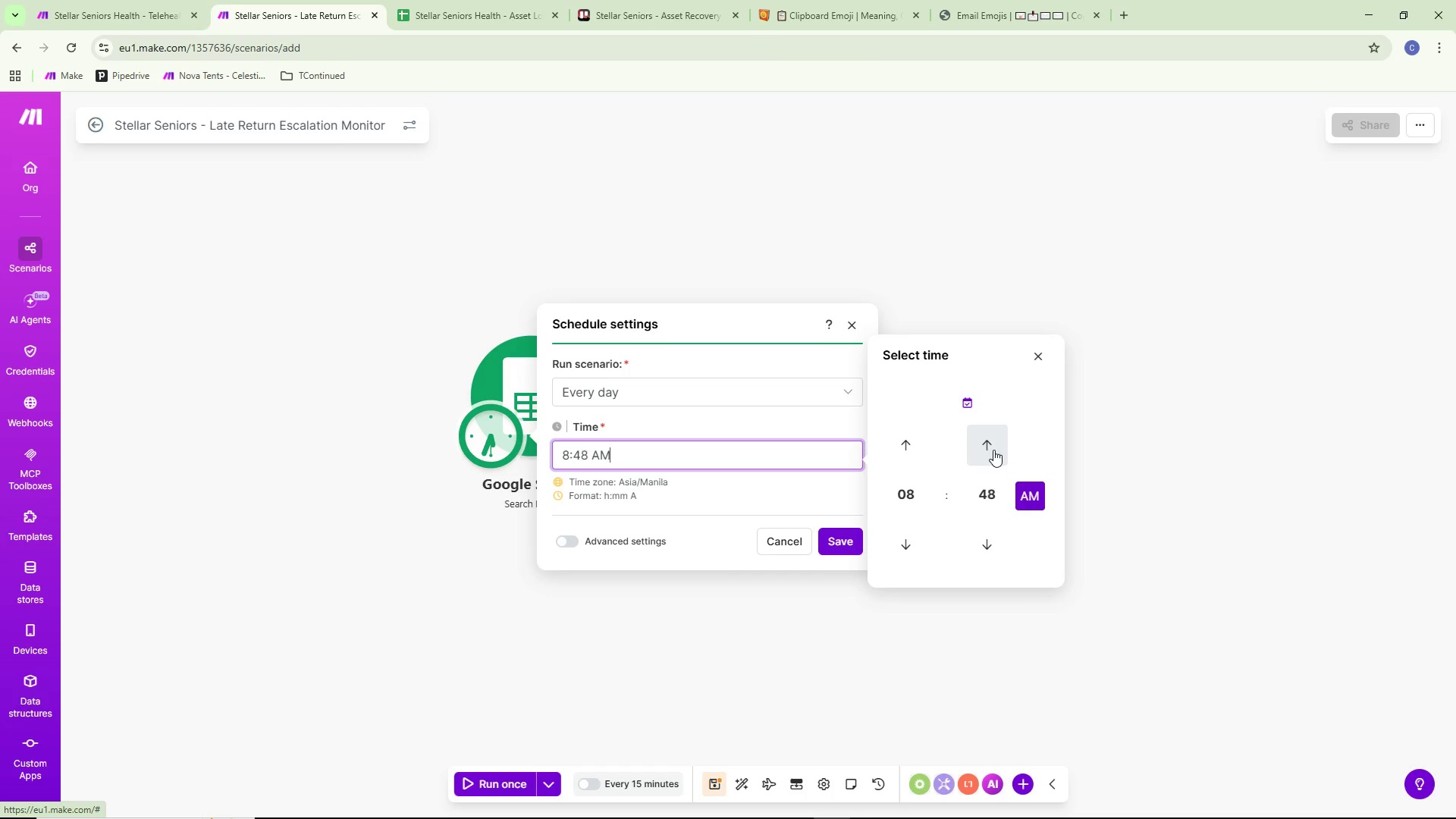 
triple_click([993, 450])
 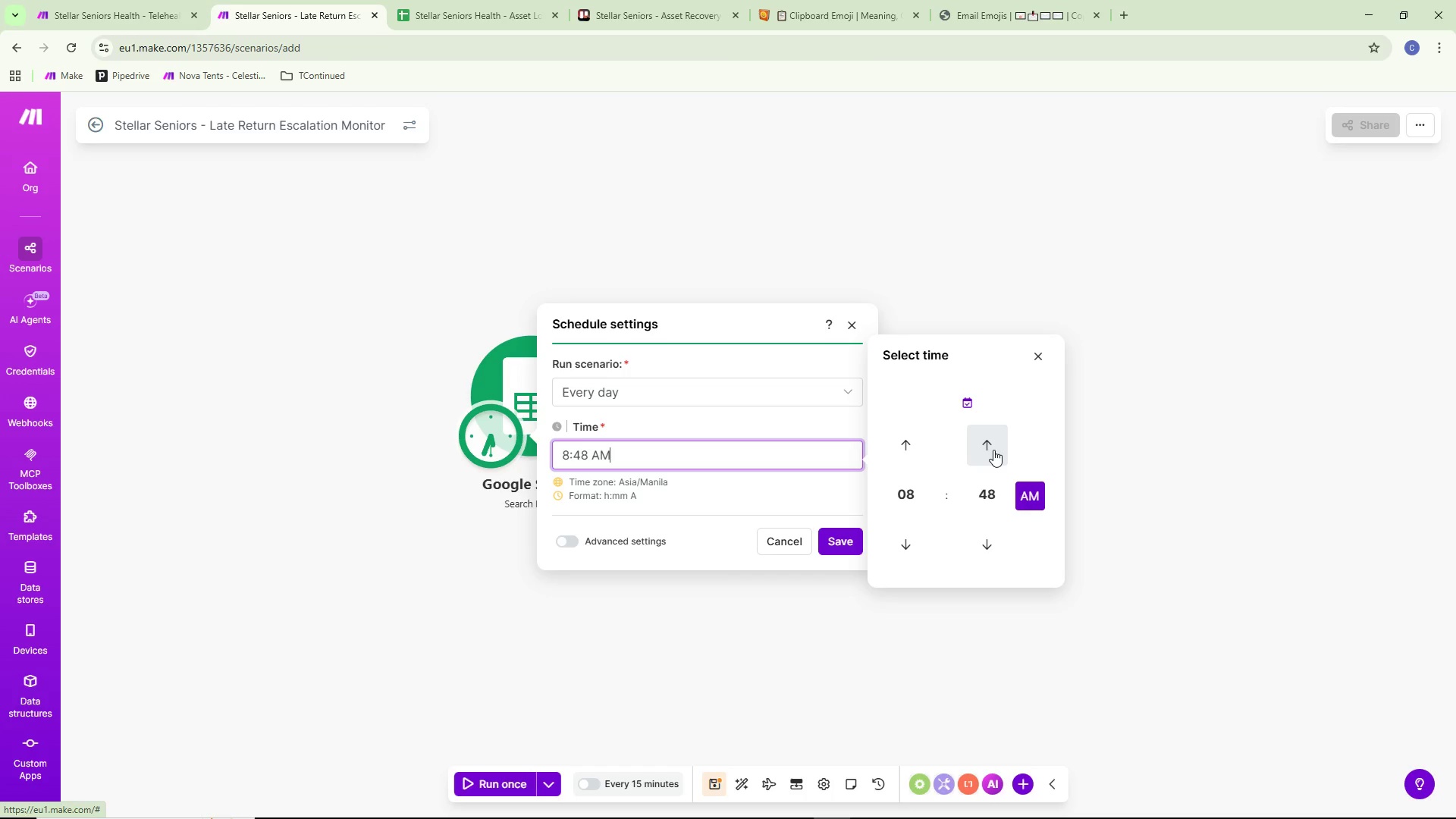 
triple_click([993, 450])
 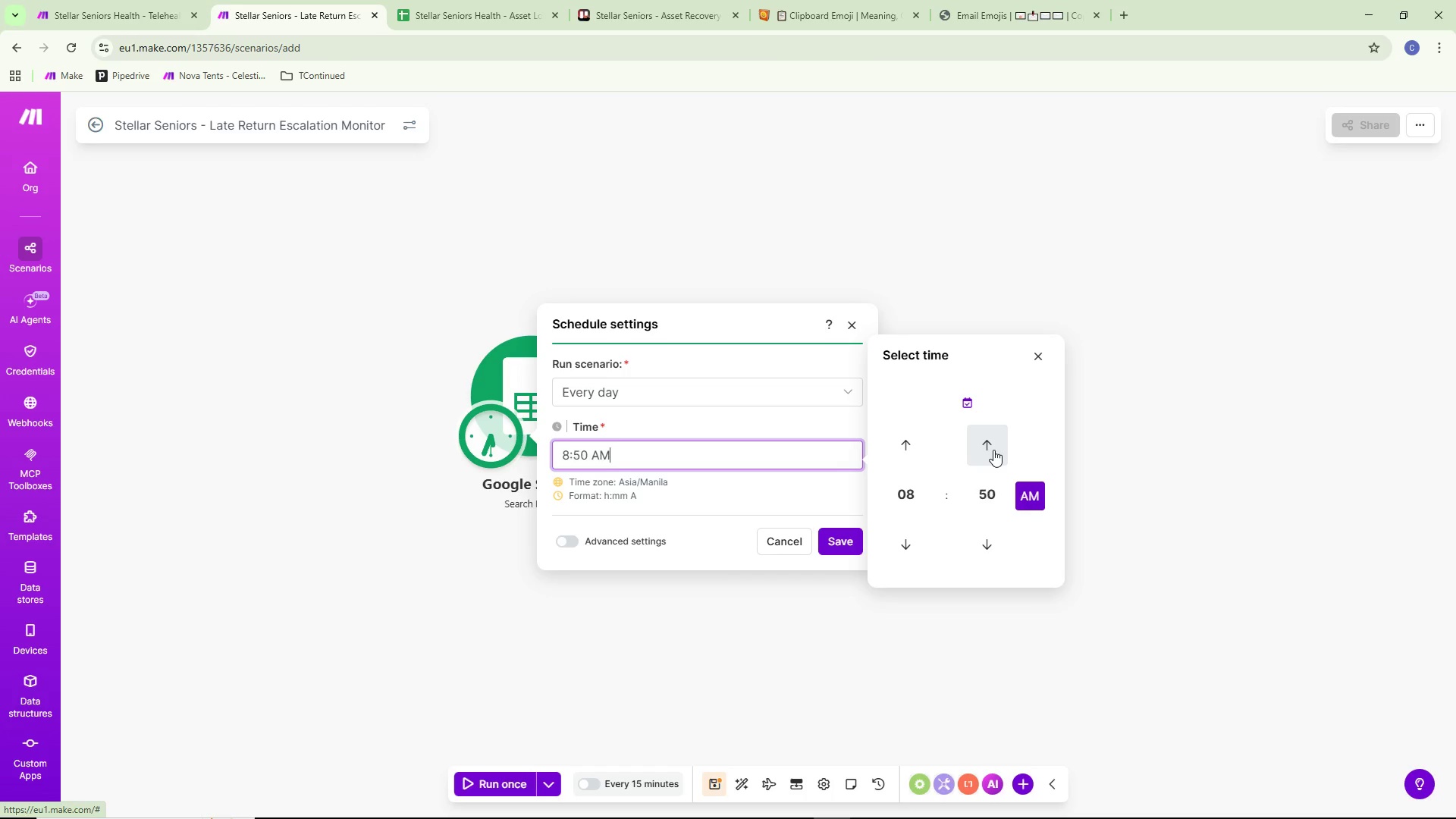 
triple_click([993, 450])
 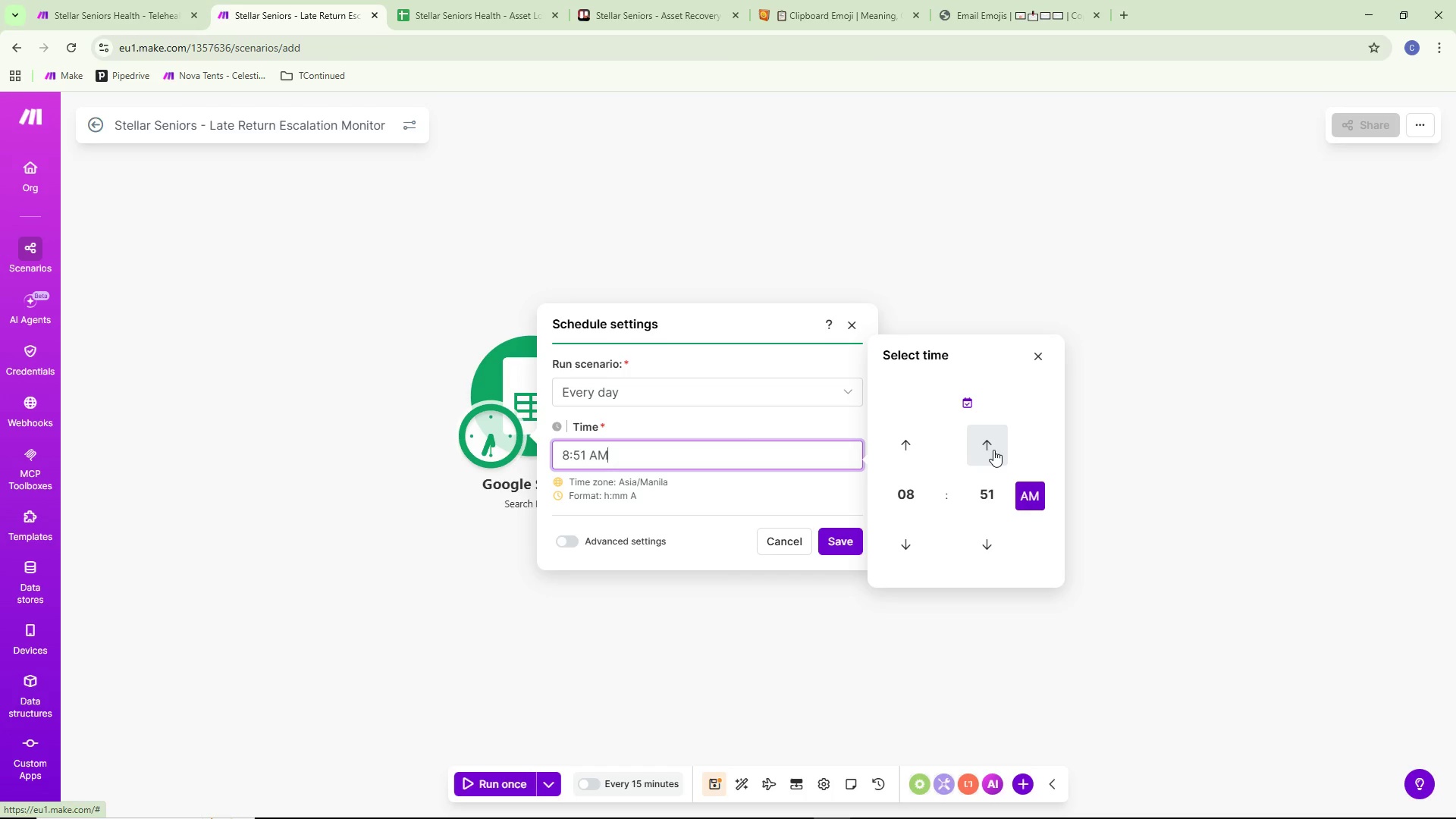 
triple_click([993, 450])
 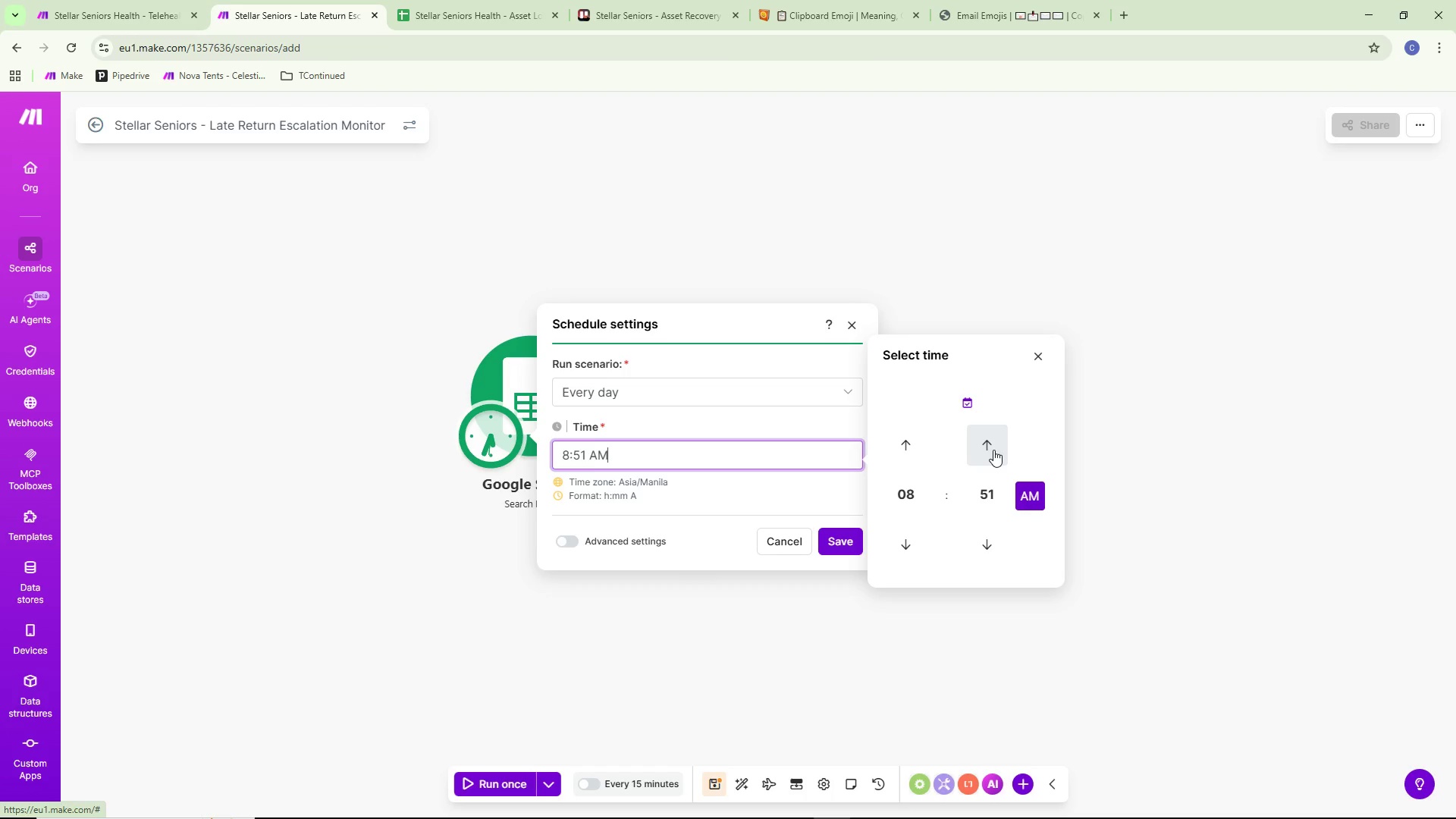 
triple_click([993, 450])
 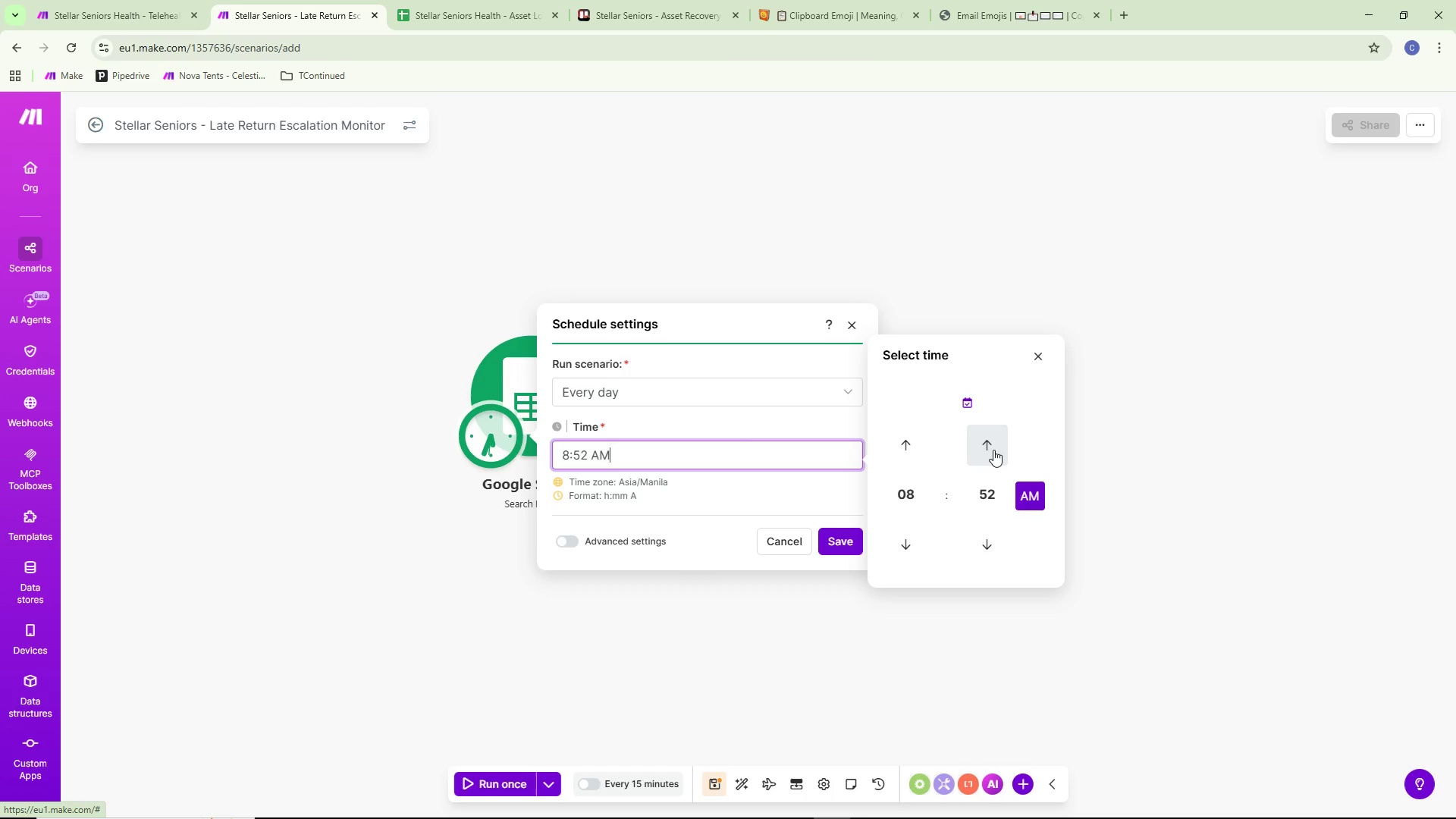 
triple_click([993, 450])
 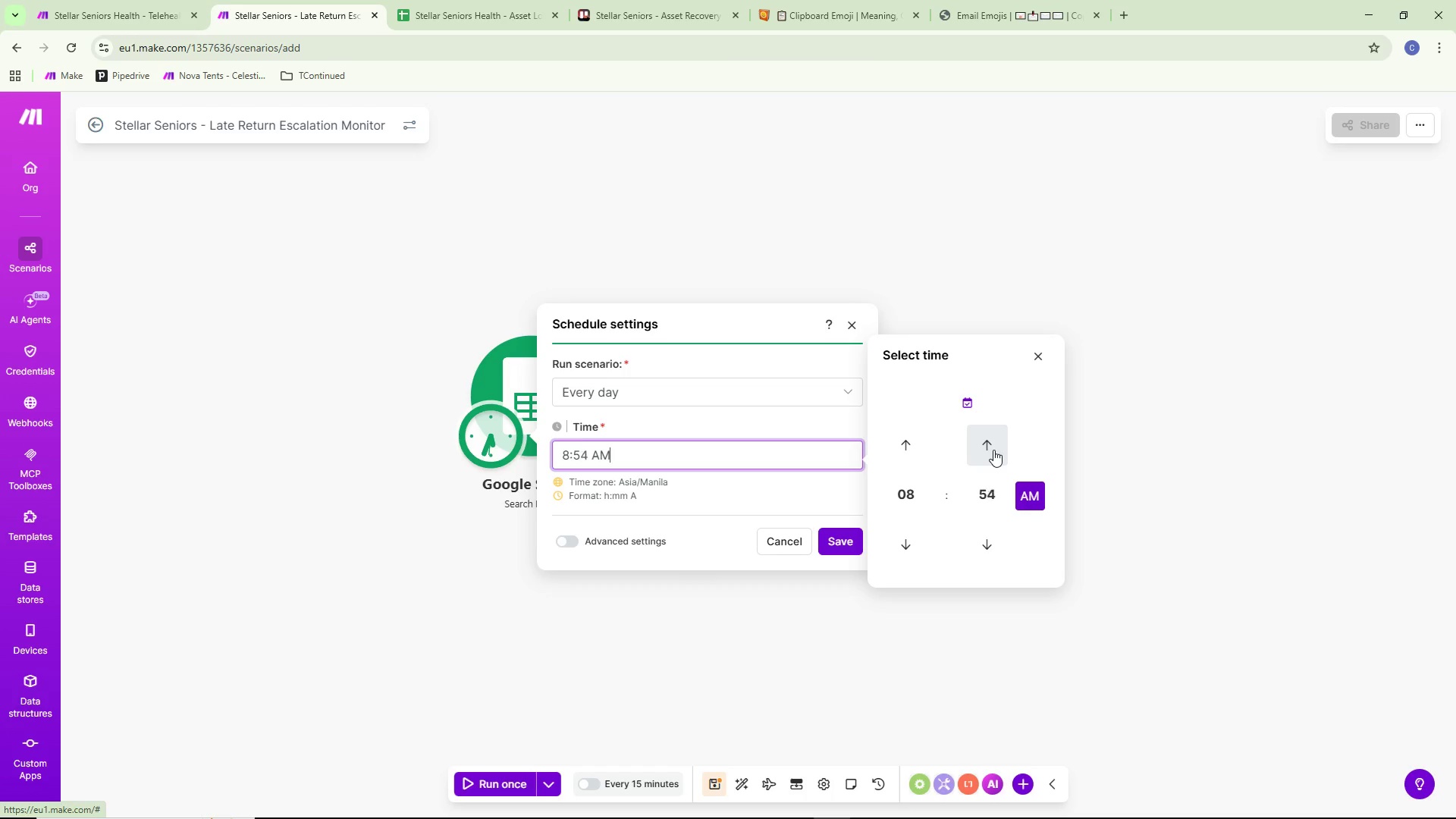 
triple_click([993, 450])
 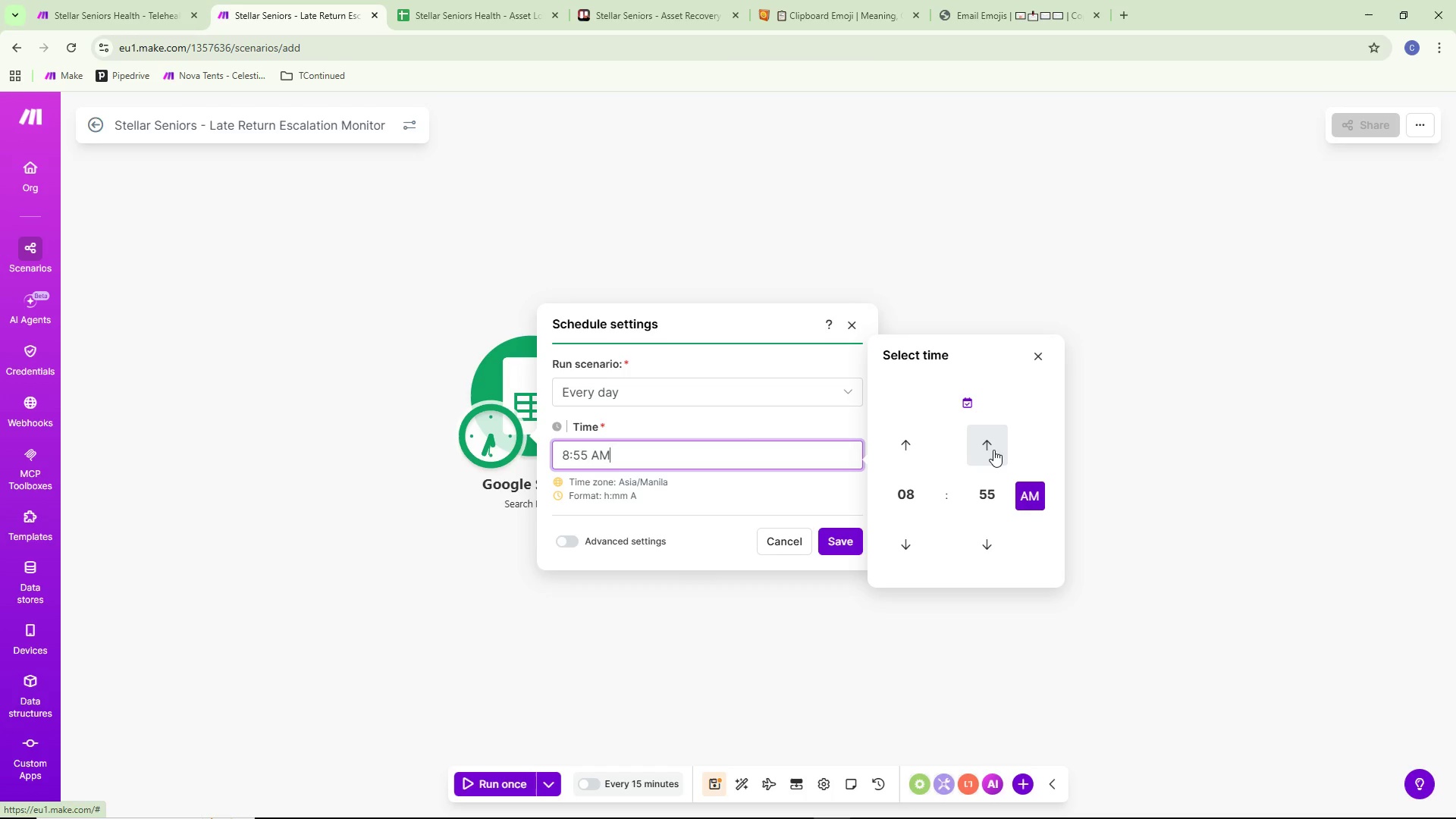 
triple_click([993, 450])
 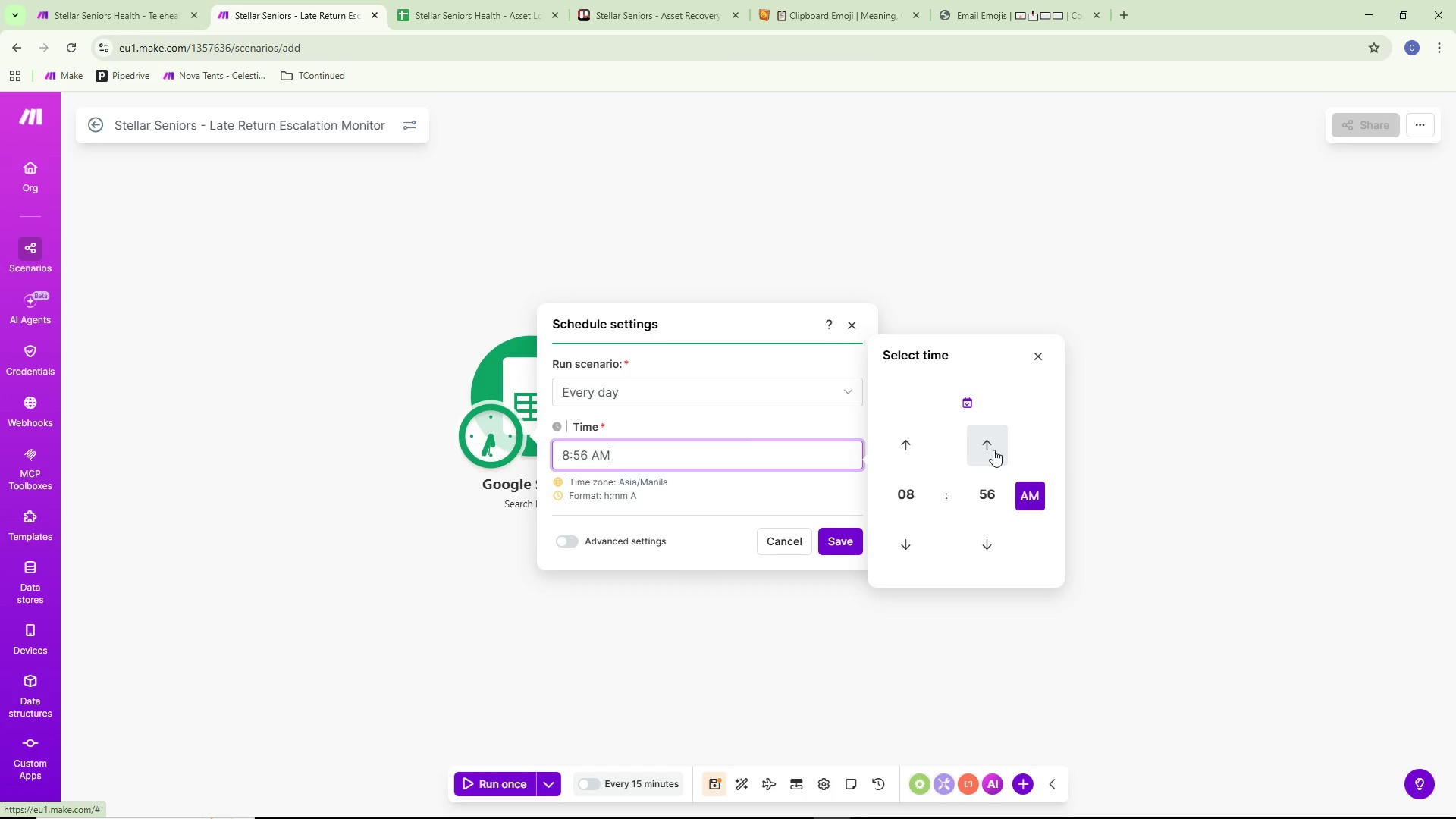 
triple_click([993, 450])
 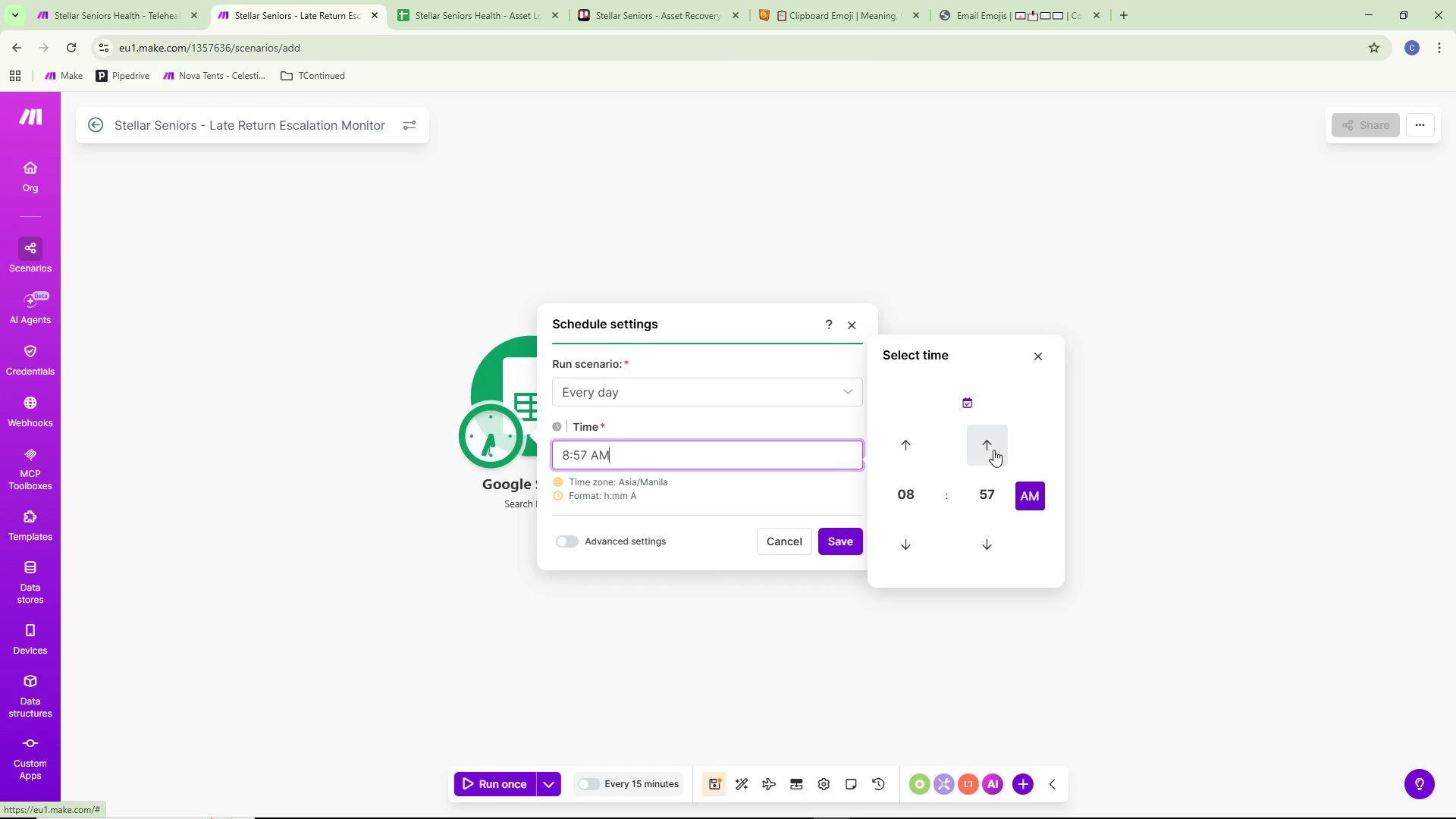 
triple_click([993, 450])
 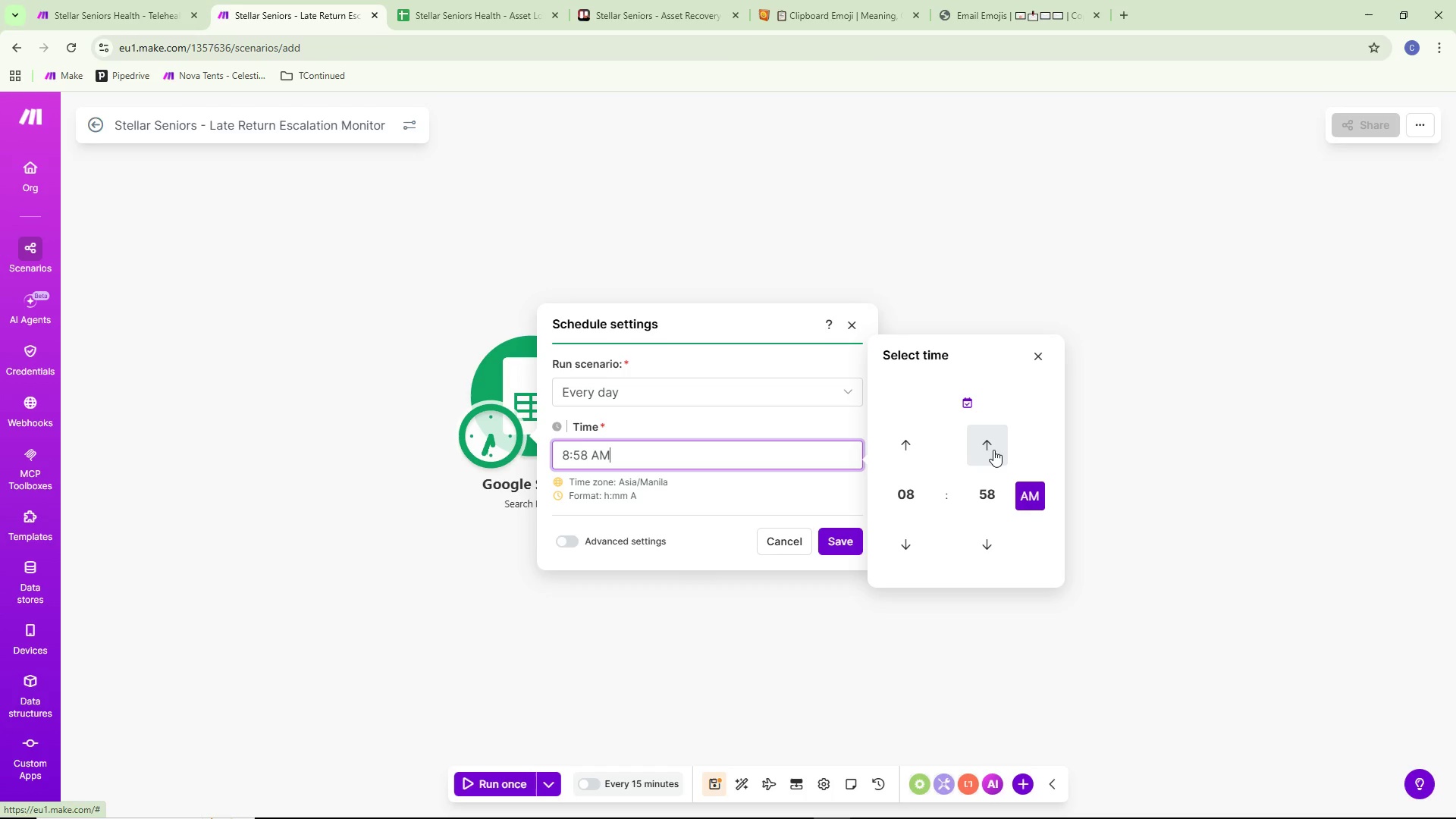 
triple_click([993, 450])
 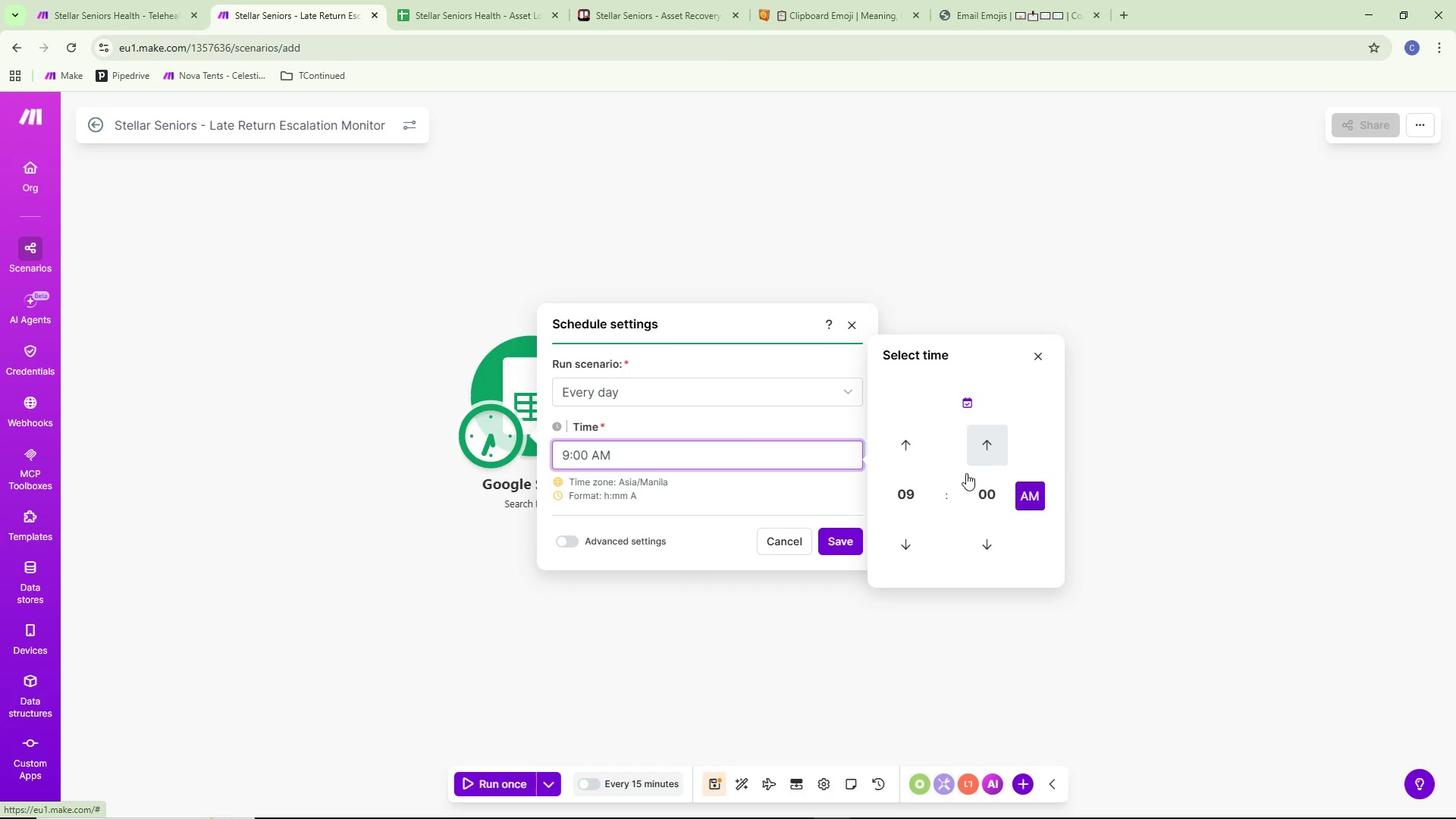 
left_click([911, 532])
 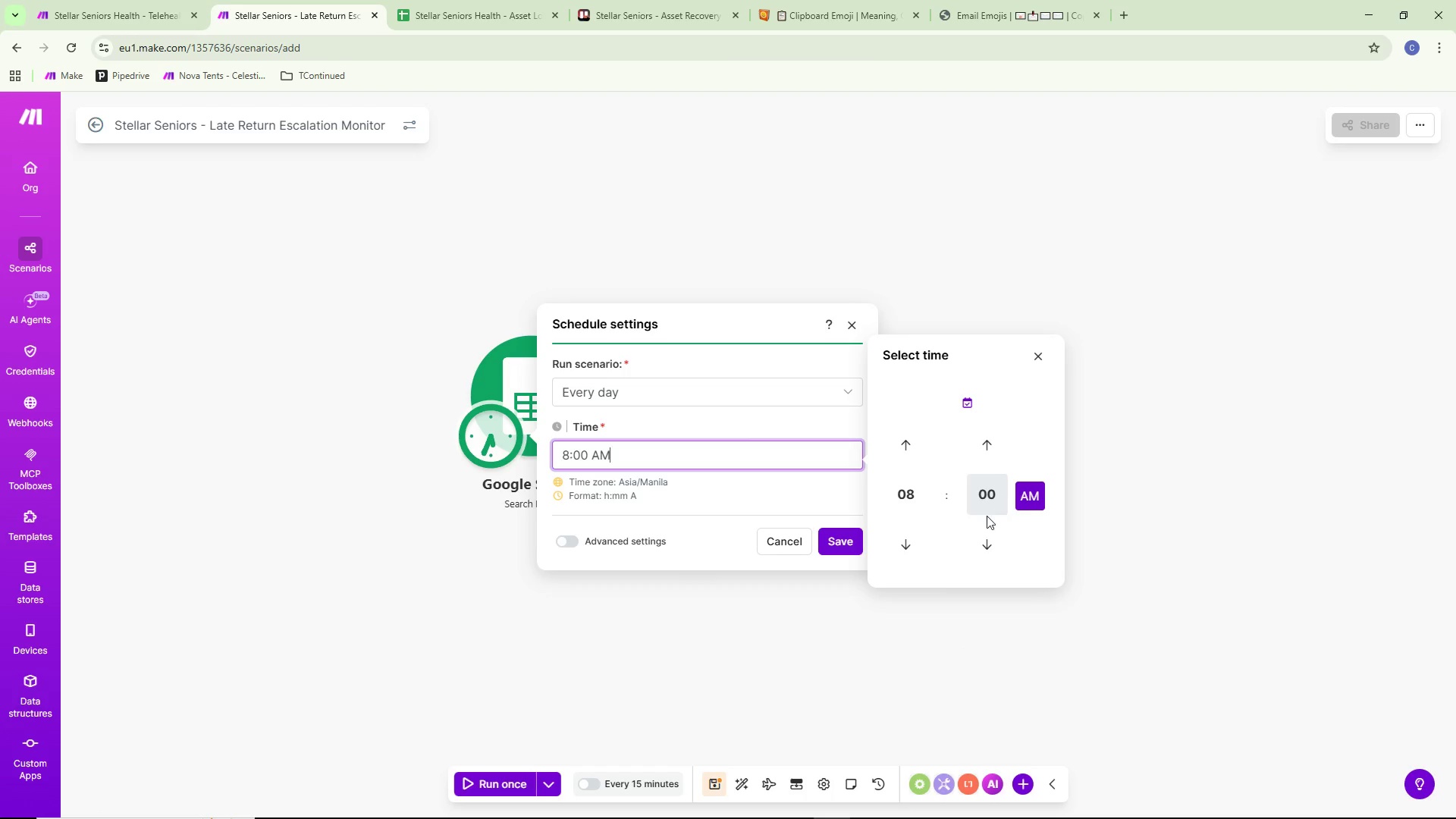 
left_click([779, 497])
 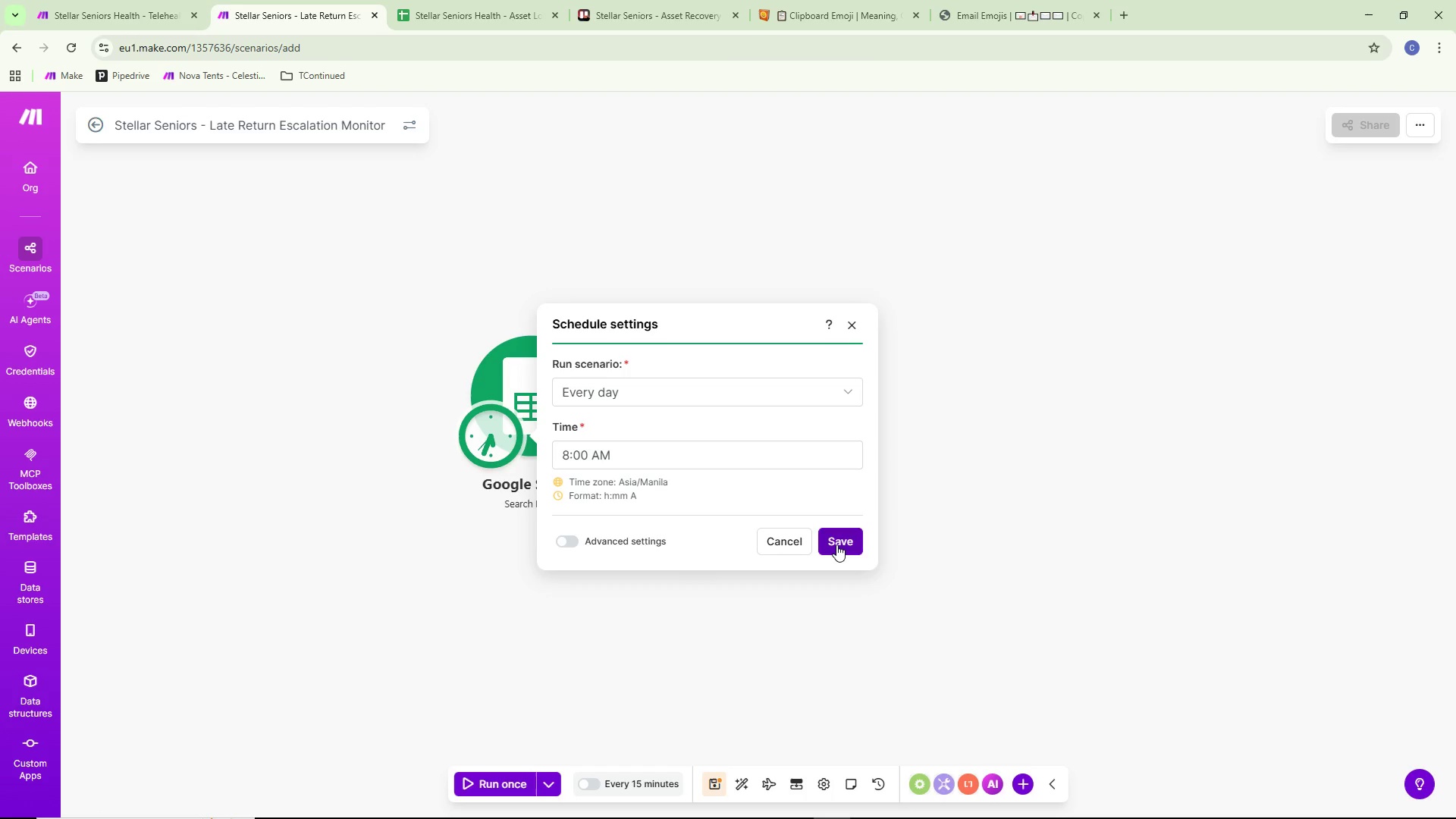 
left_click([838, 539])
 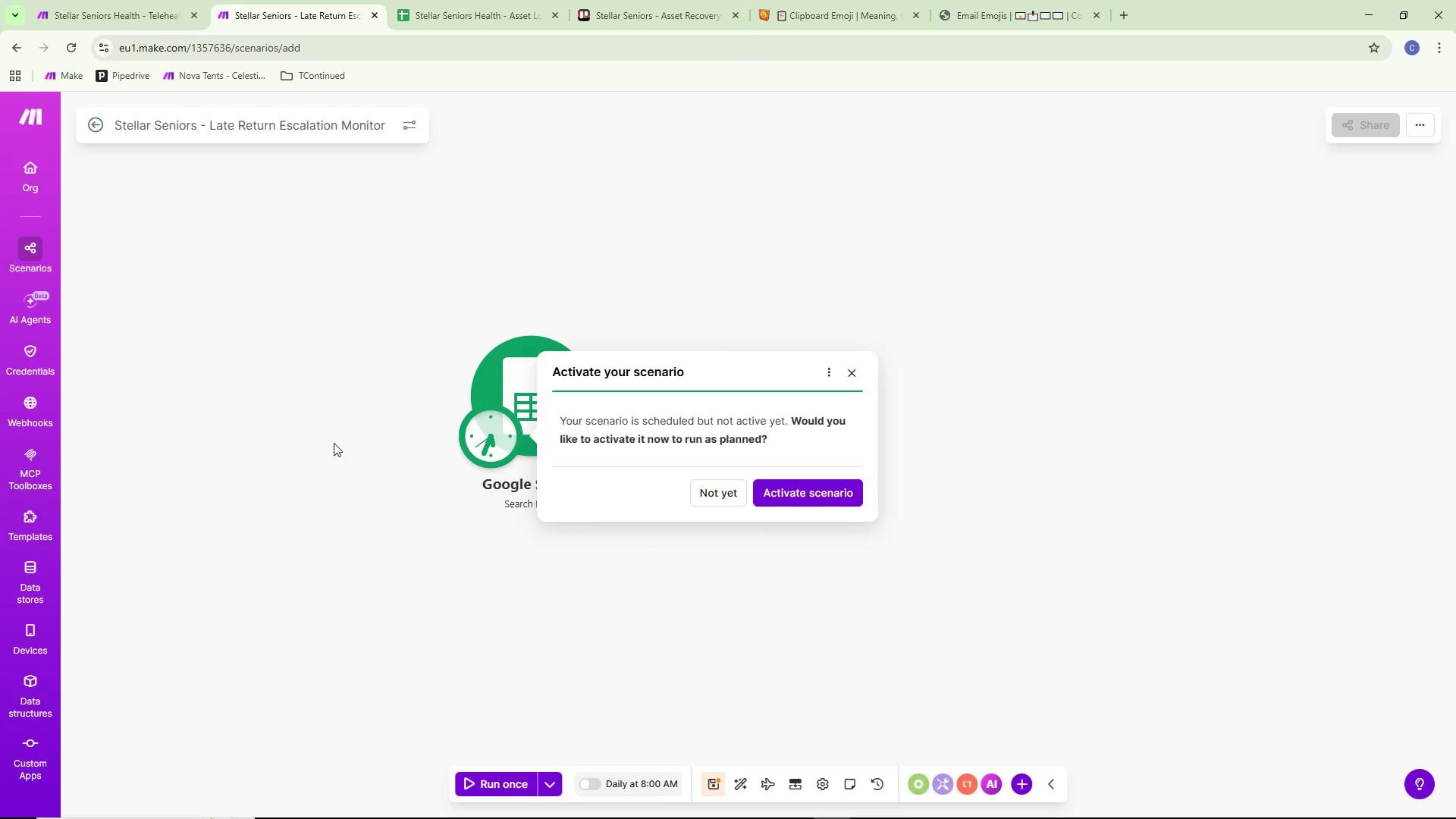 
double_click([476, 439])
 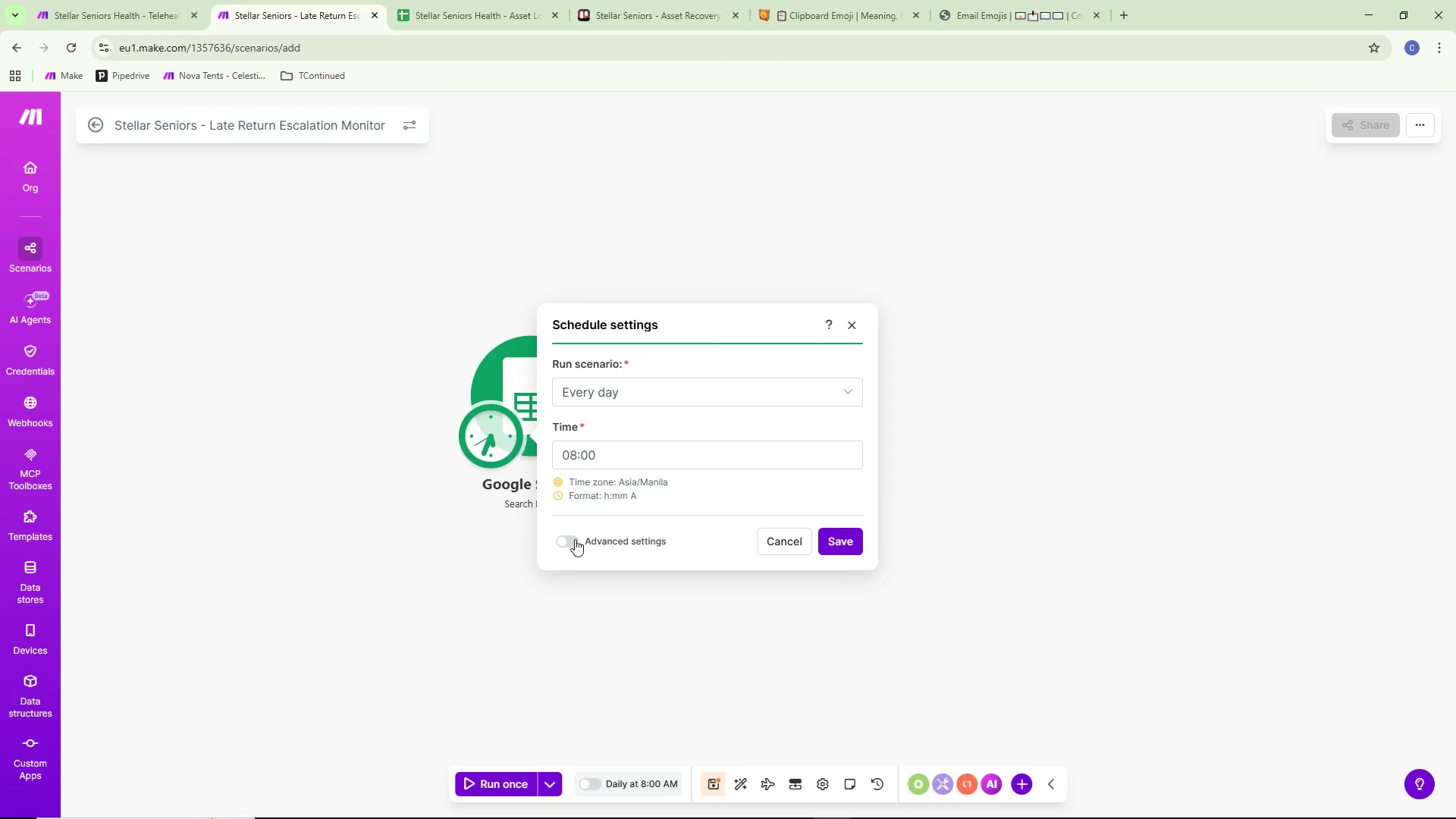 
left_click([570, 539])
 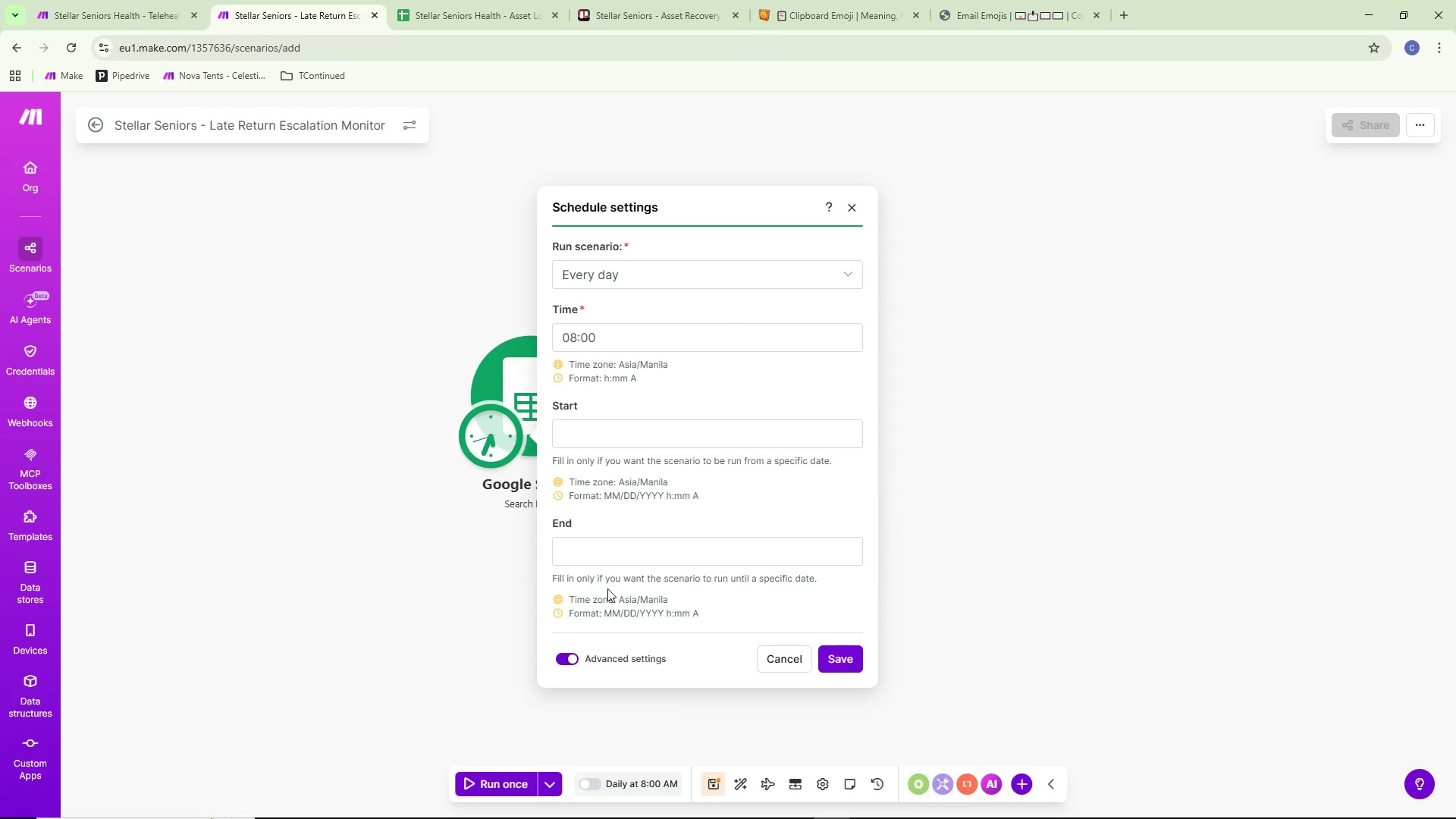 
scroll: coordinate [611, 562], scroll_direction: up, amount: 2.0
 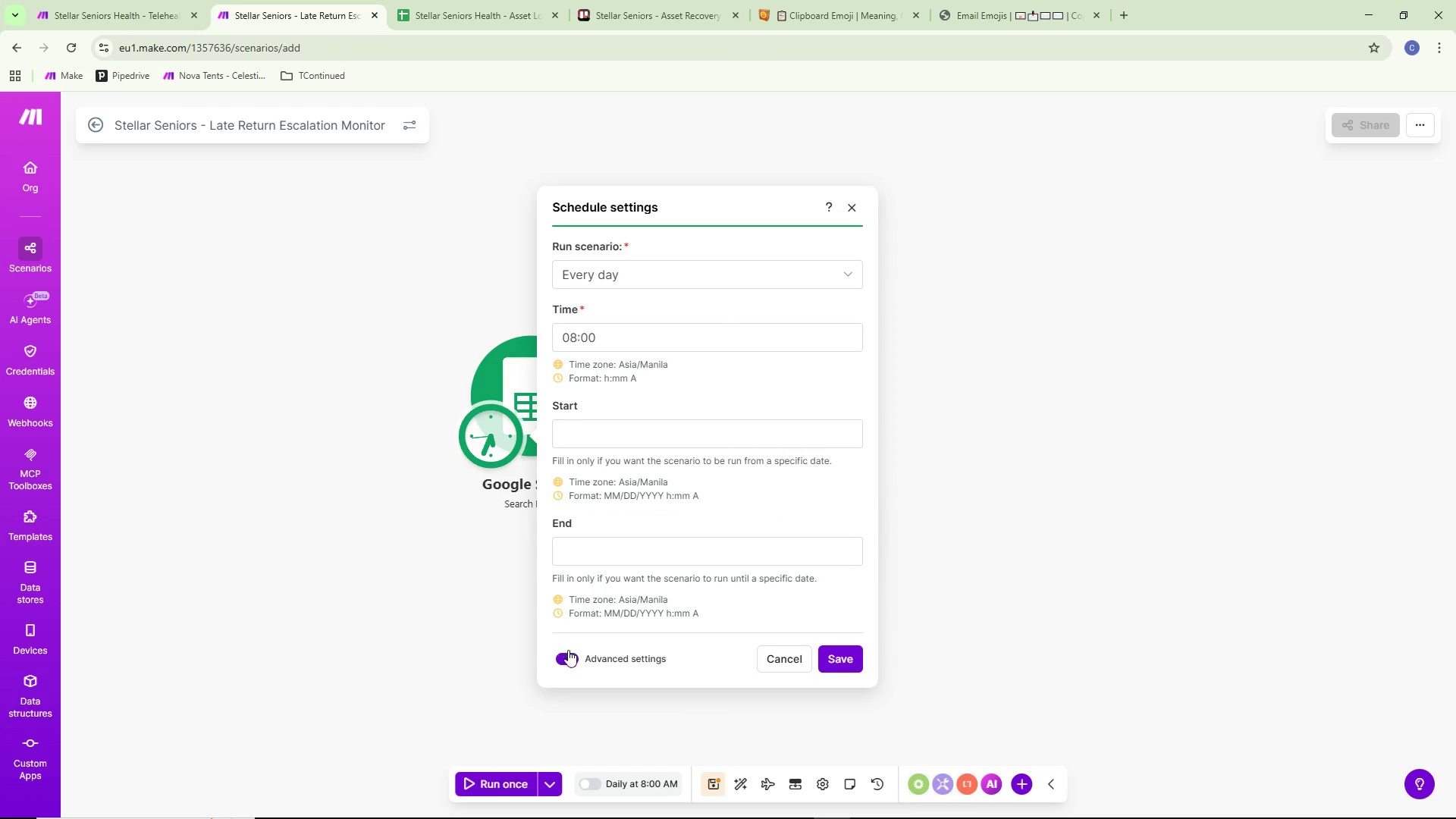 
left_click([570, 652])
 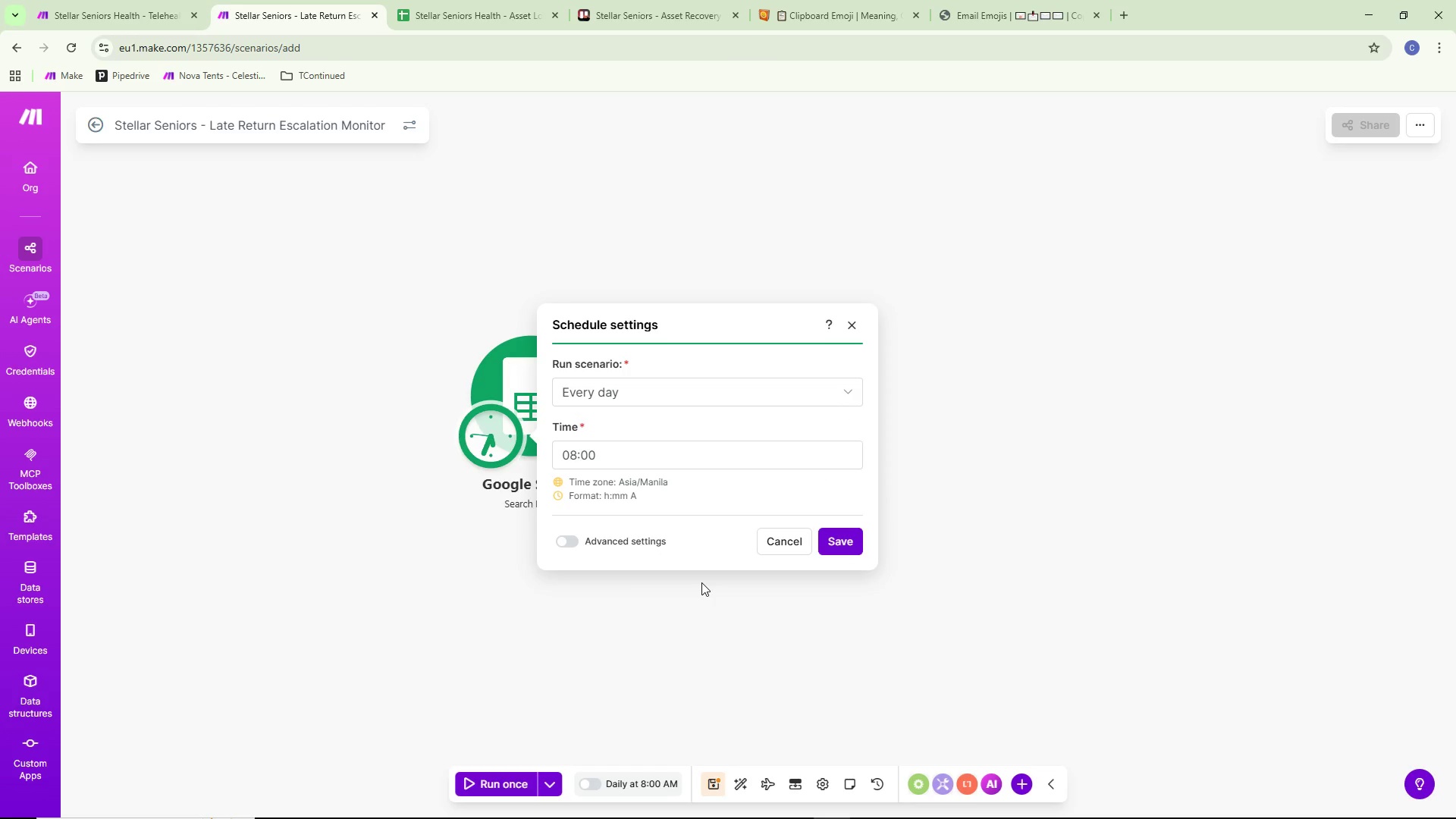 
scroll: coordinate [701, 582], scroll_direction: up, amount: 3.0
 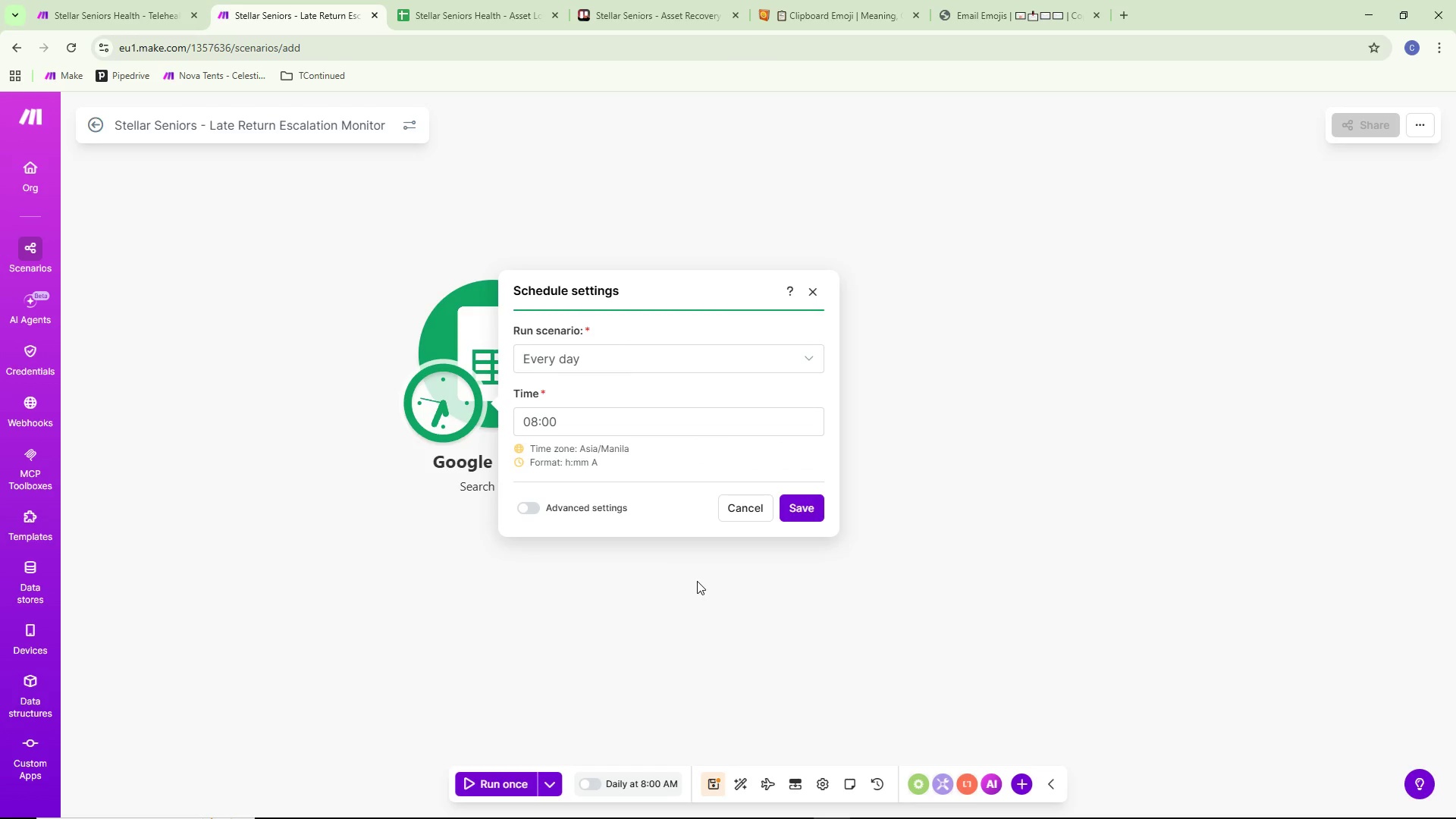 
left_click_drag(start_coordinate=[632, 605], to_coordinate=[700, 637])
 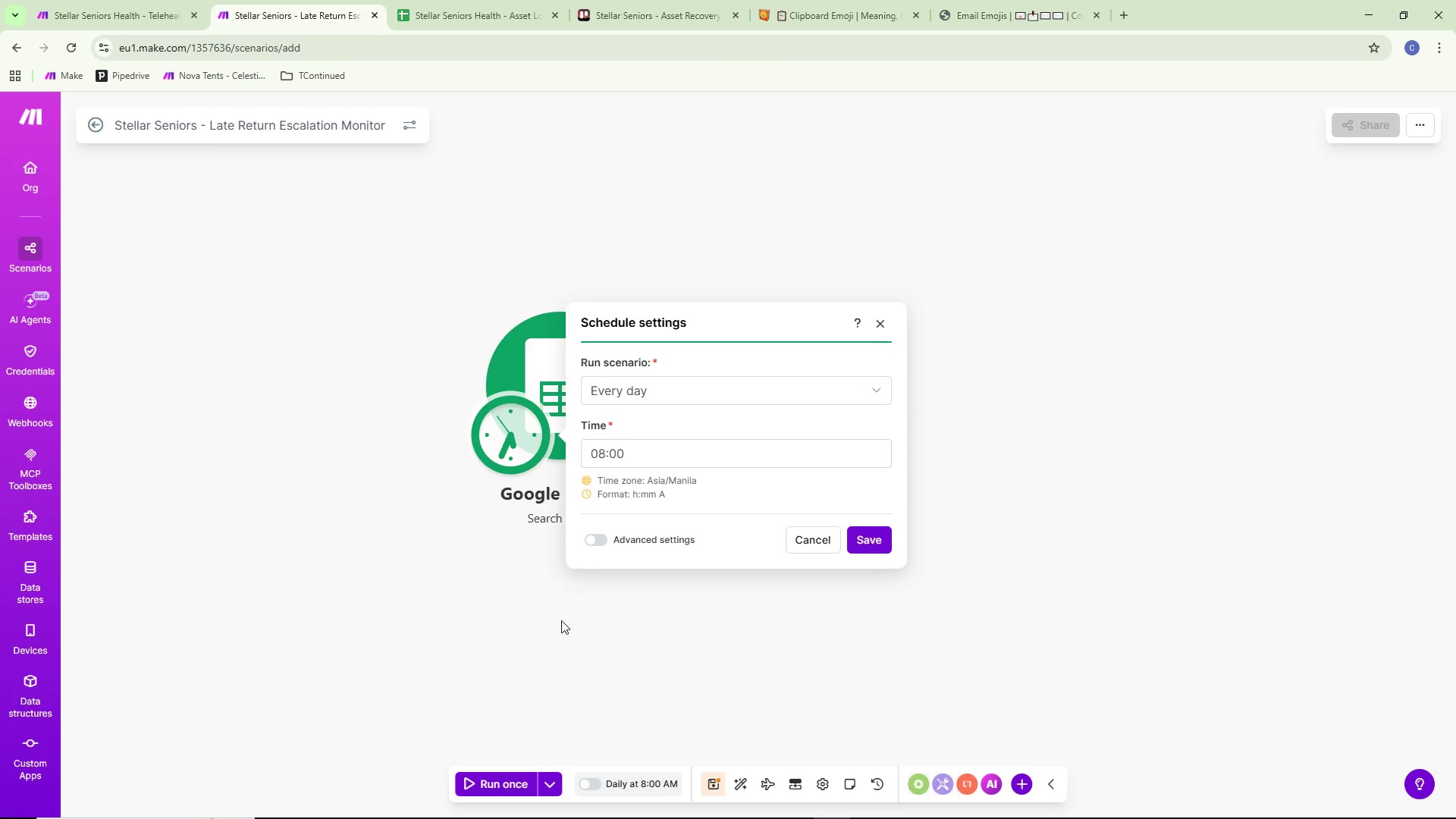 
wait(7.92)
 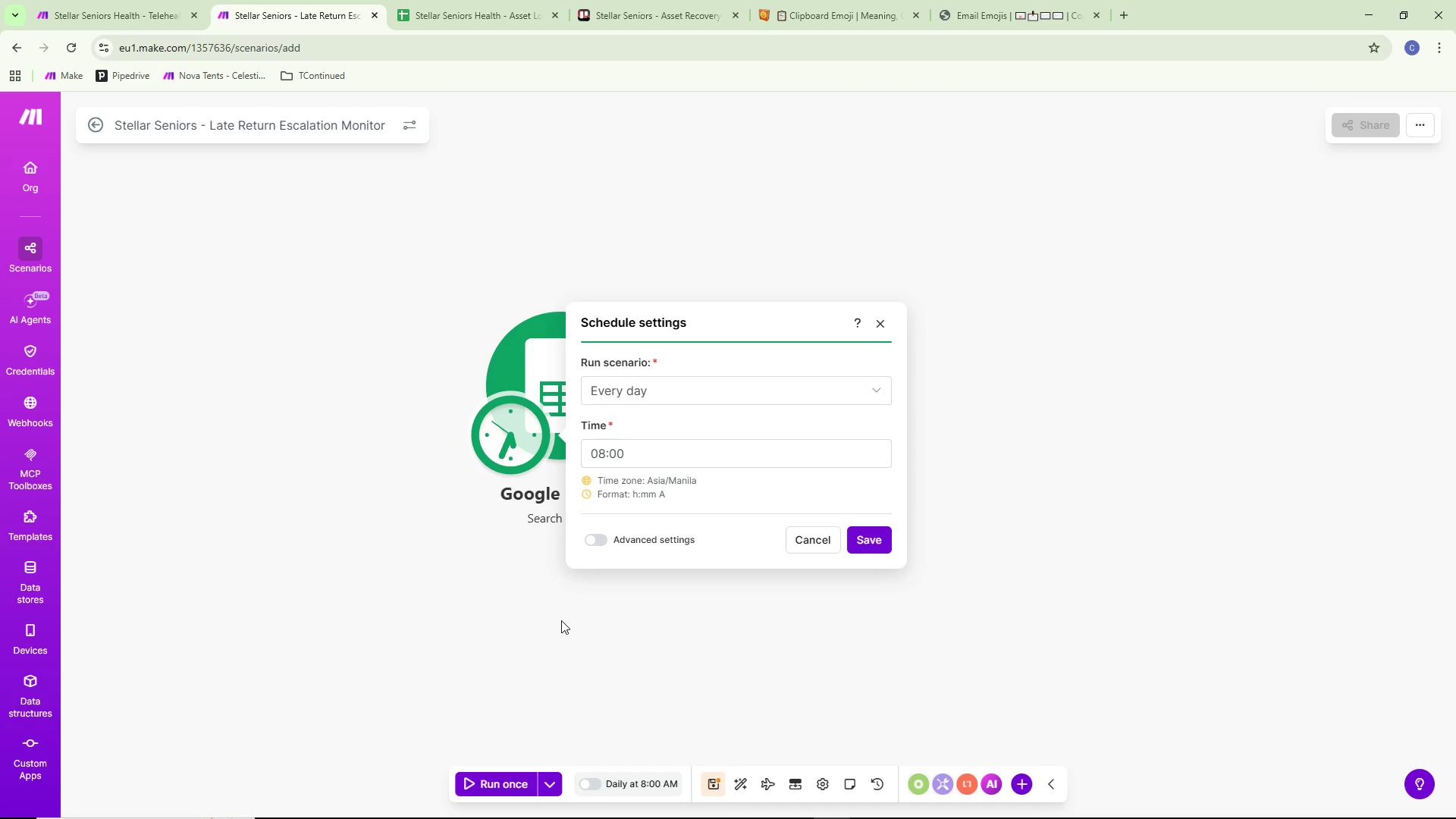 
left_click_drag(start_coordinate=[811, 649], to_coordinate=[617, 664])
 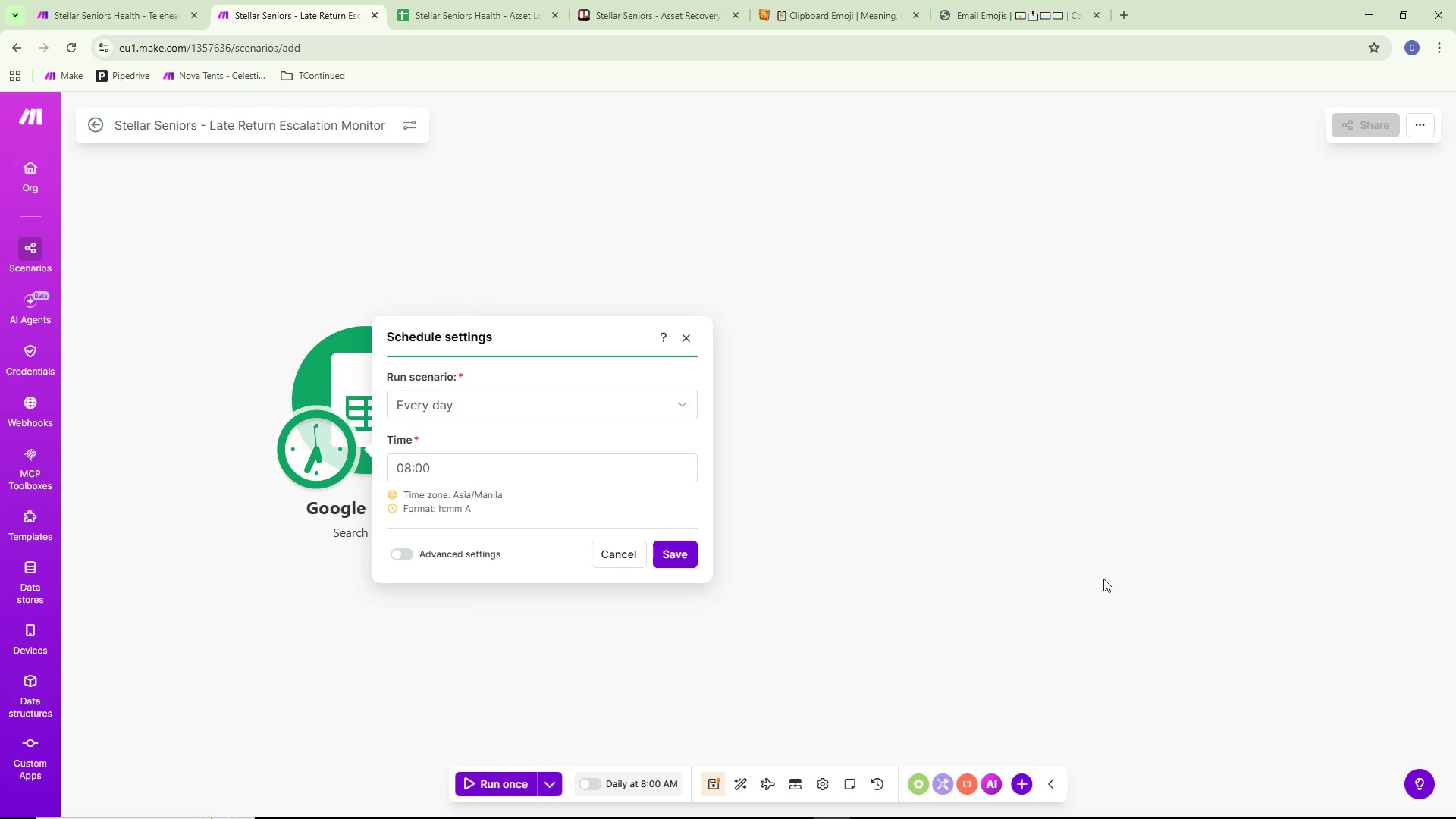 
wait(8.09)
 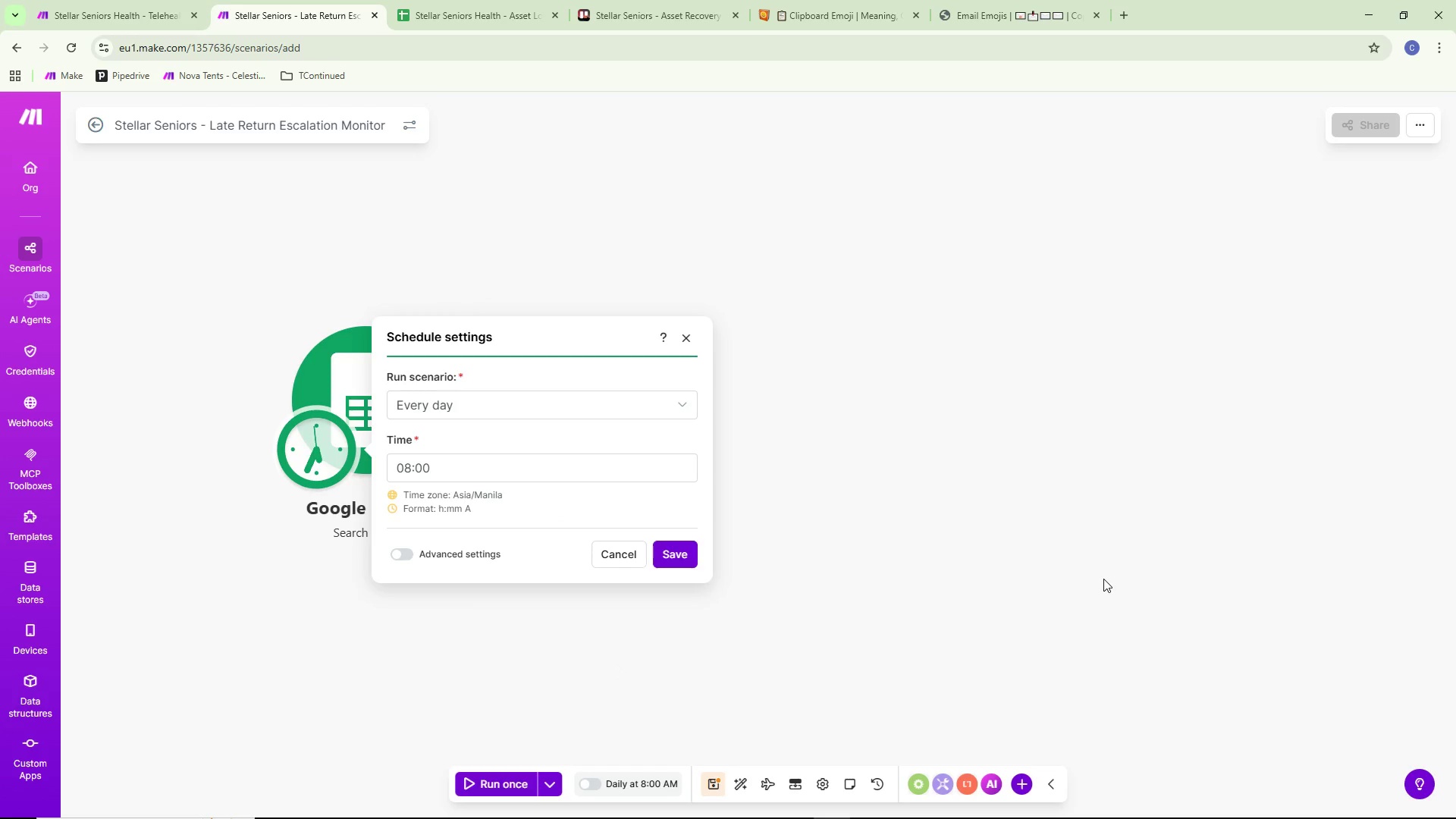 
left_click_drag(start_coordinate=[864, 417], to_coordinate=[959, 405])
 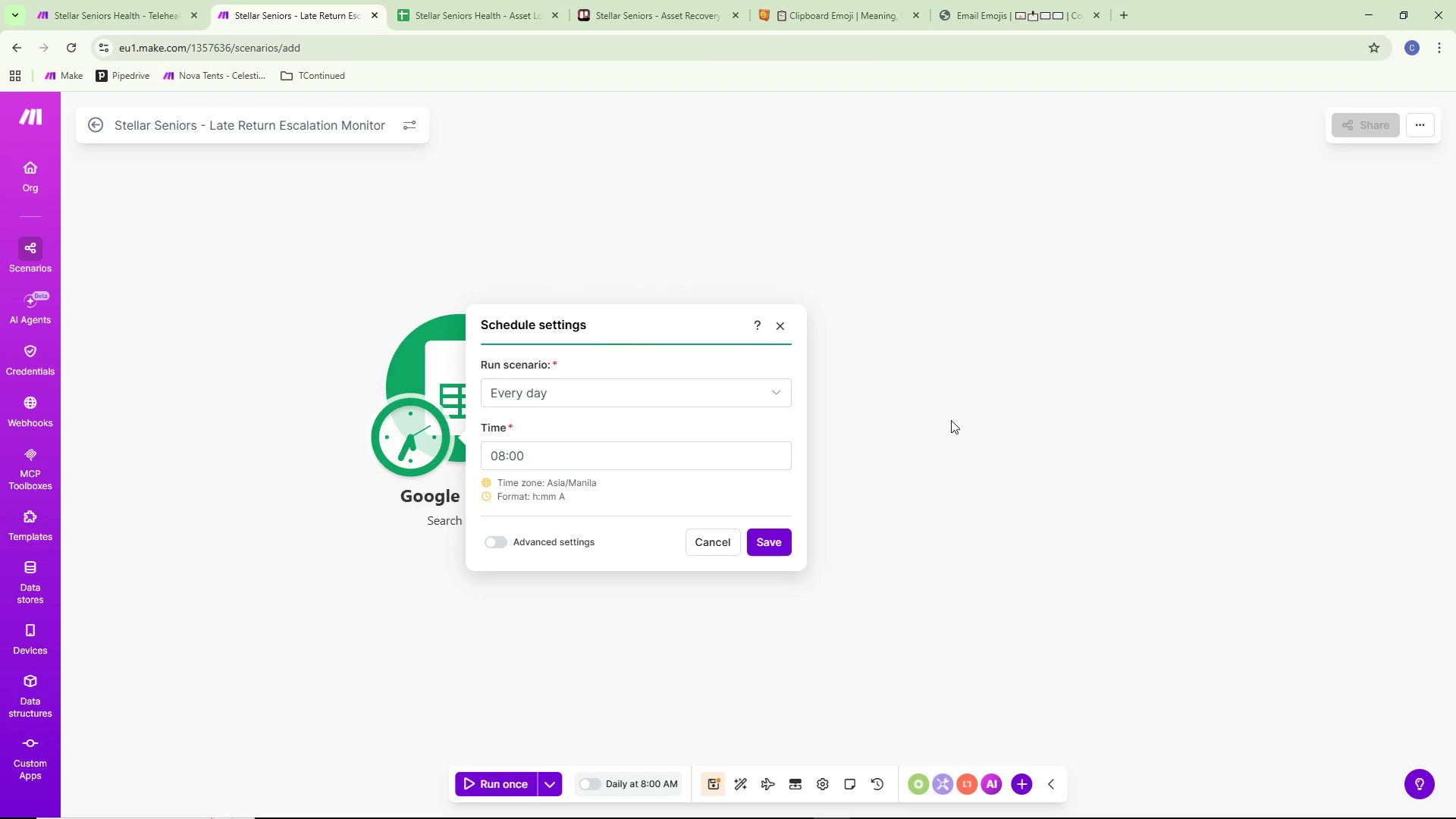 
wait(6.83)
 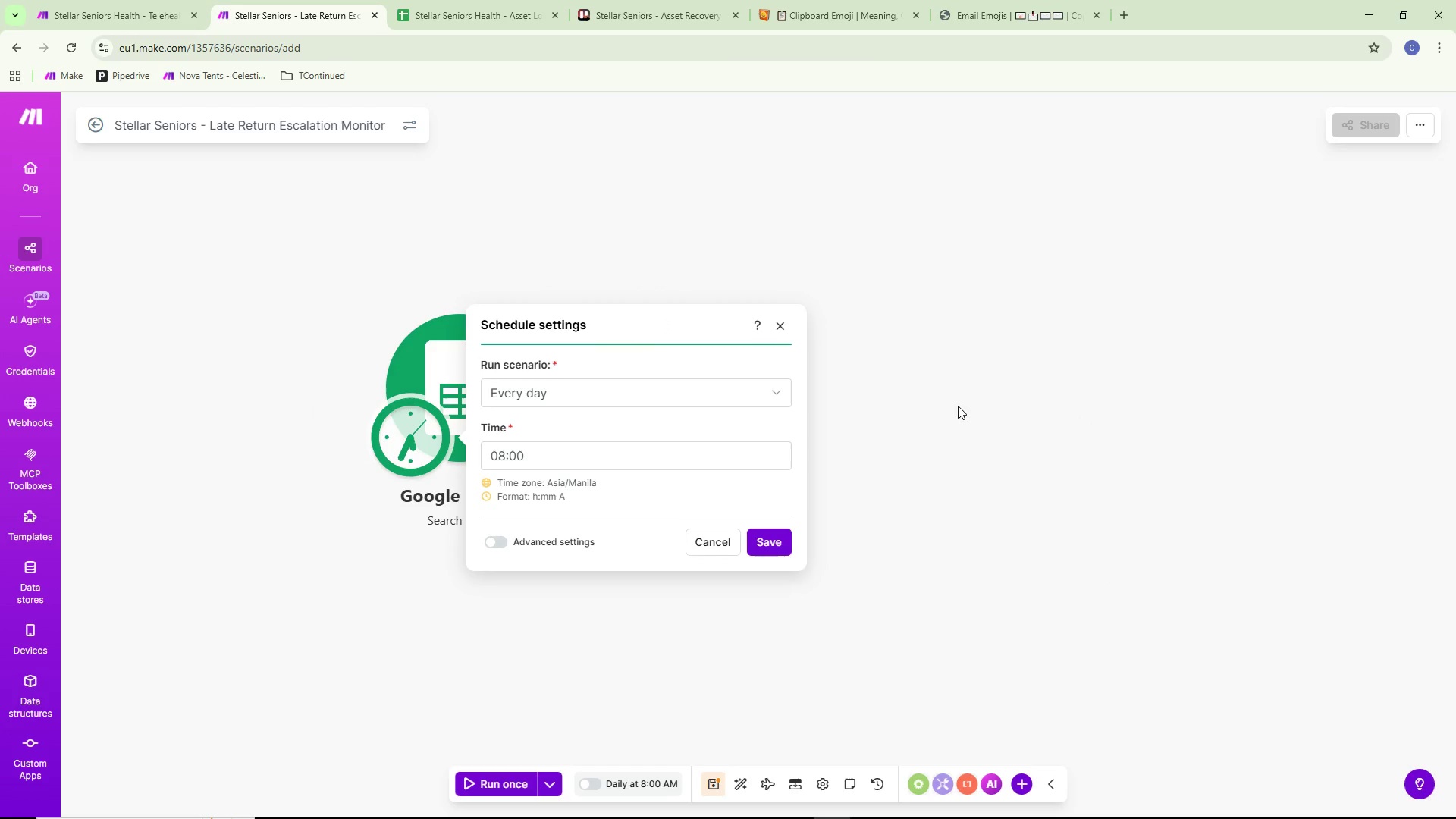 
left_click_drag(start_coordinate=[891, 448], to_coordinate=[942, 454])
 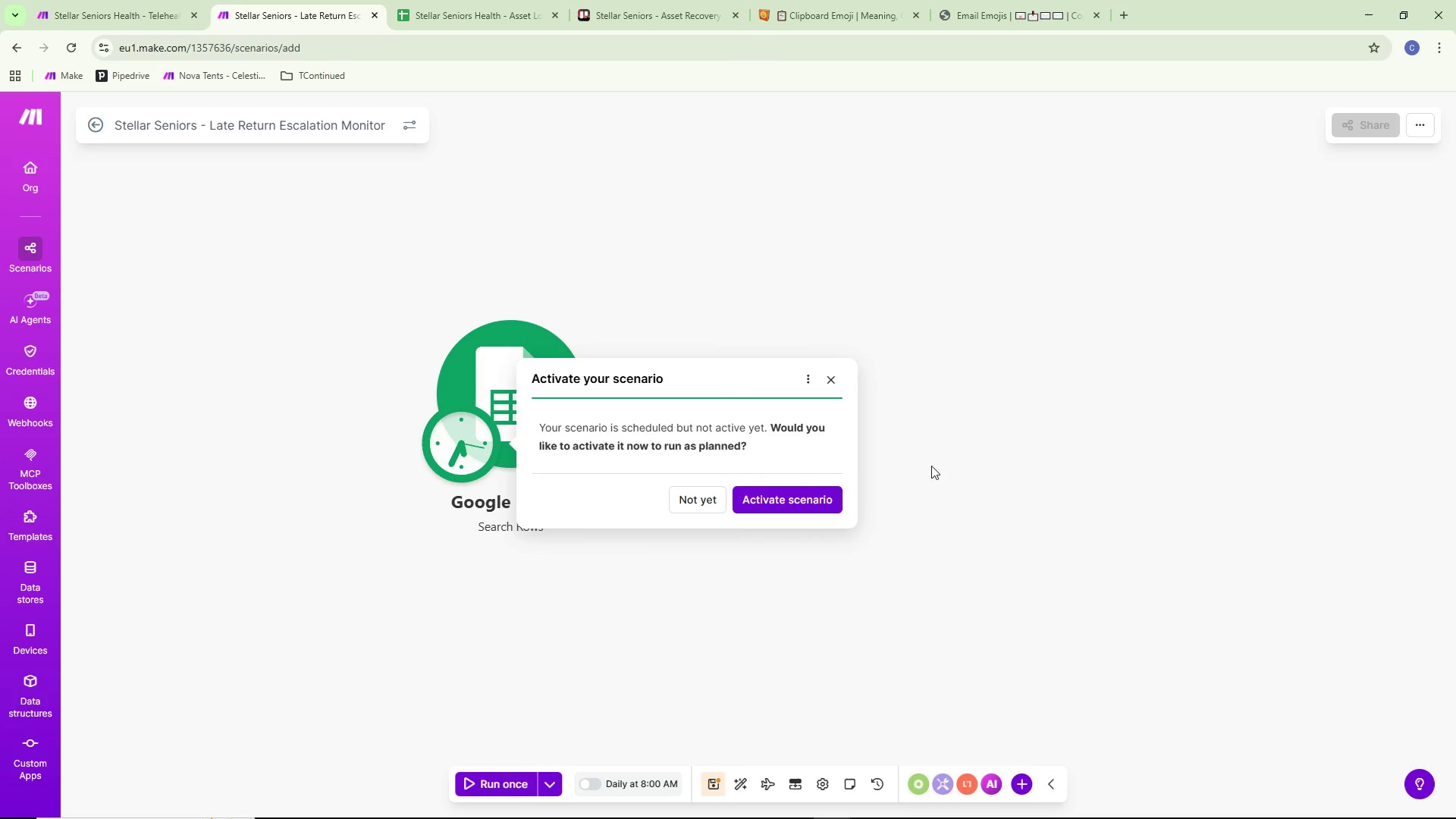 
wait(6.55)
 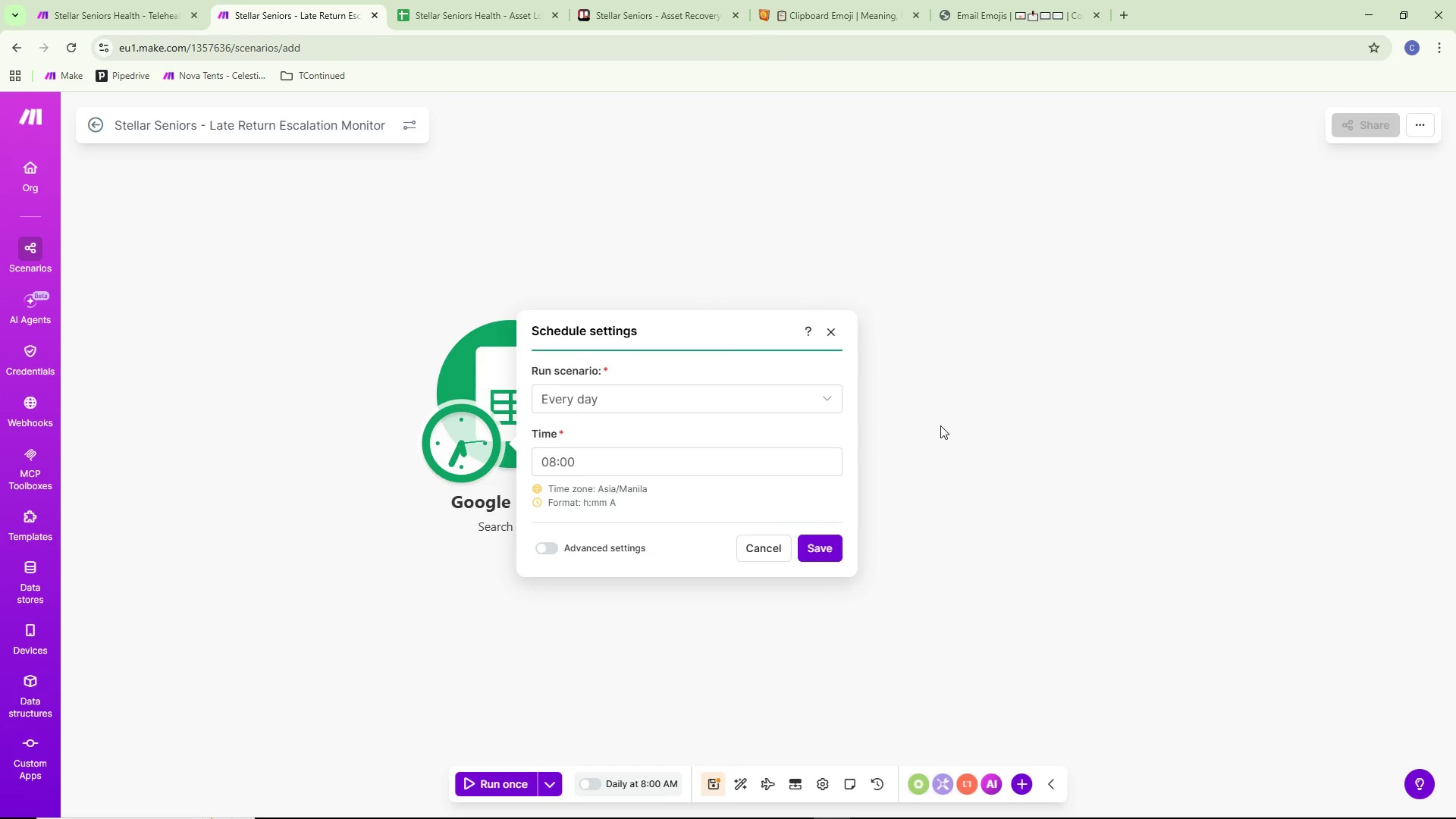 
double_click([517, 383])
 